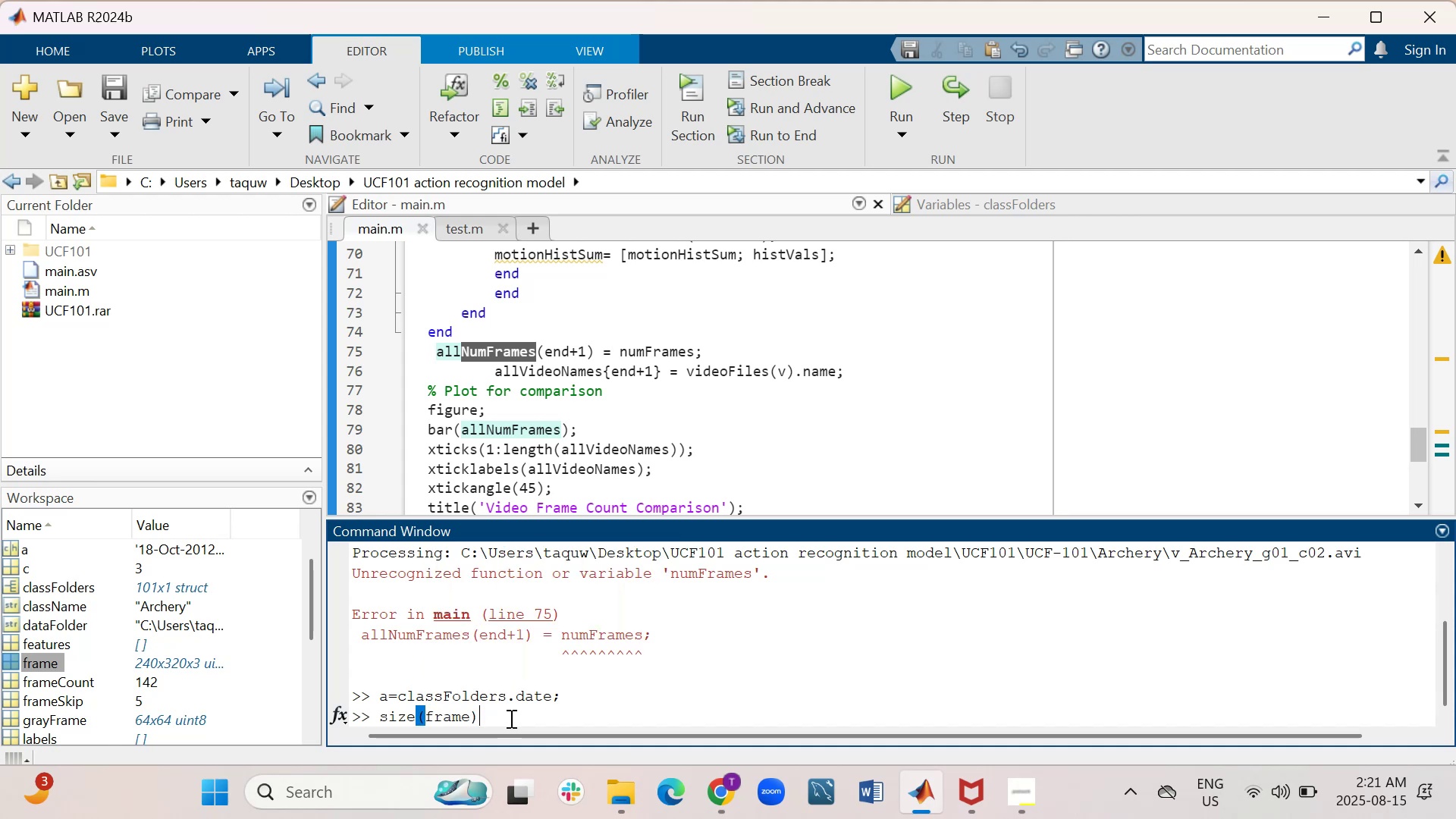 
key(Enter)
 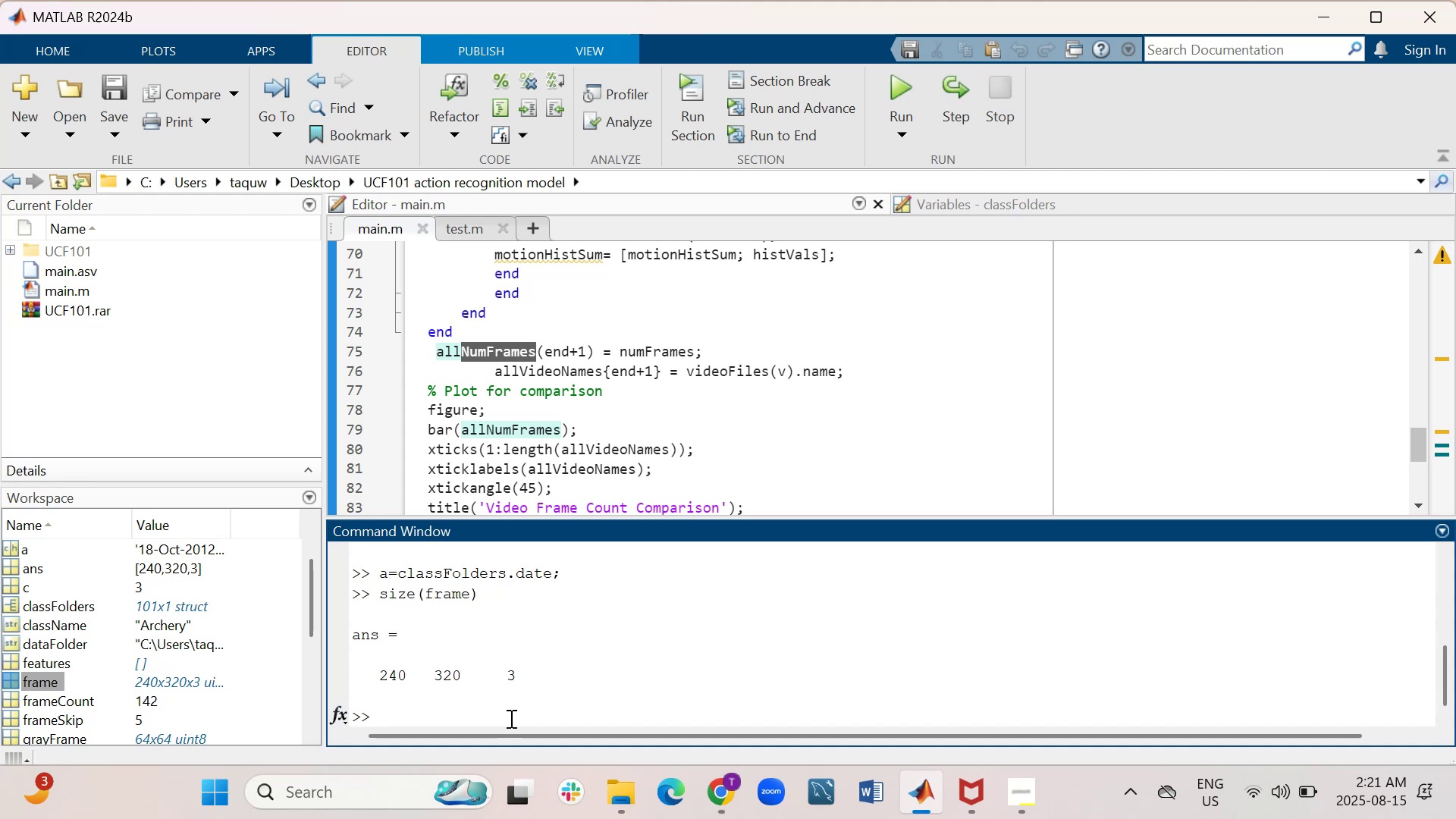 
wait(14.46)
 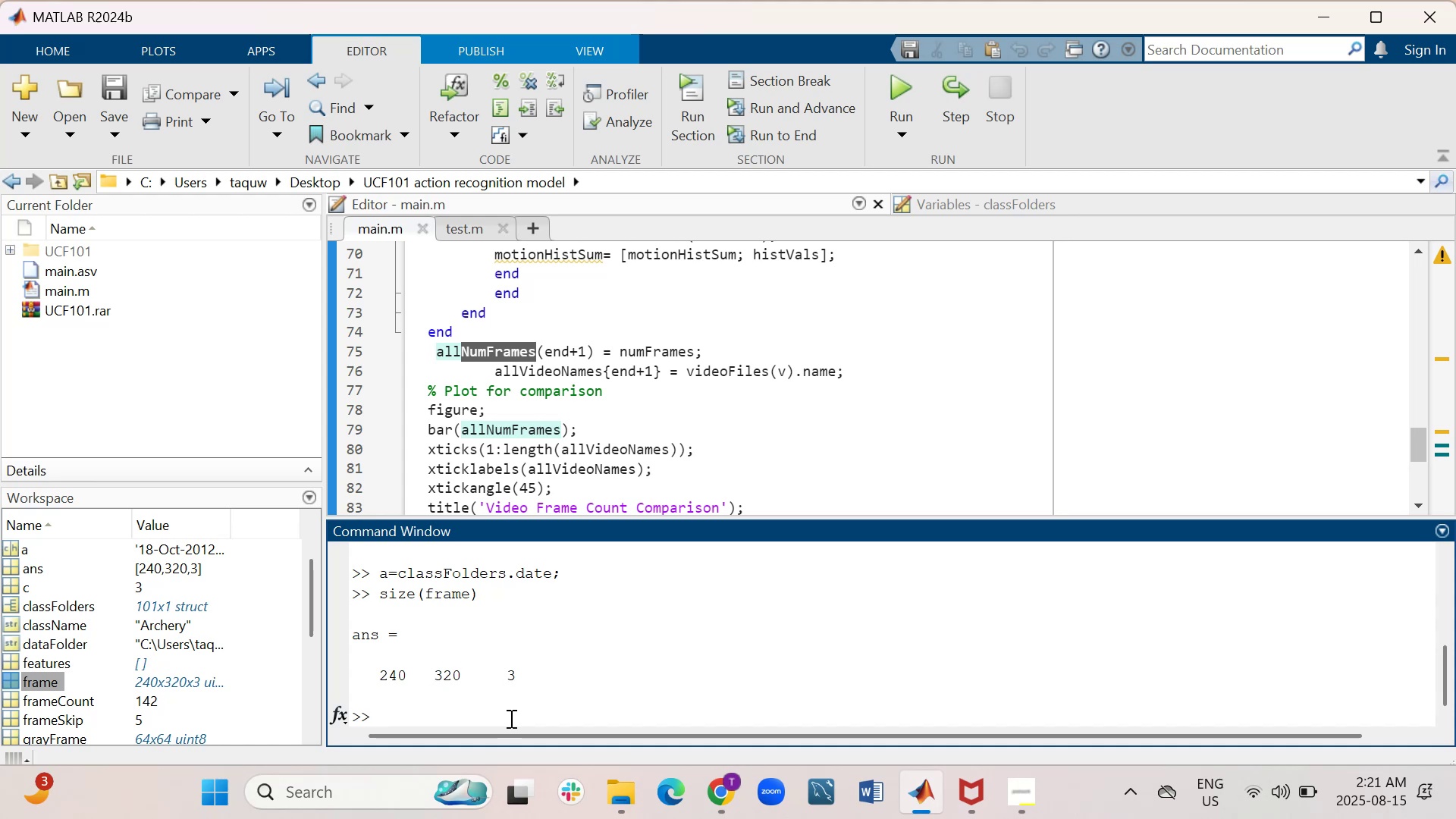 
key(A)
 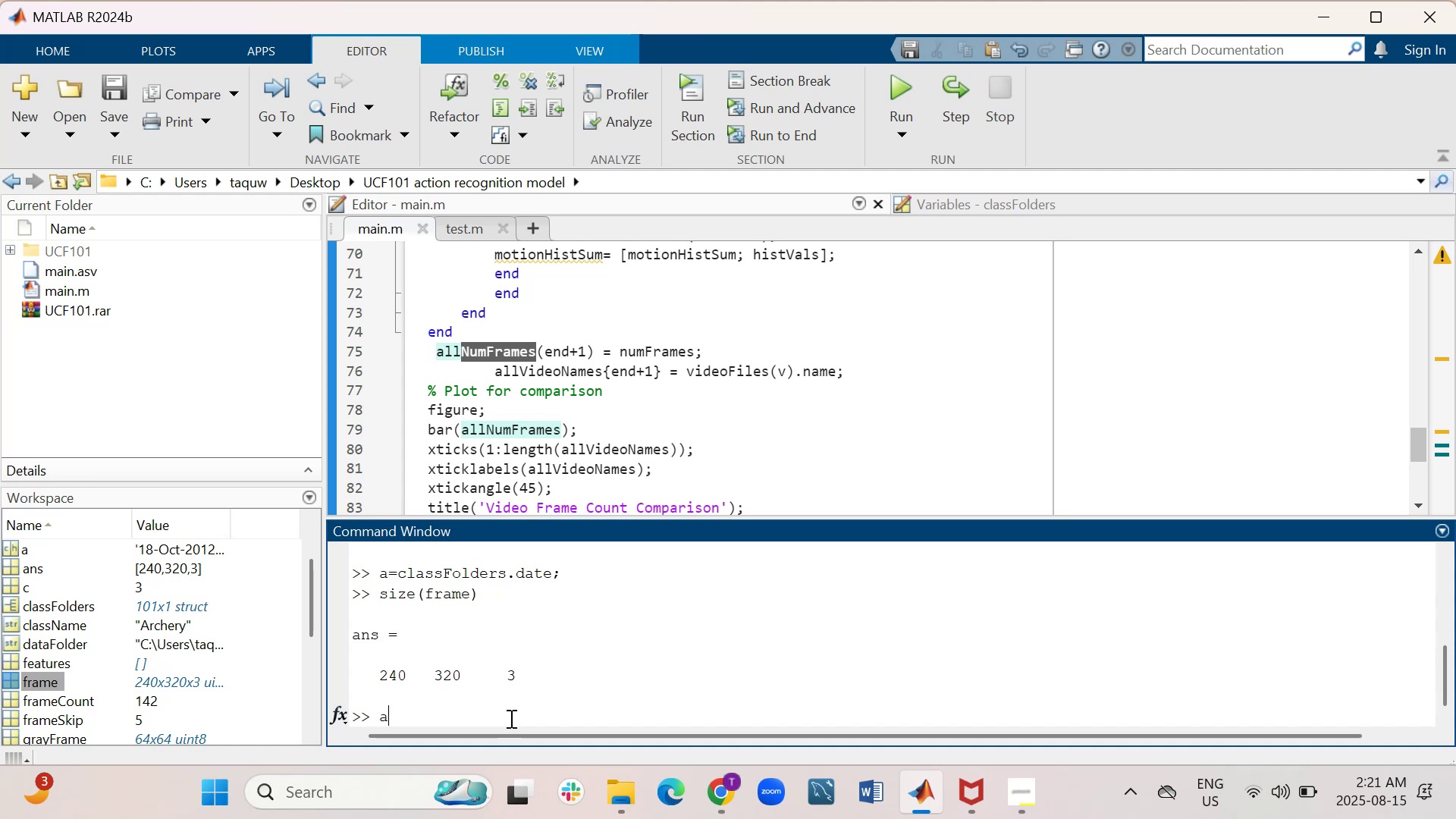 
key(Equal)
 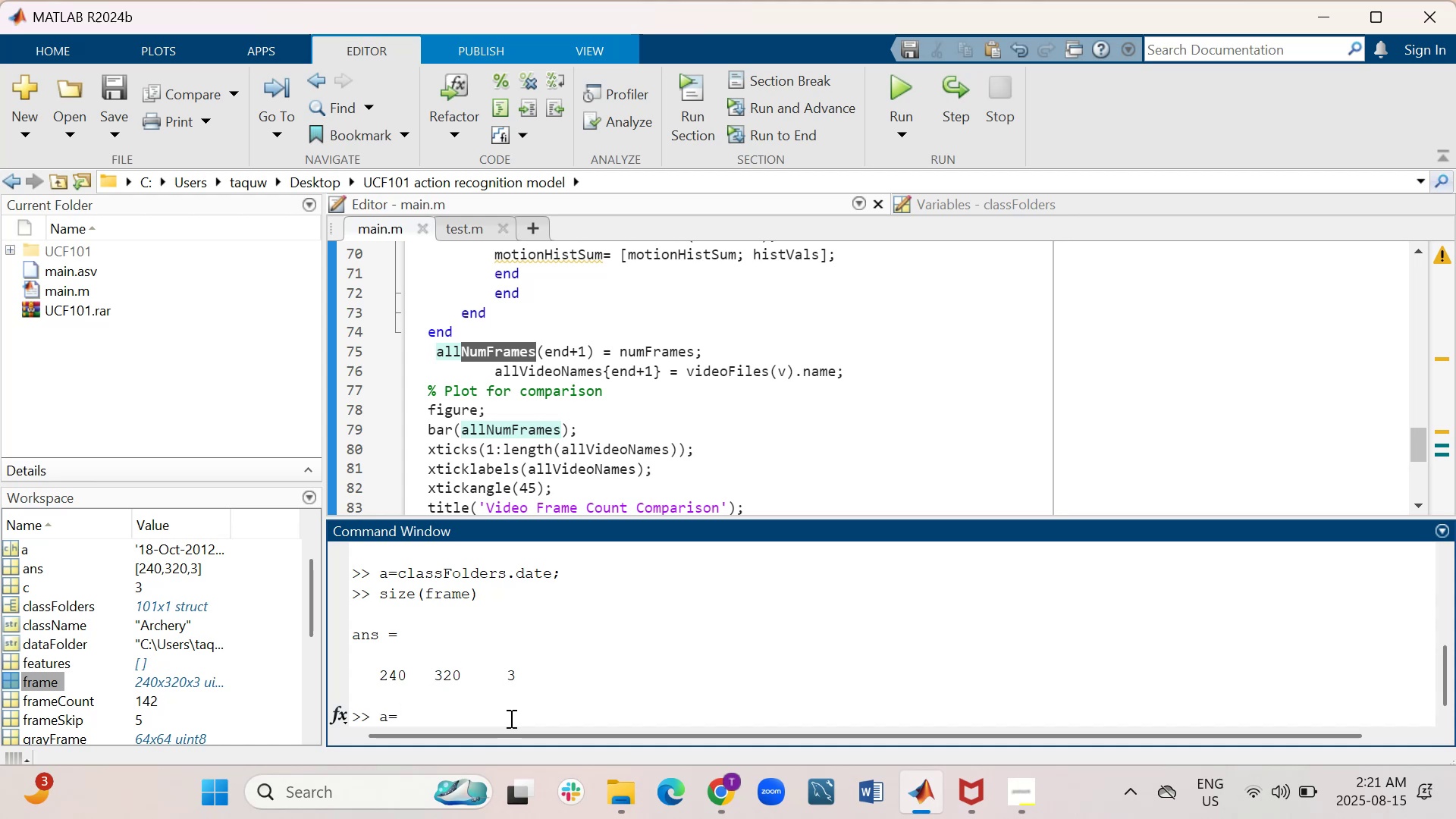 
type(frame(:,:1))
 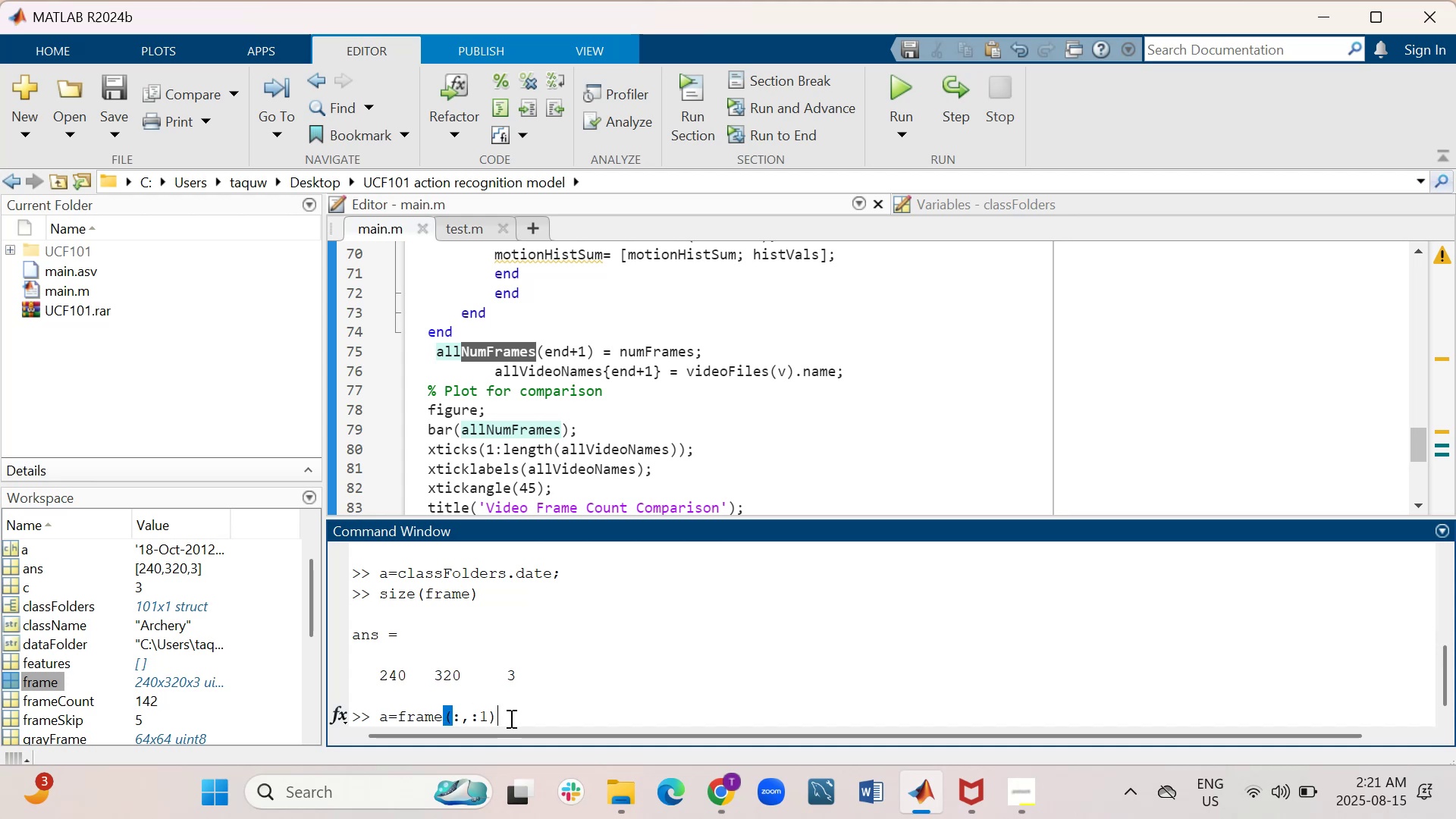 
key(Enter)
 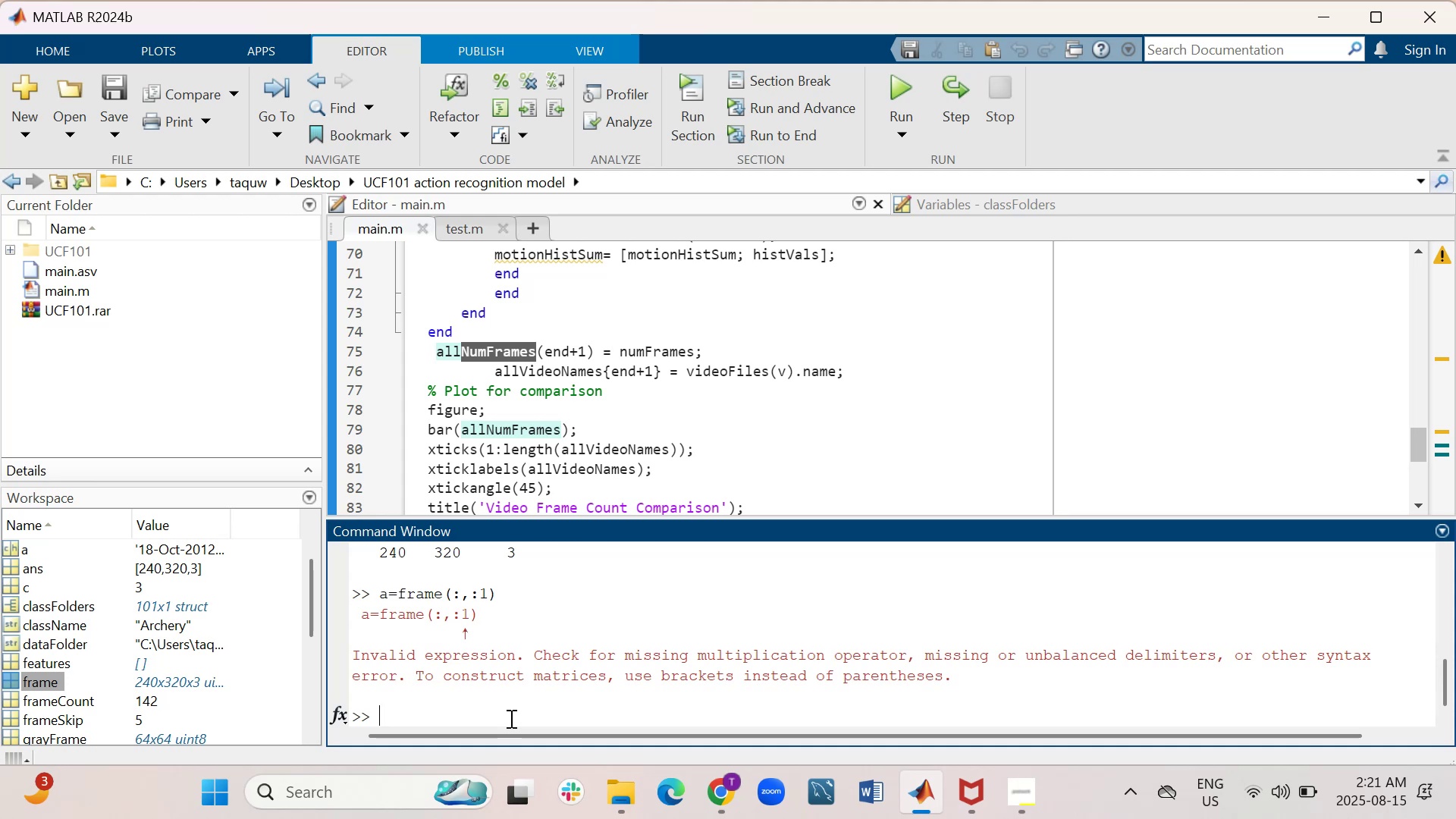 
key(ArrowUp)
 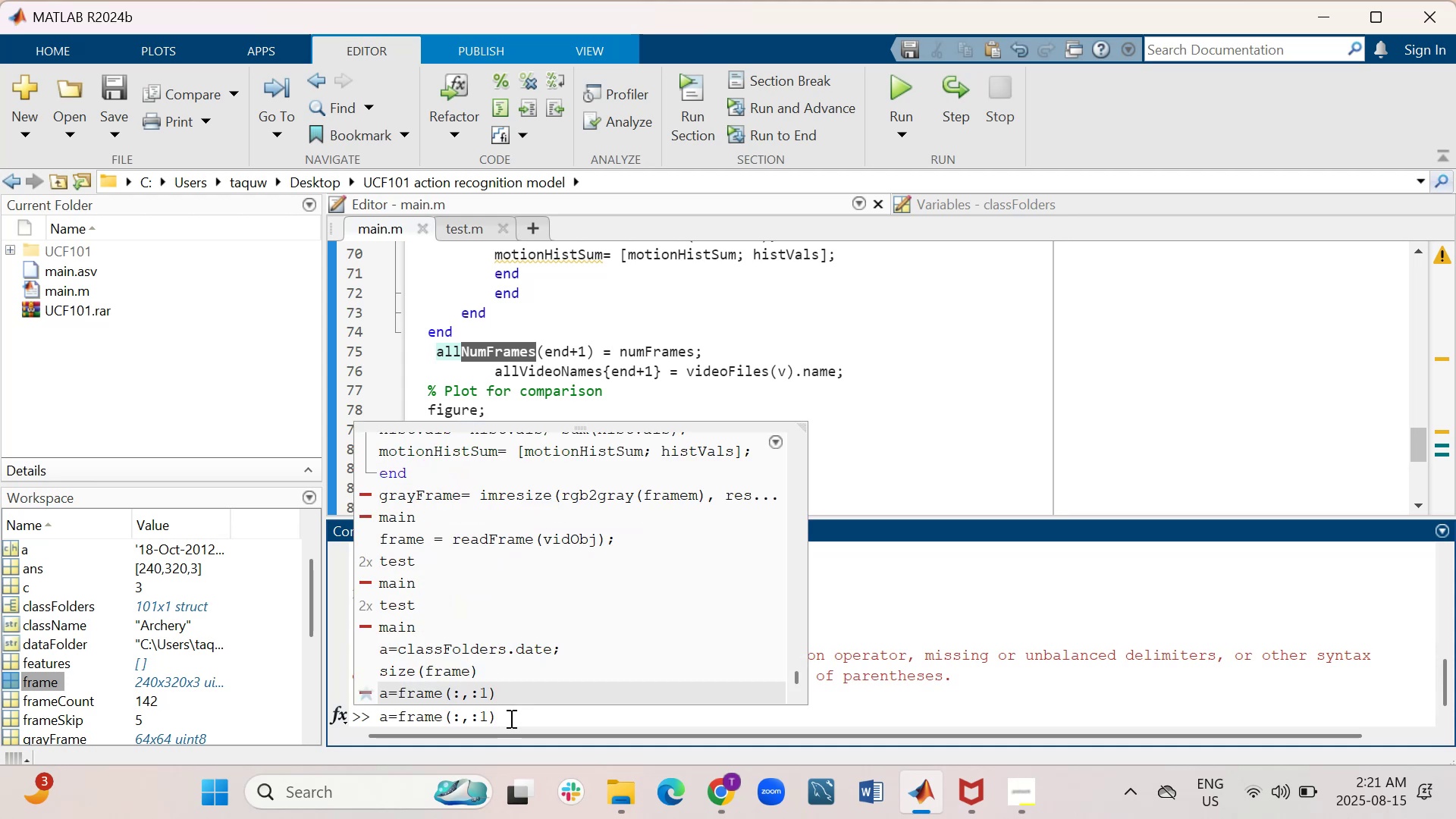 
key(ArrowLeft)
 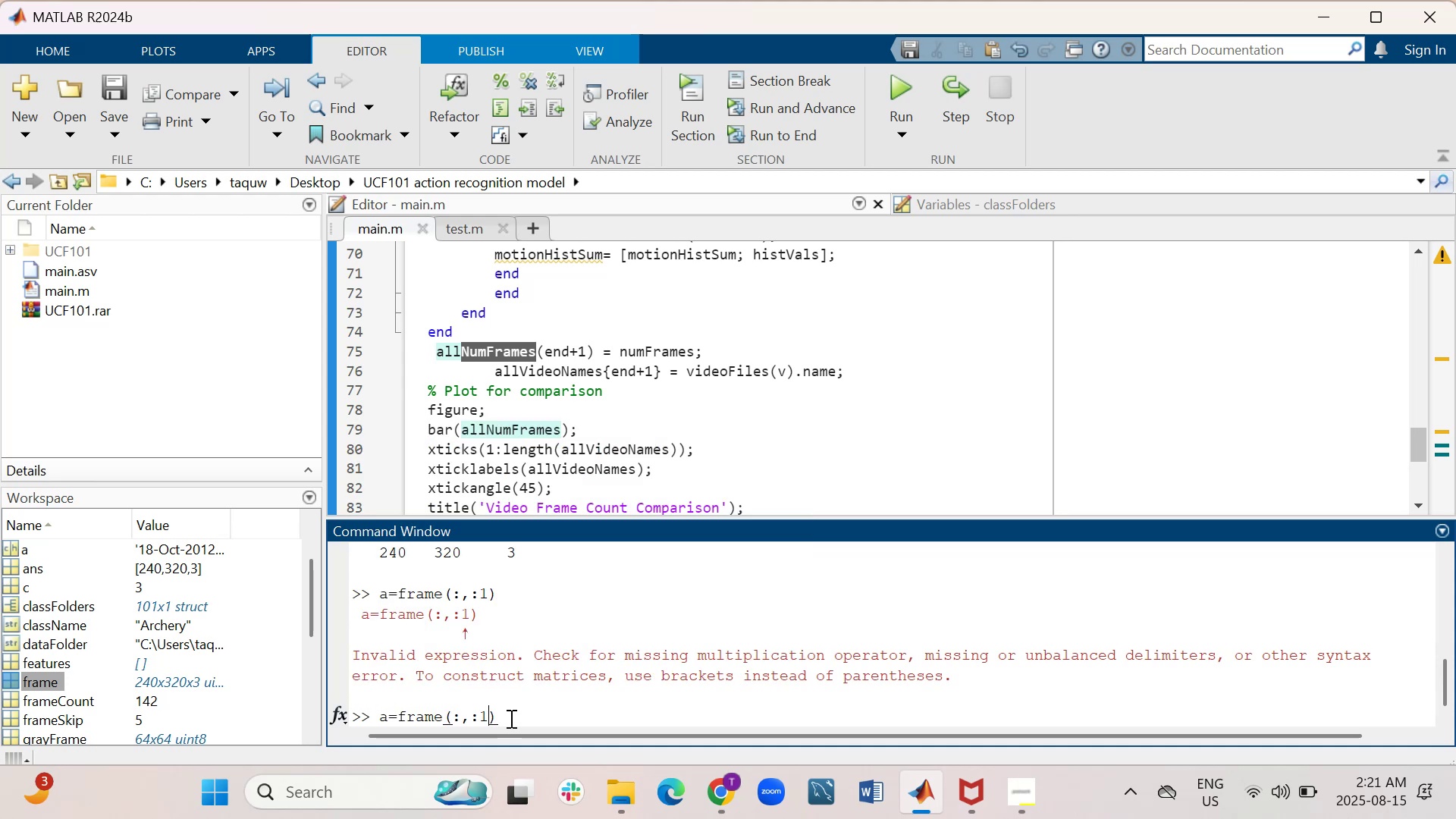 
key(ArrowLeft)
 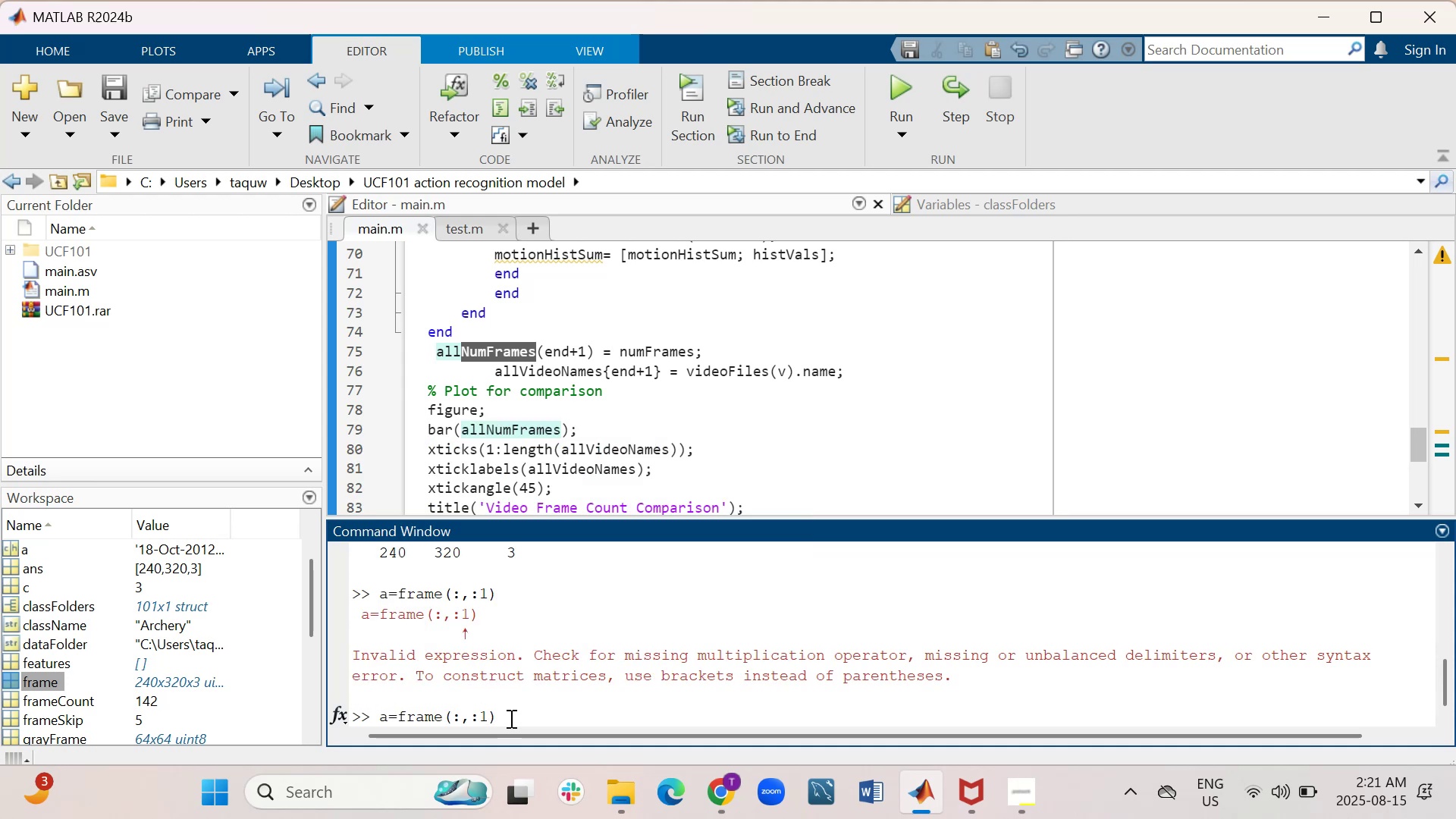 
key(Comma)
 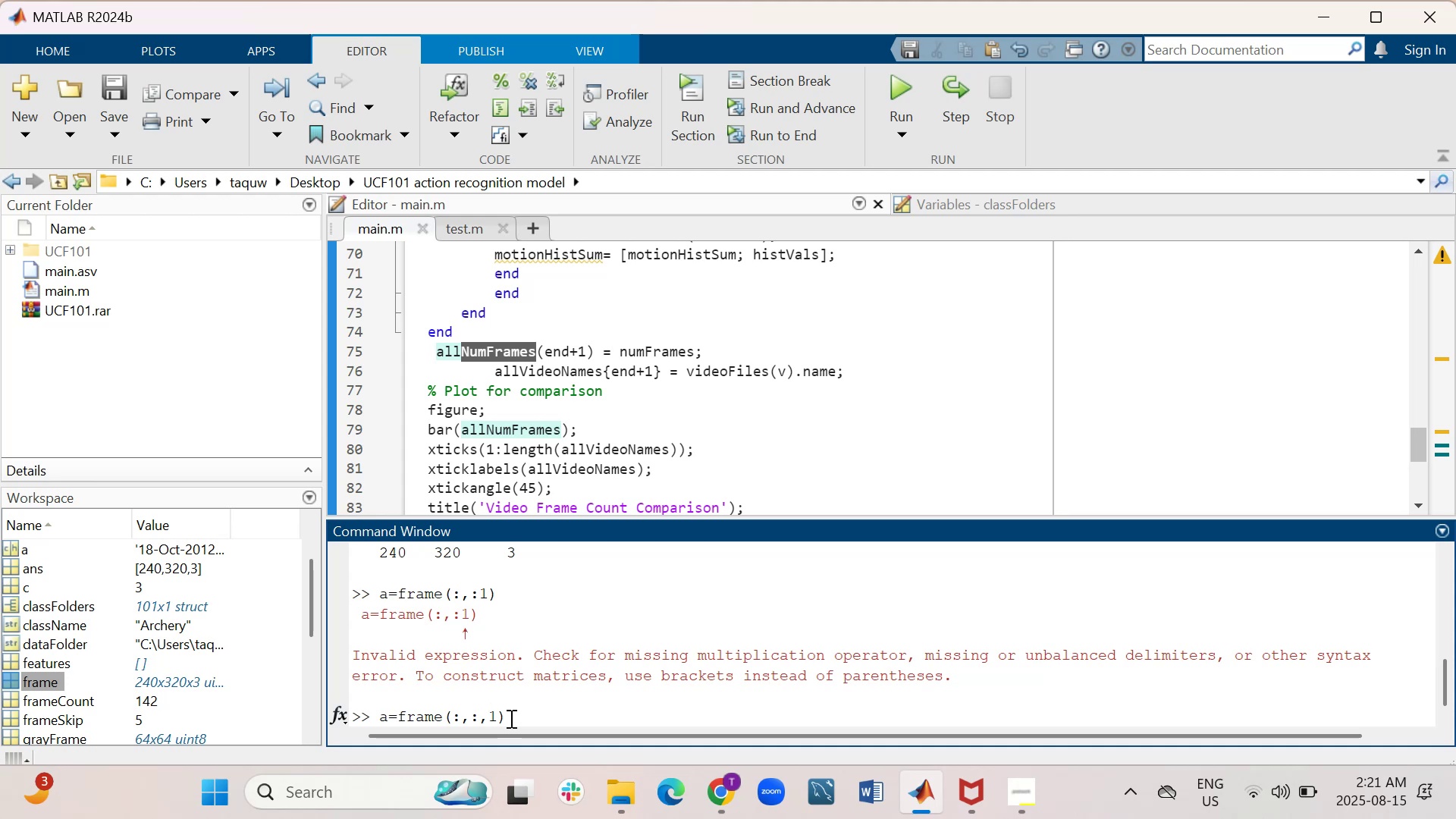 
wait(16.57)
 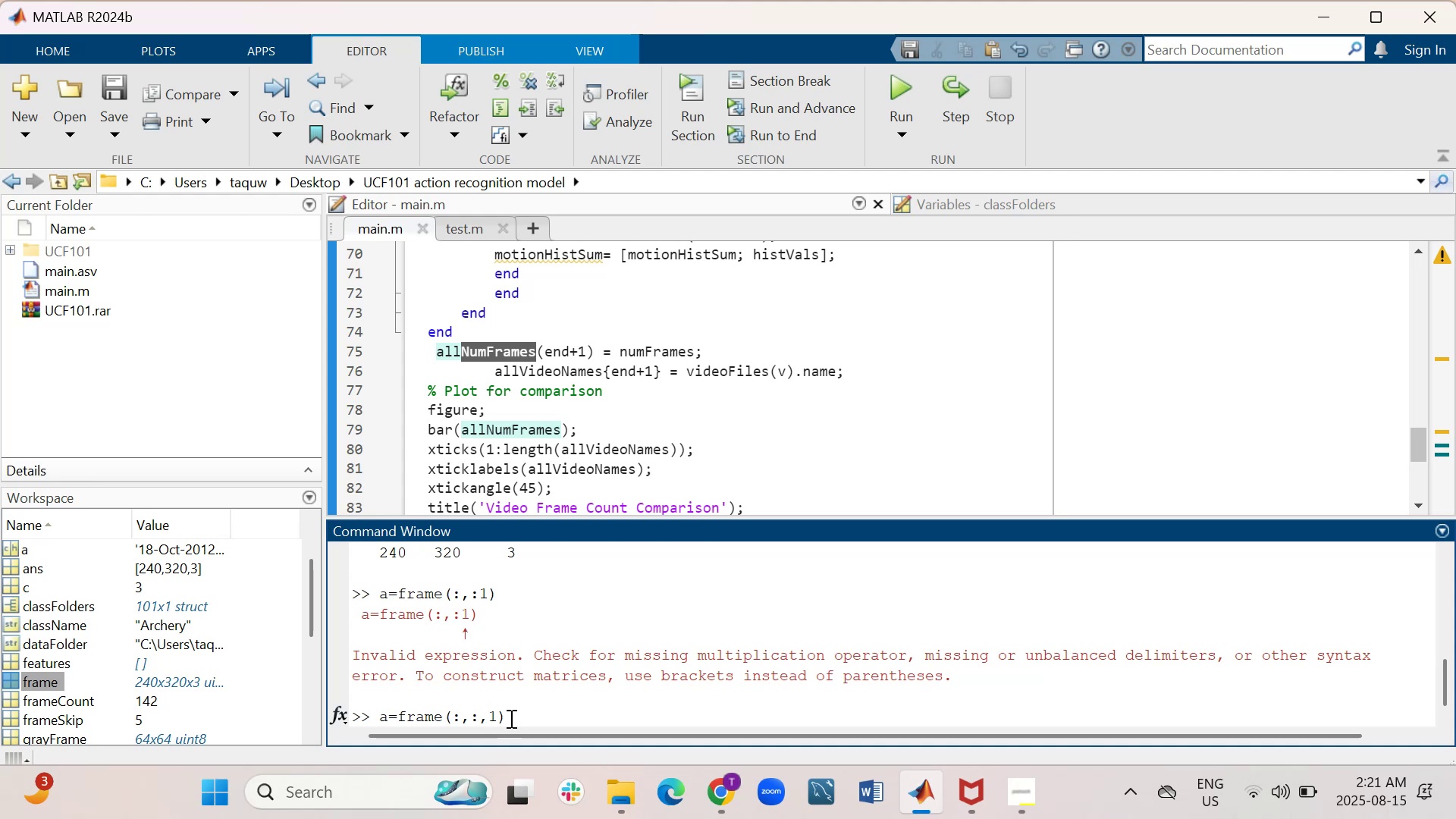 
key(Enter)
 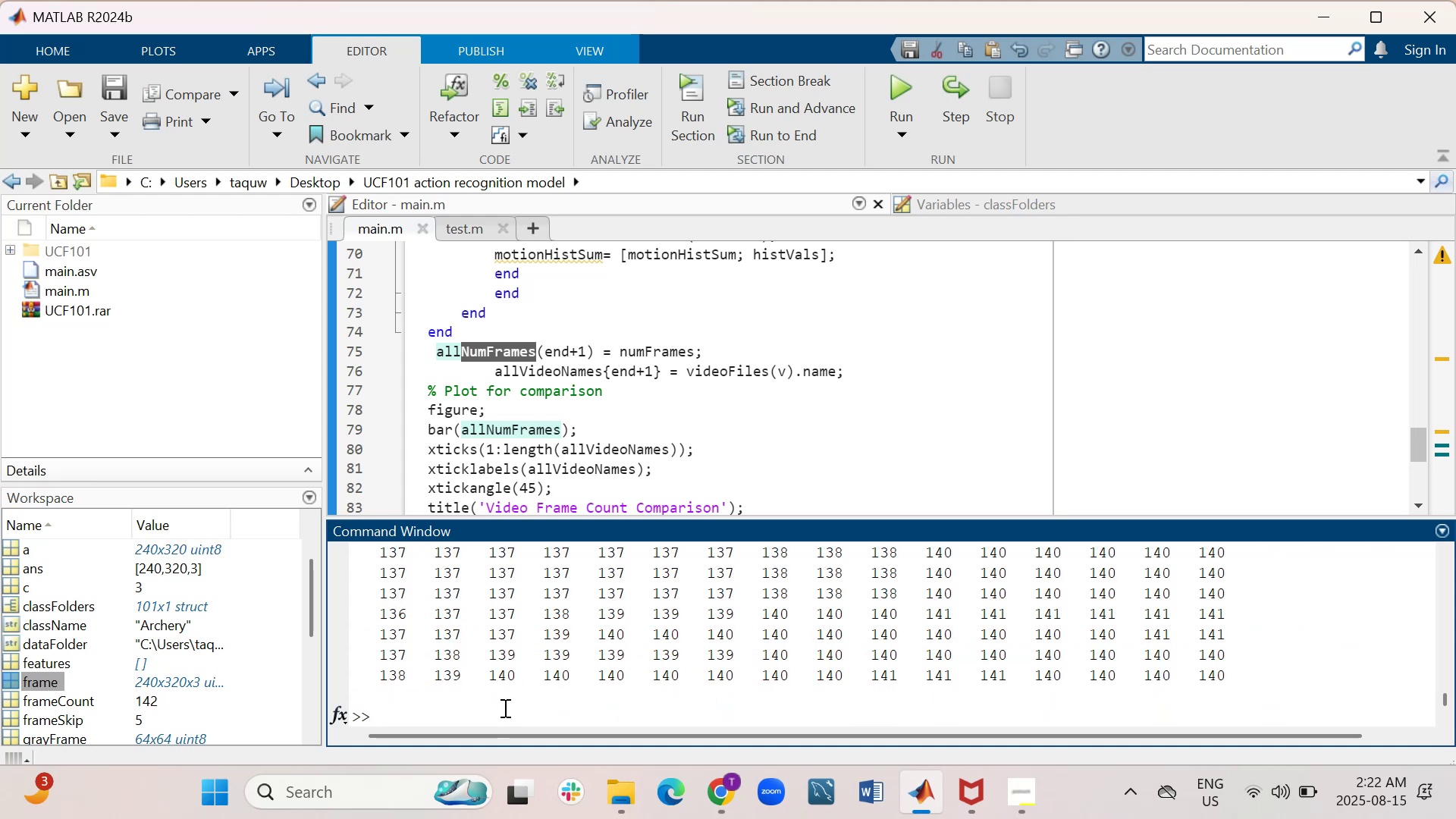 
wait(7.07)
 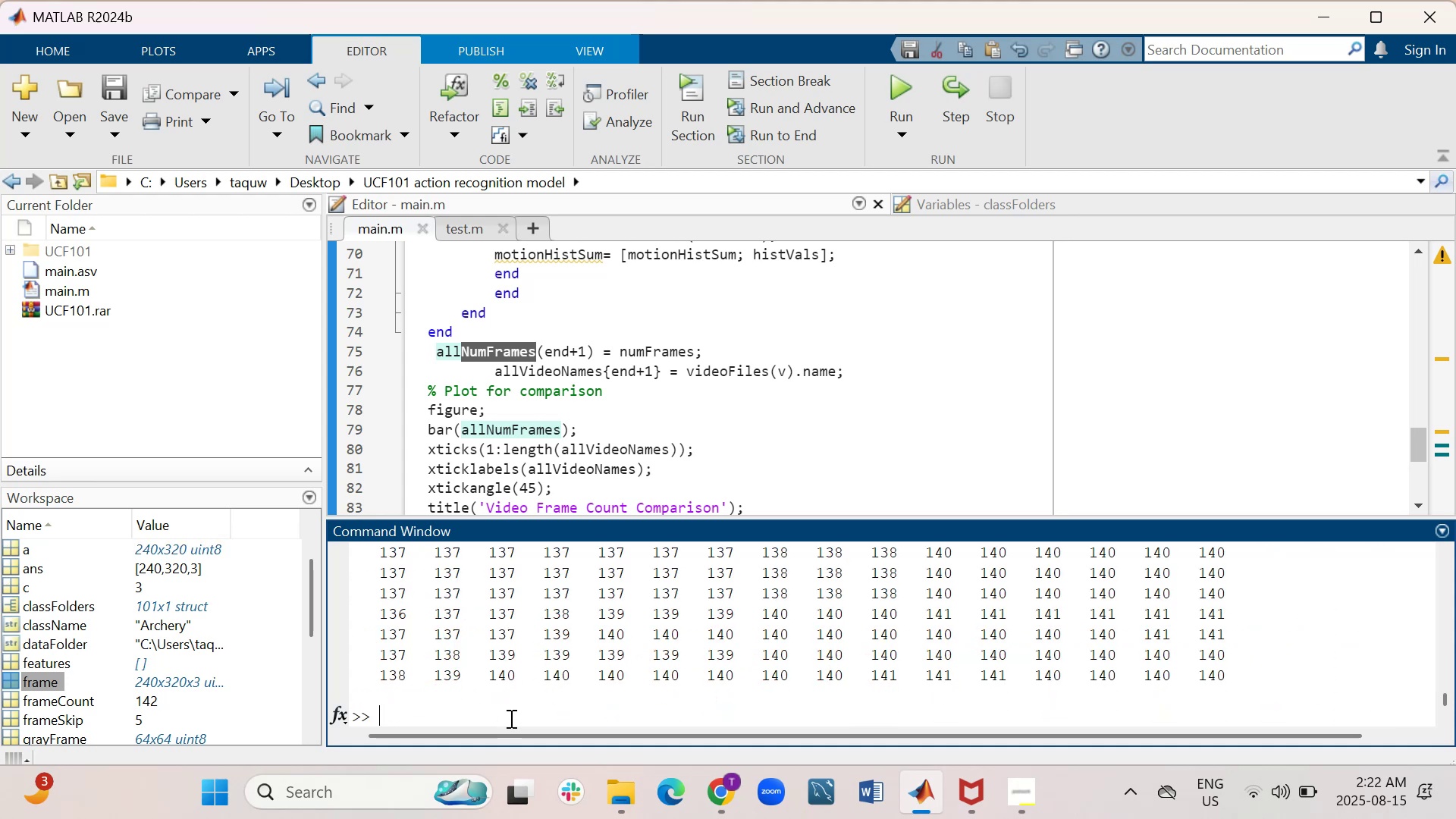 
scroll: coordinate [522, 701], scroll_direction: up, amount: 4.0
 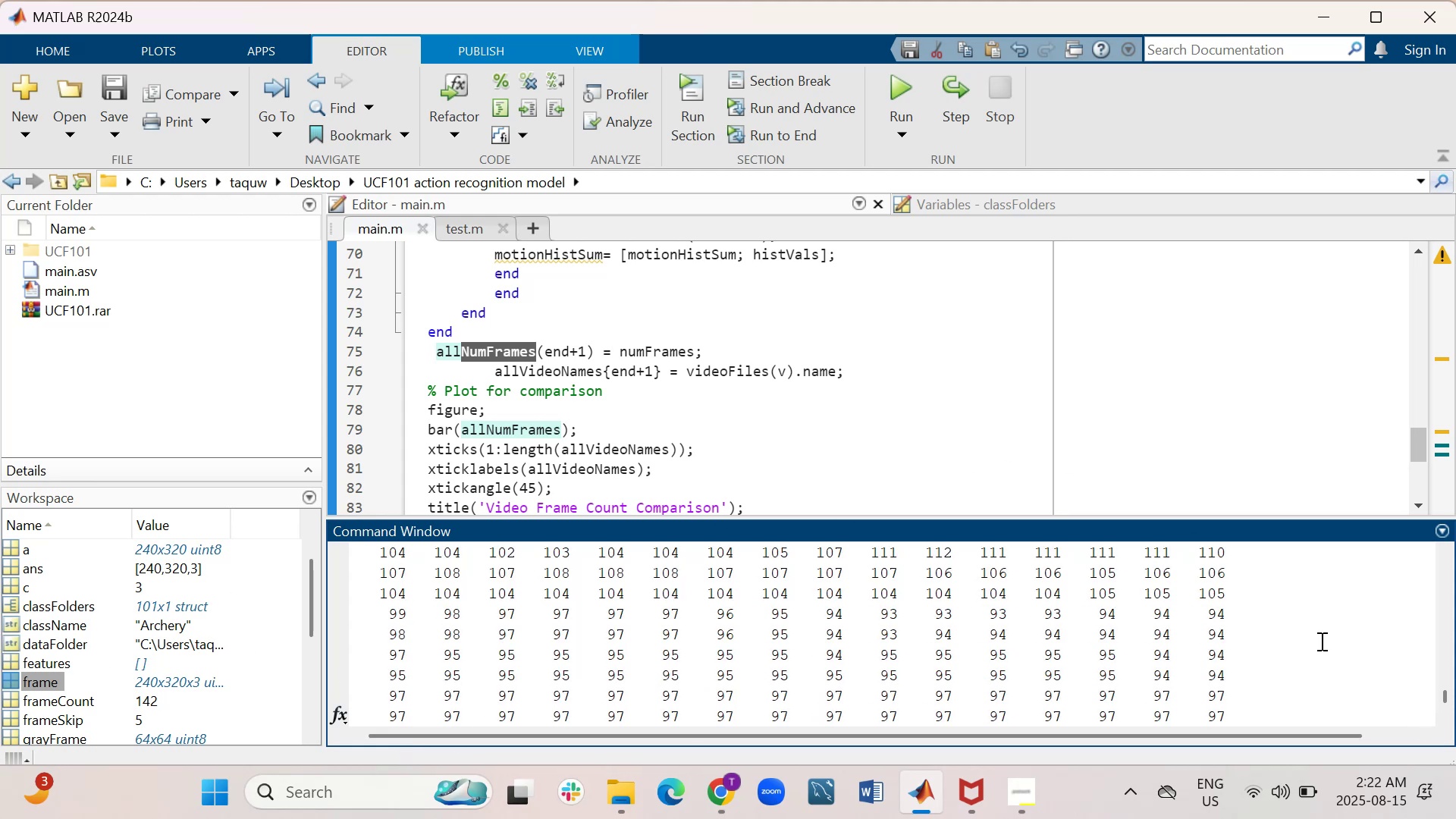 
left_click_drag(start_coordinate=[1445, 693], to_coordinate=[1438, 559])
 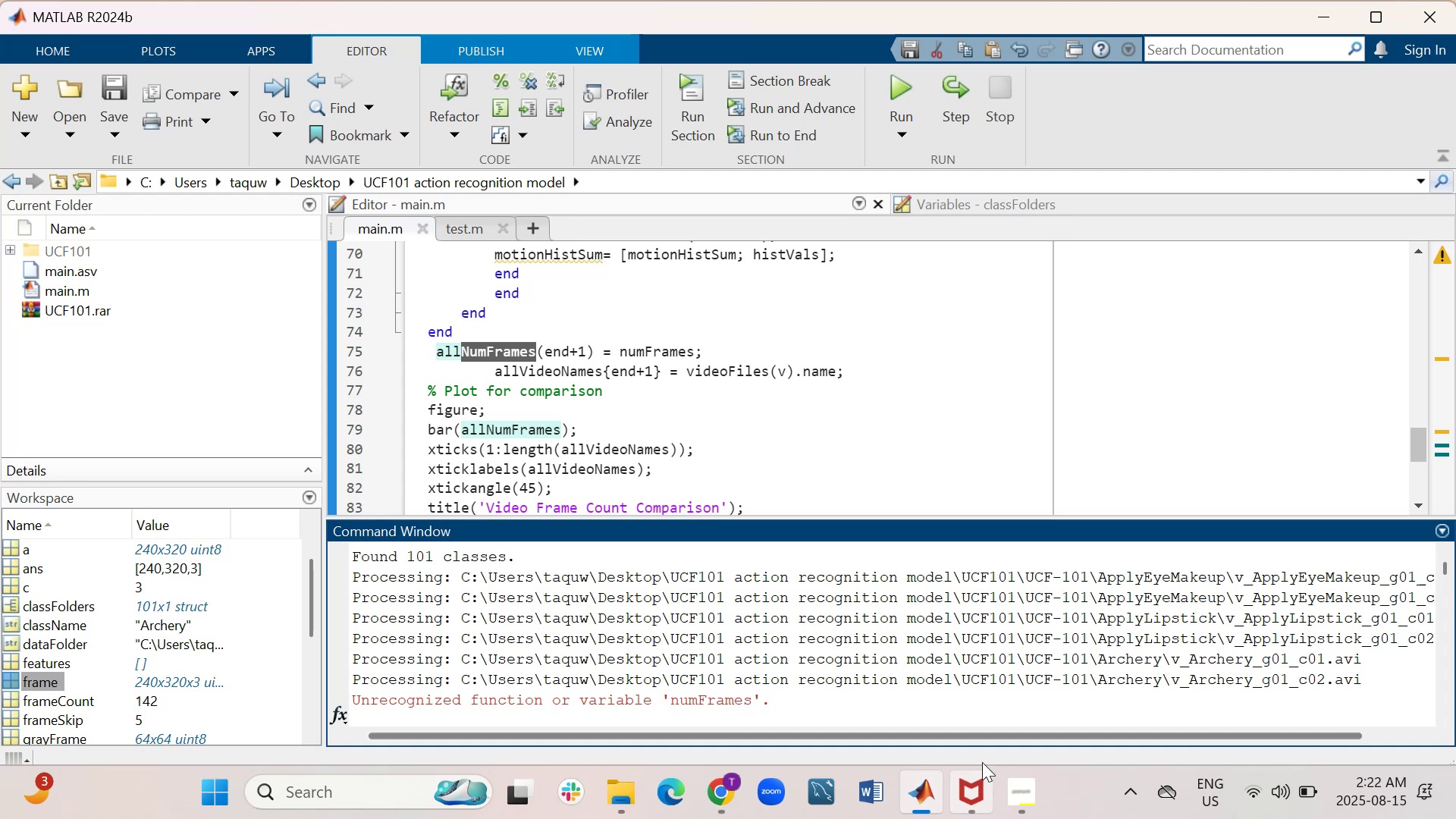 
scroll: coordinate [511, 656], scroll_direction: down, amount: 4.0
 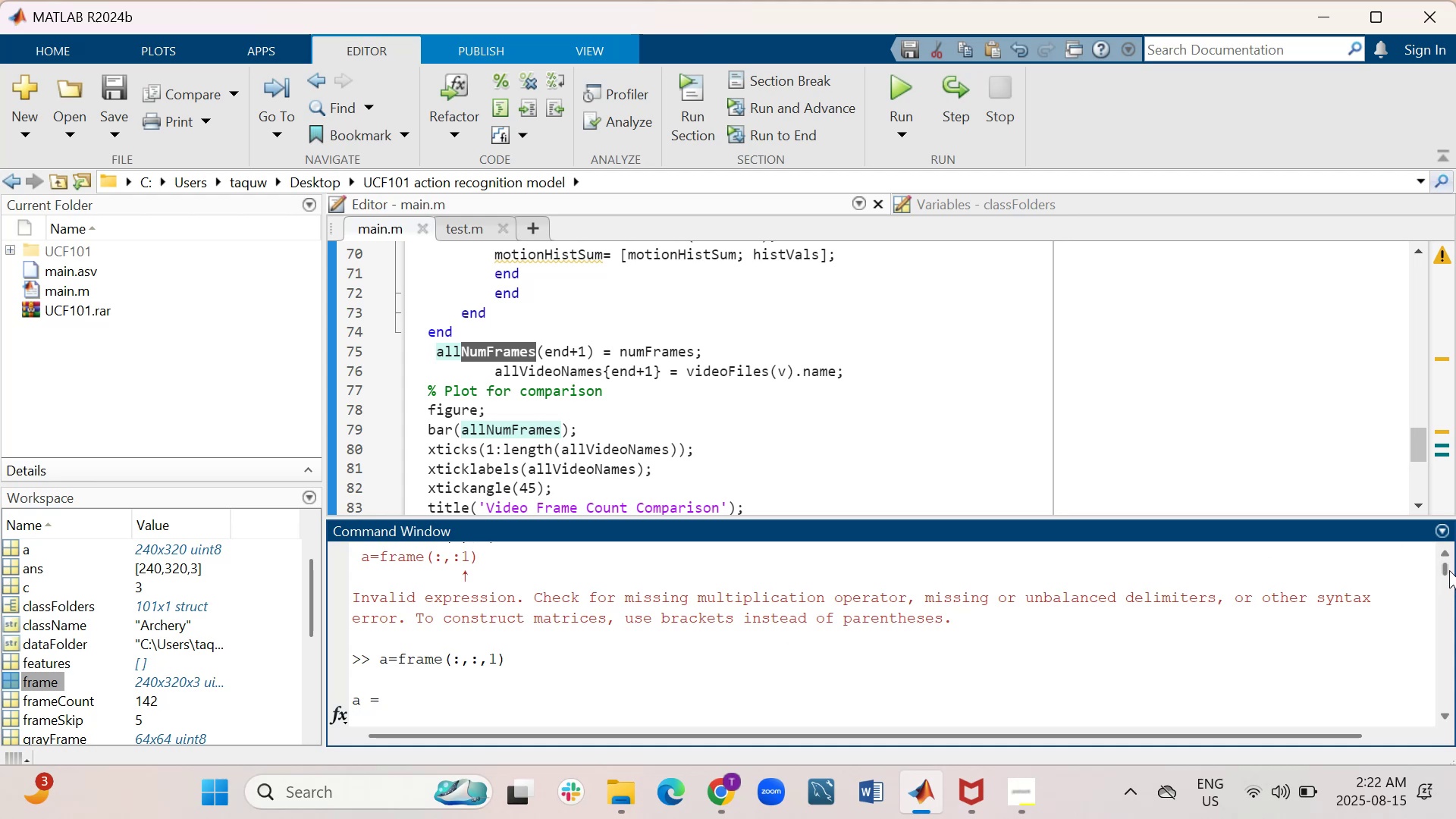 
left_click_drag(start_coordinate=[1447, 567], to_coordinate=[1446, 737])
 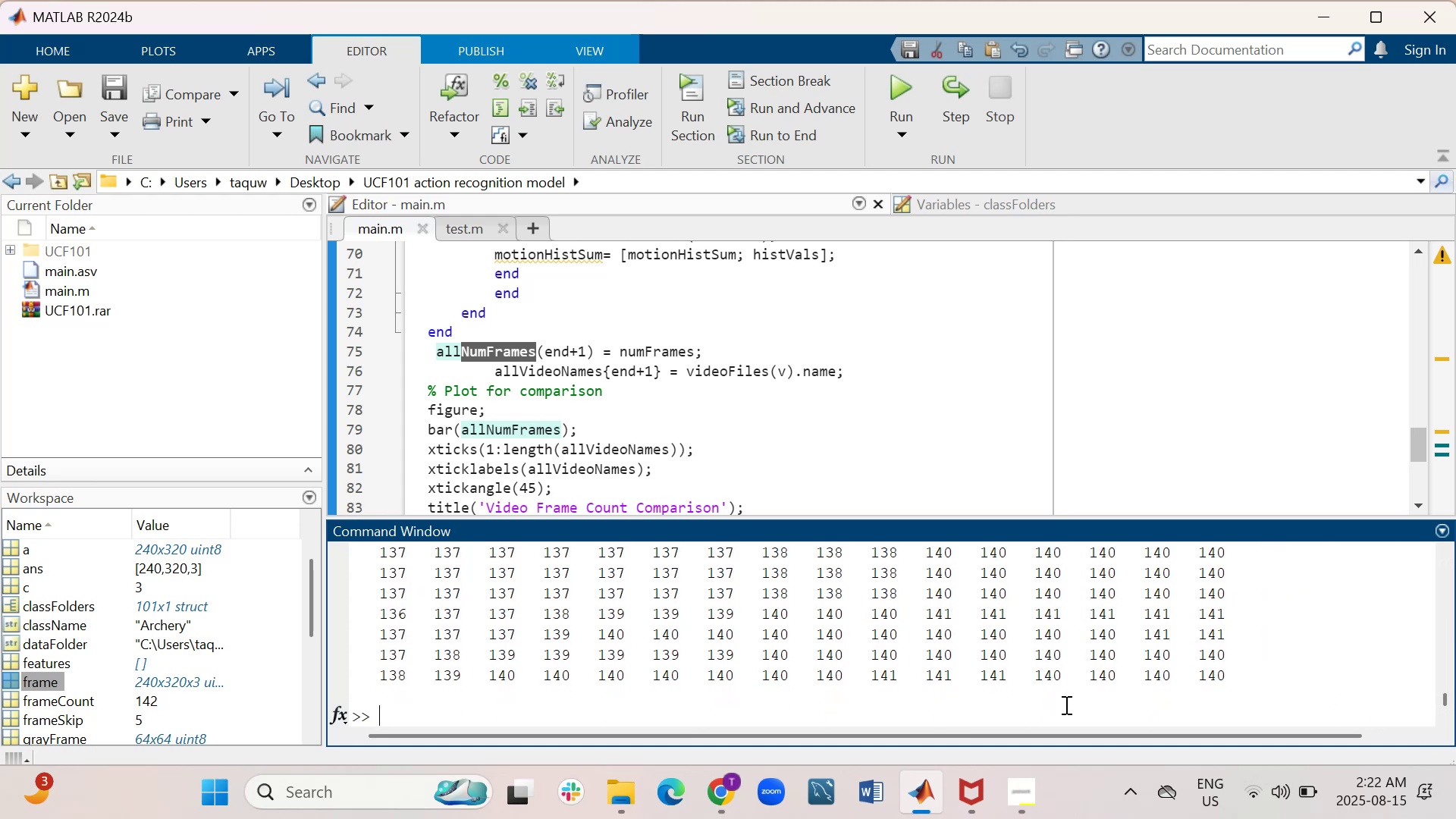 
type(size(a))
 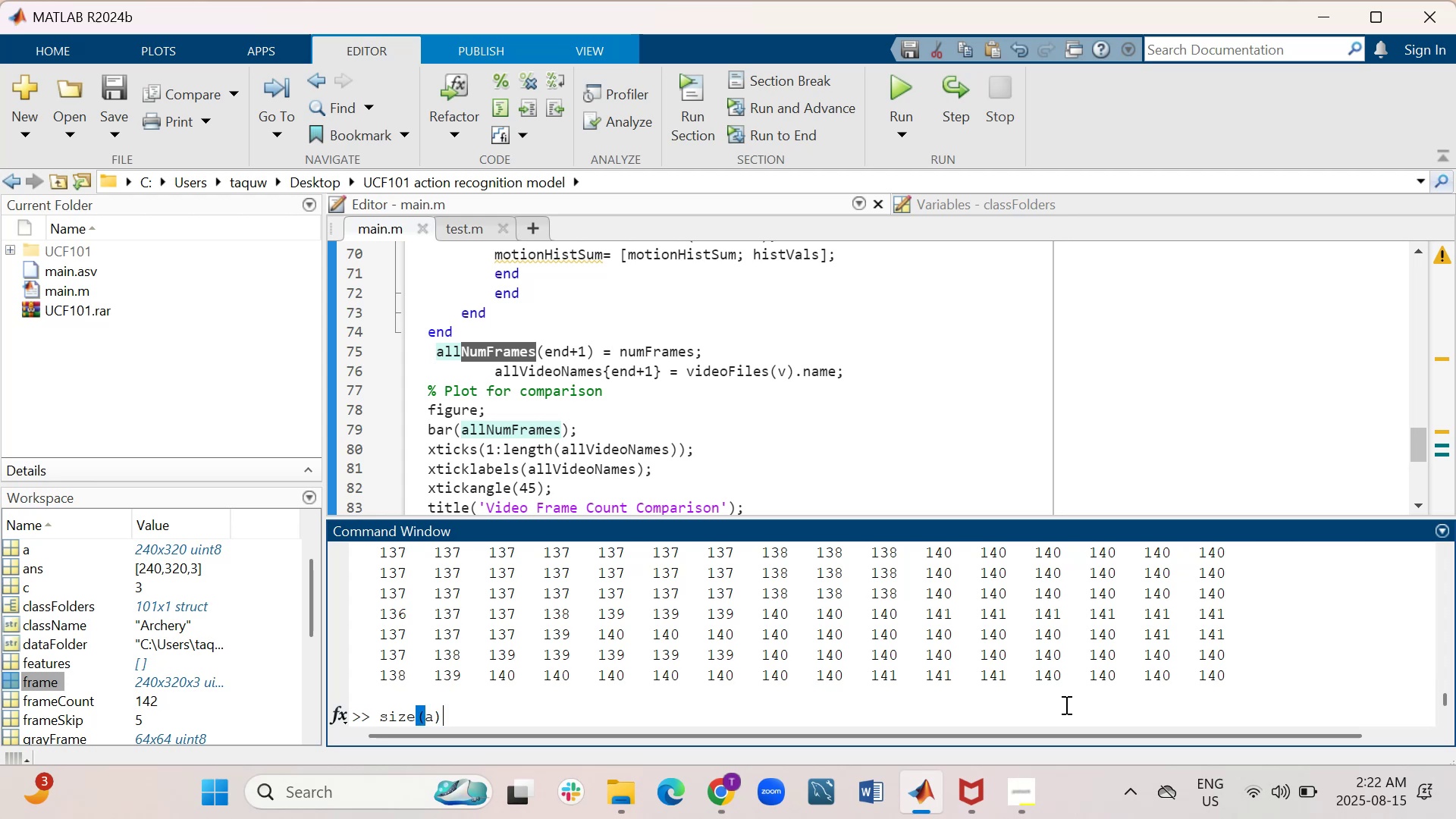 
key(Enter)
 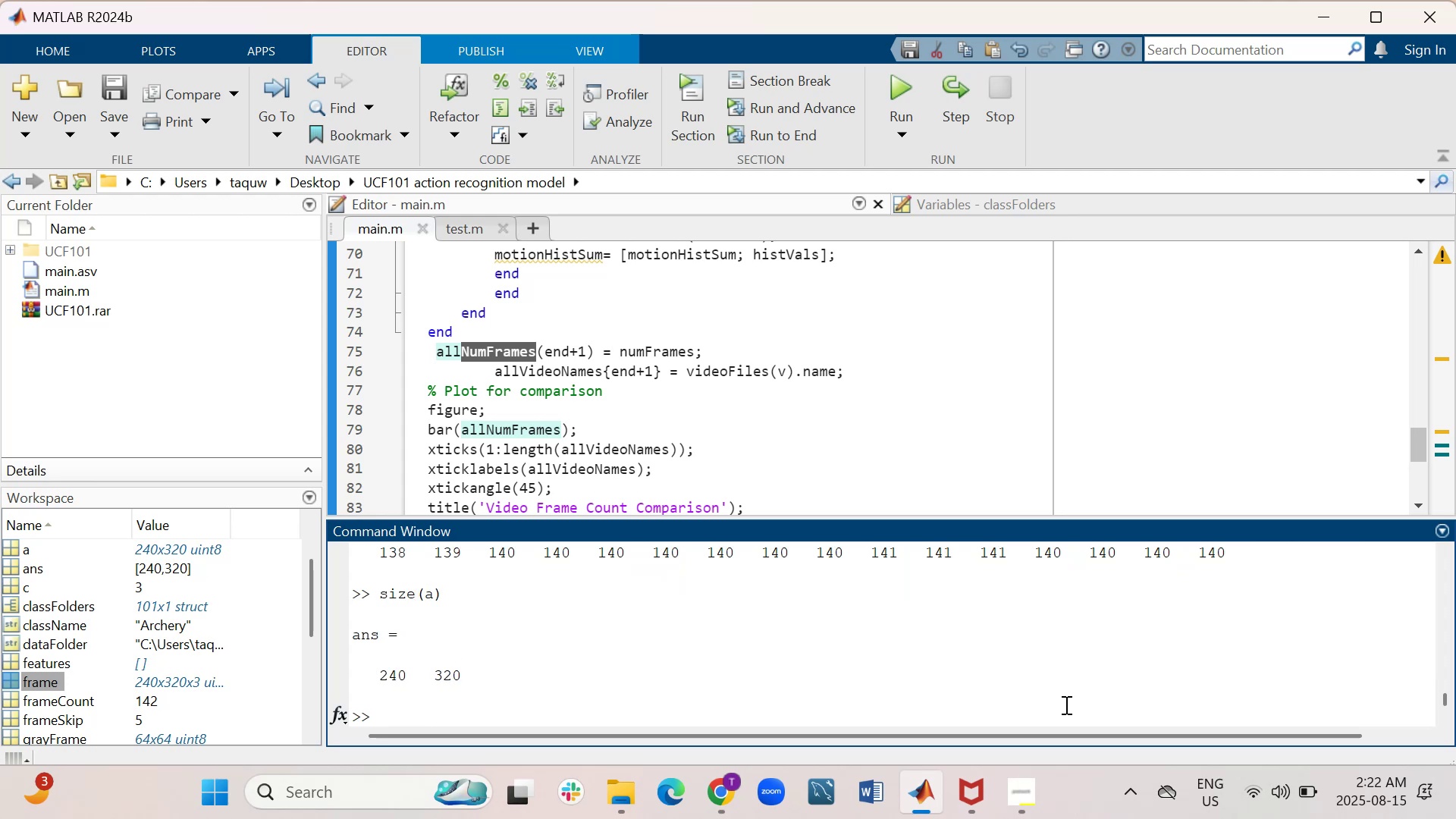 
wait(11.26)
 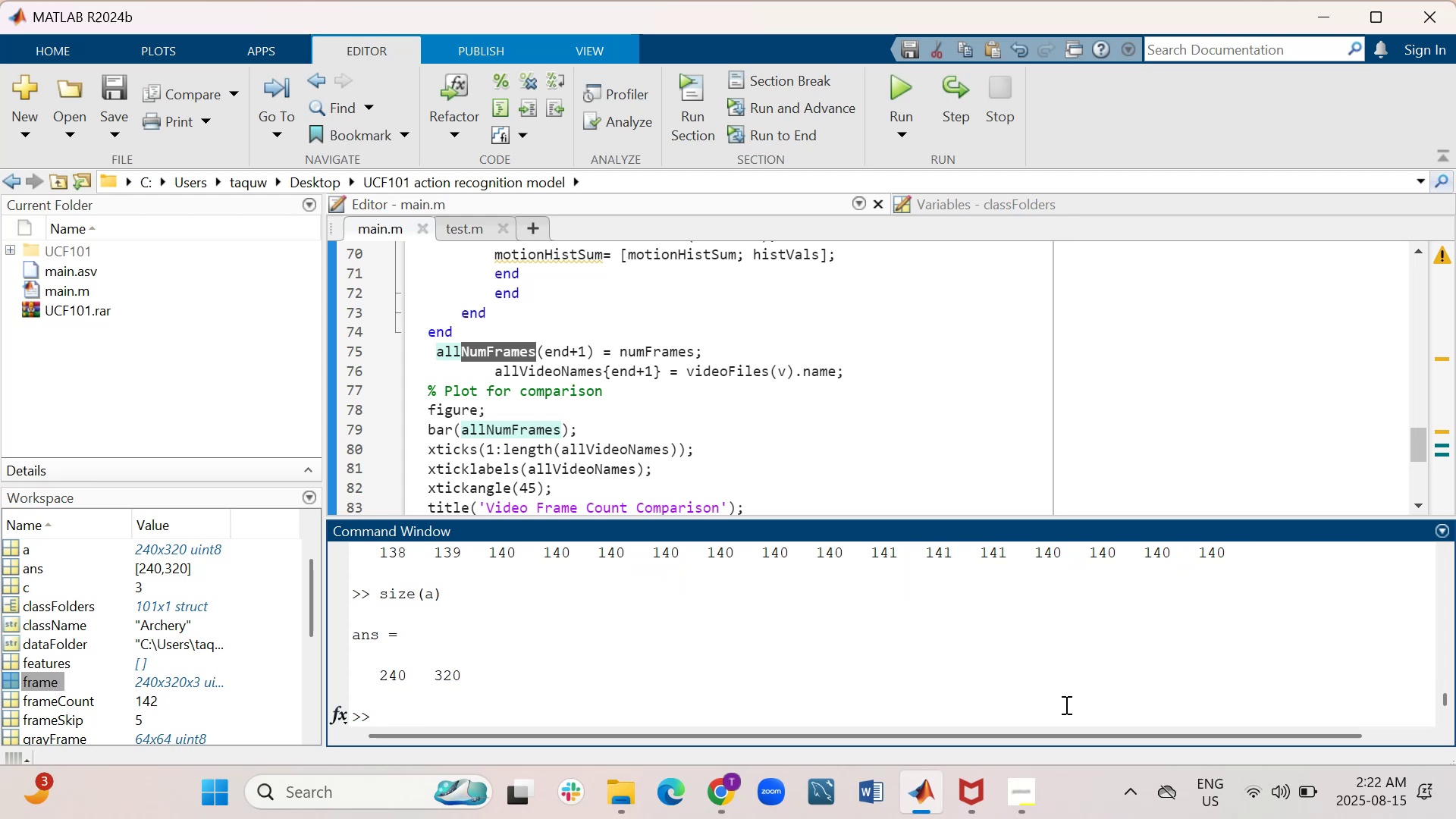 
key(B)
 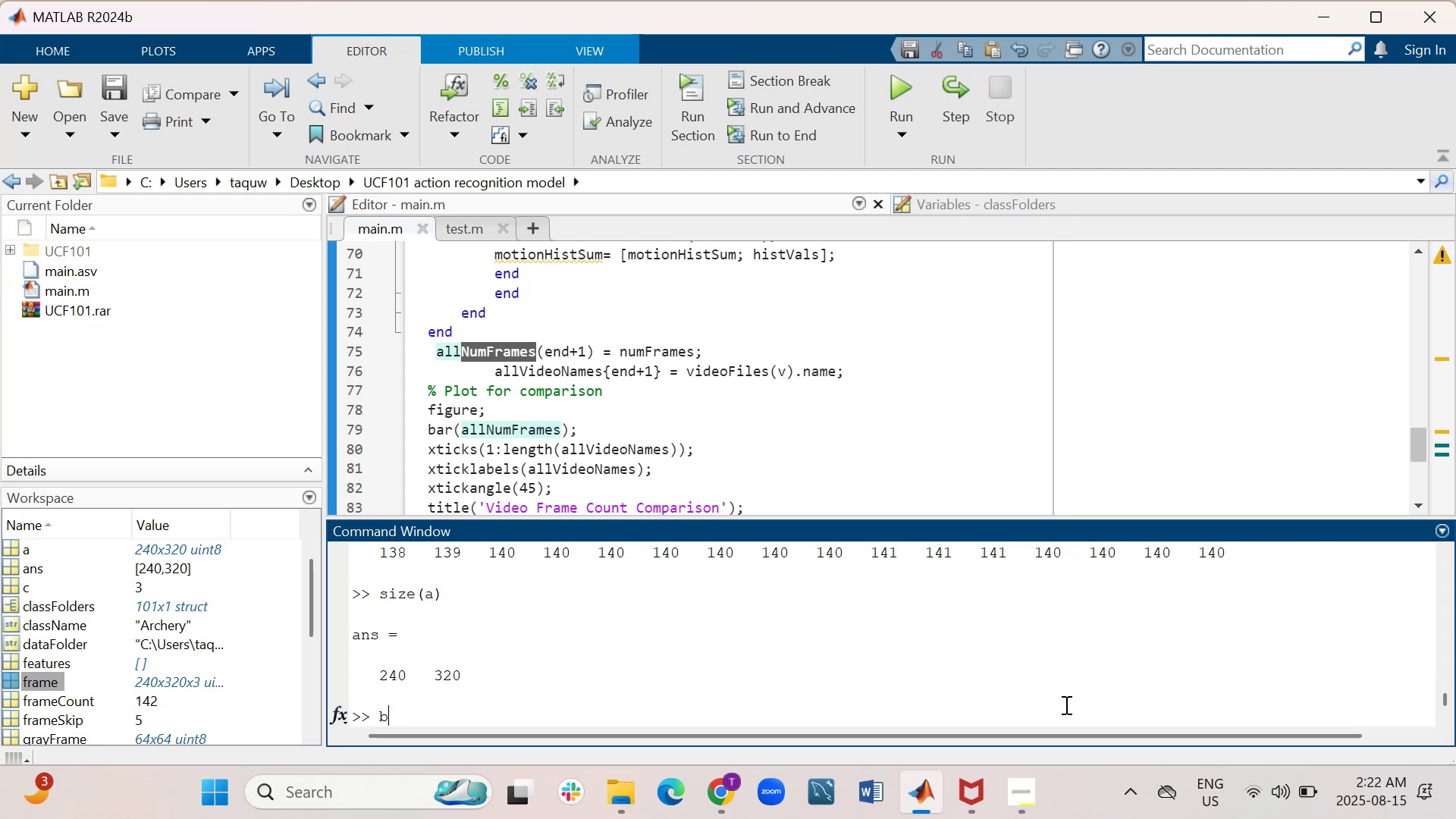 
key(Equal)
 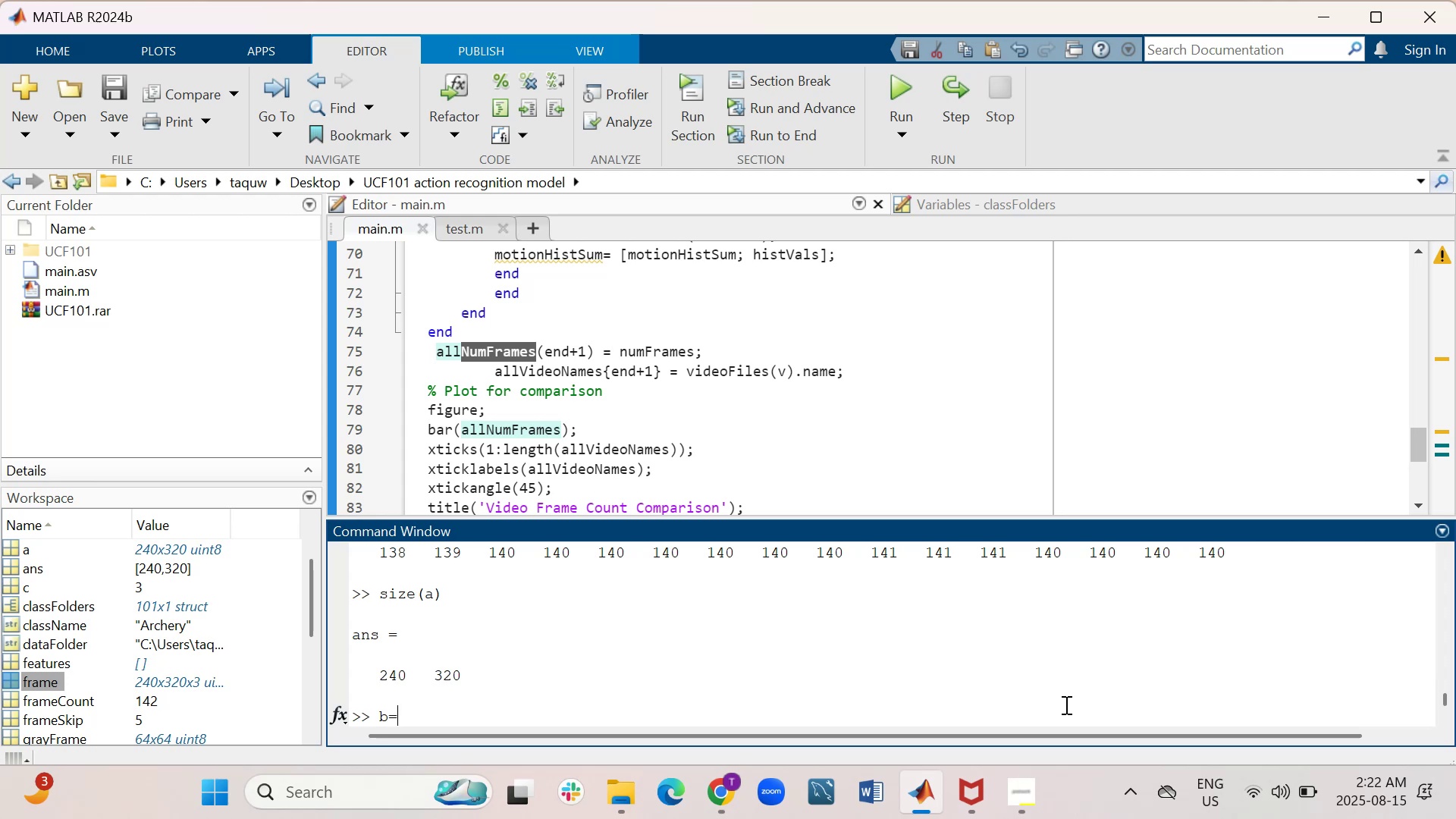 
type(a(:,1);)
 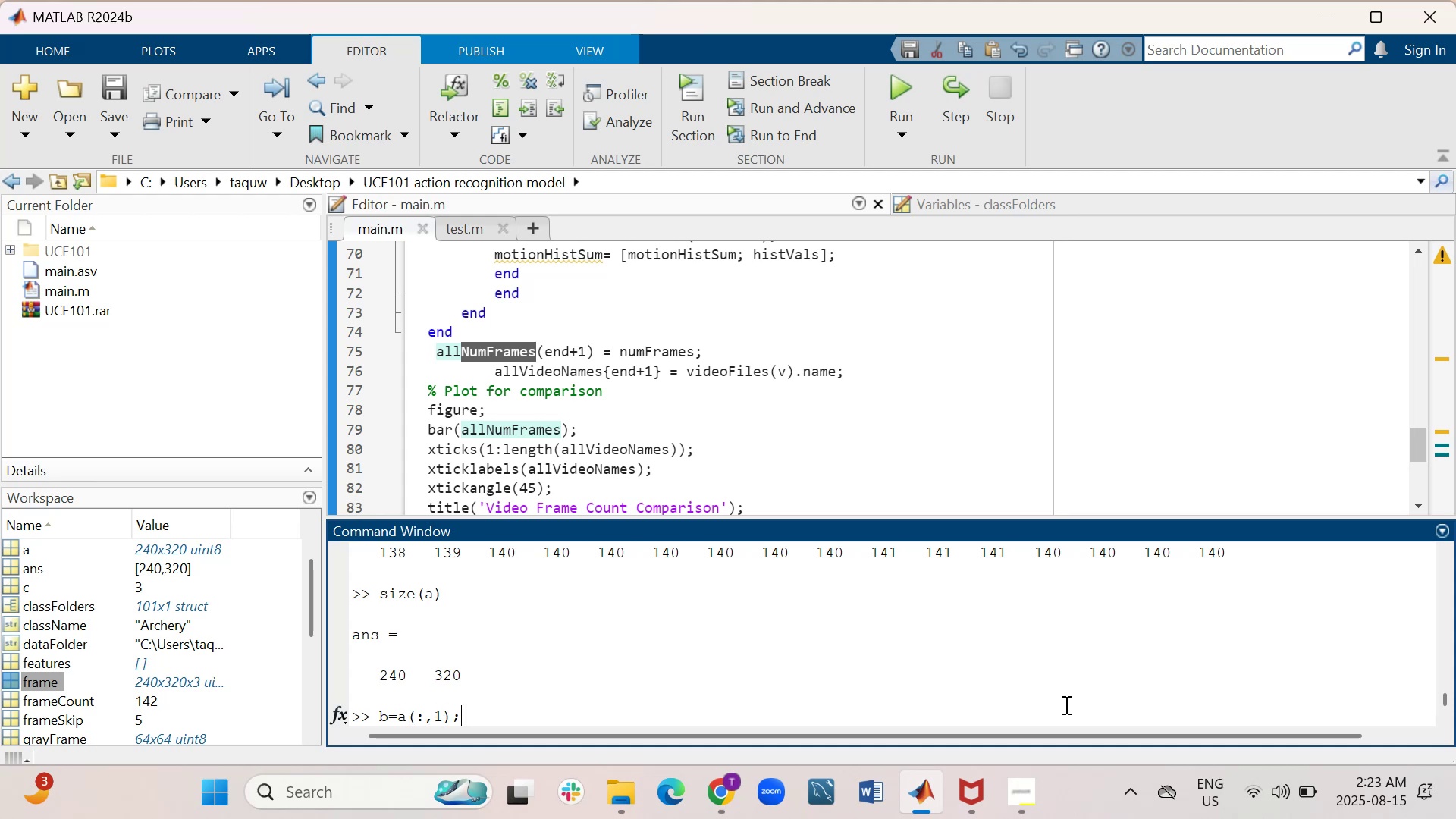 
key(Enter)
 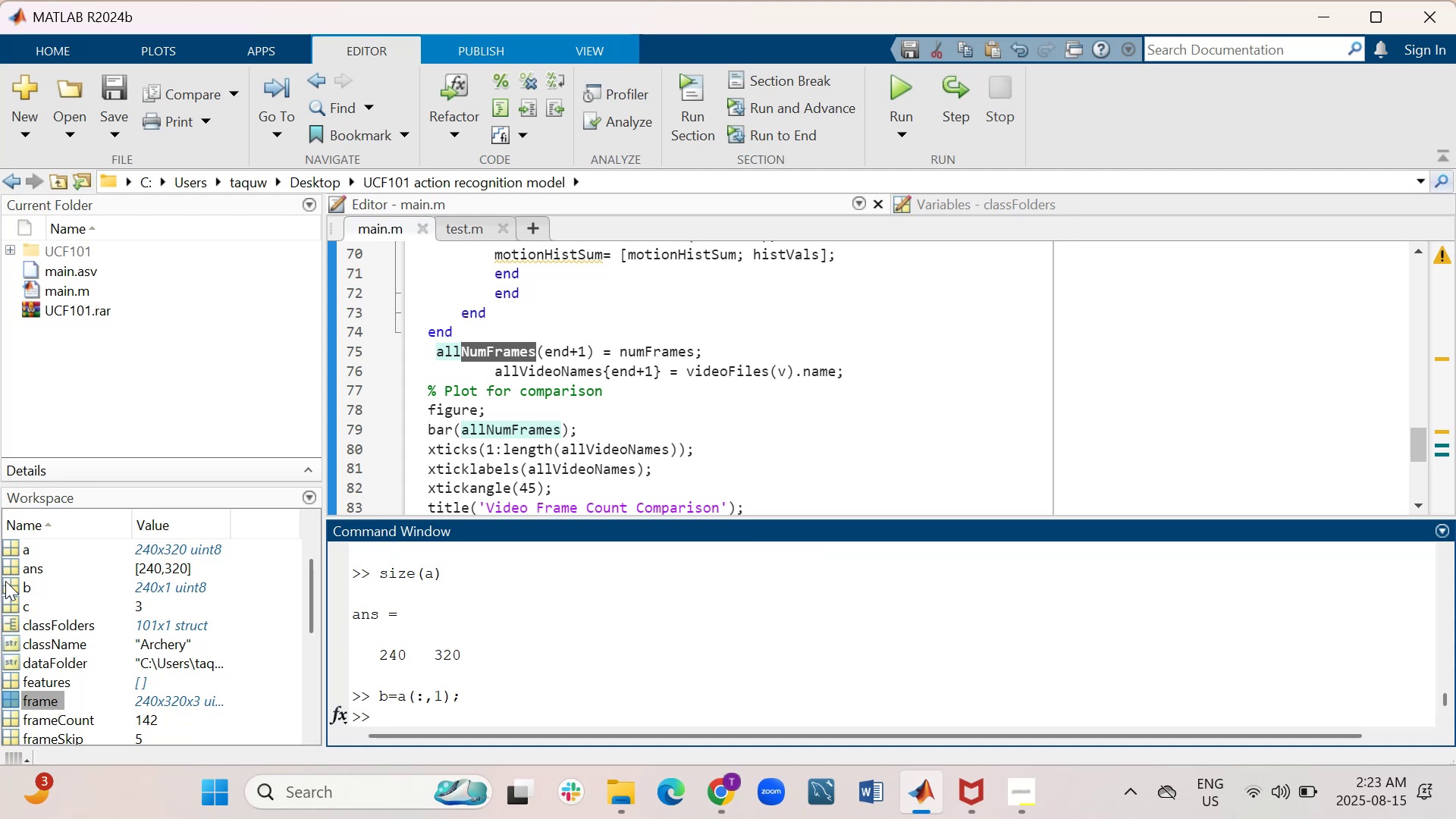 
wait(7.49)
 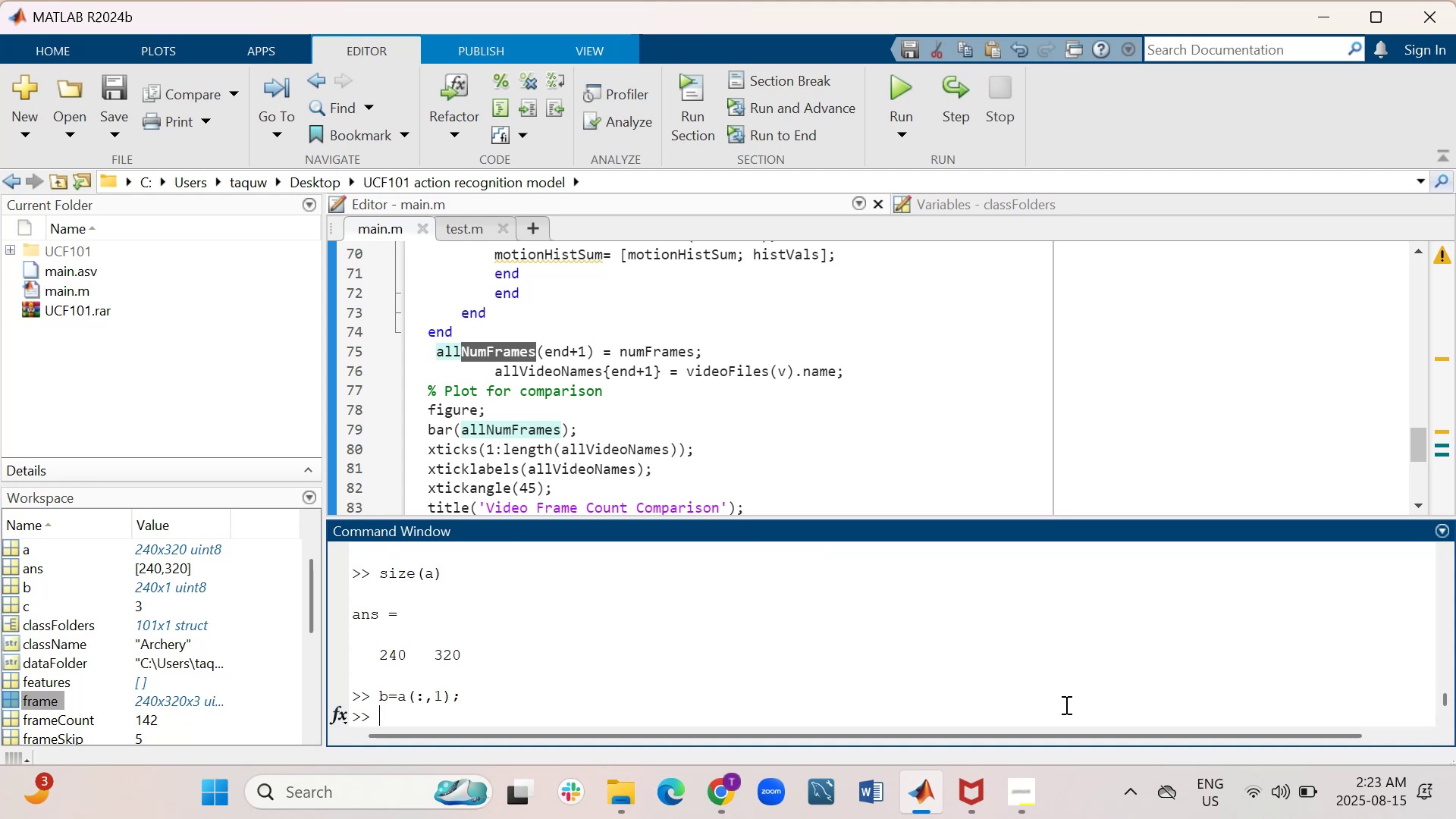 
double_click([10, 585])
 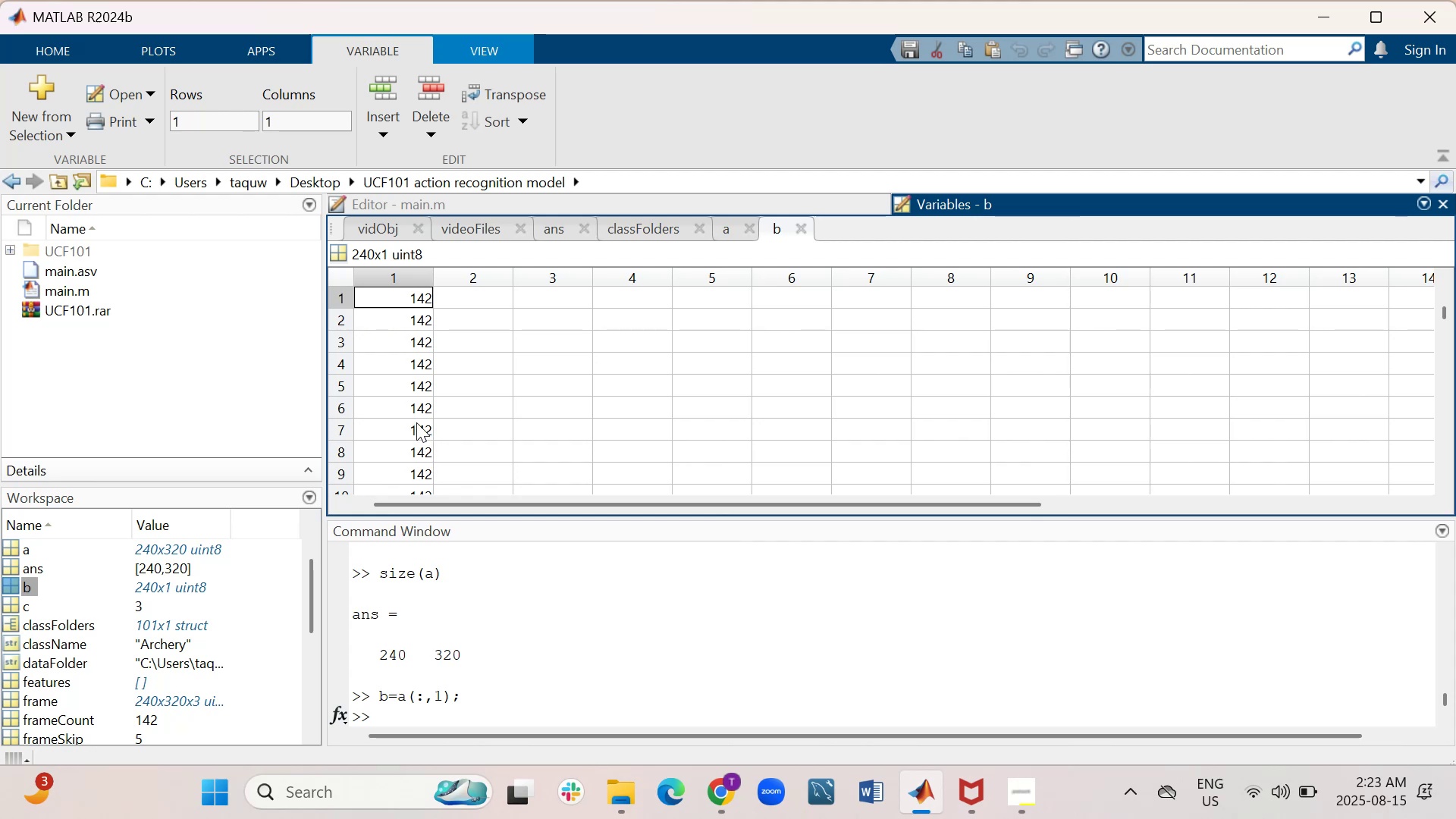 
wait(6.63)
 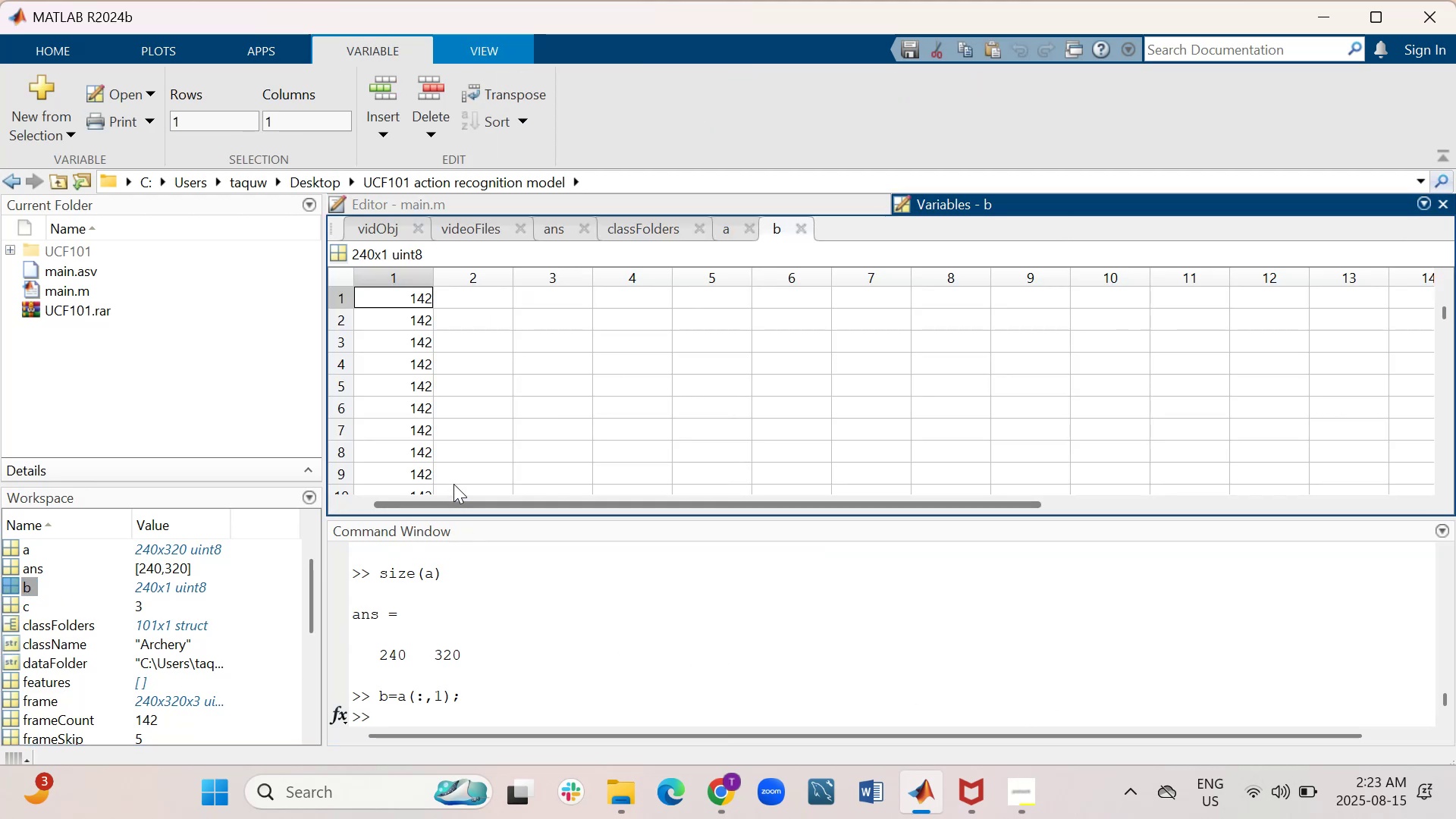 
left_click([469, 716])
 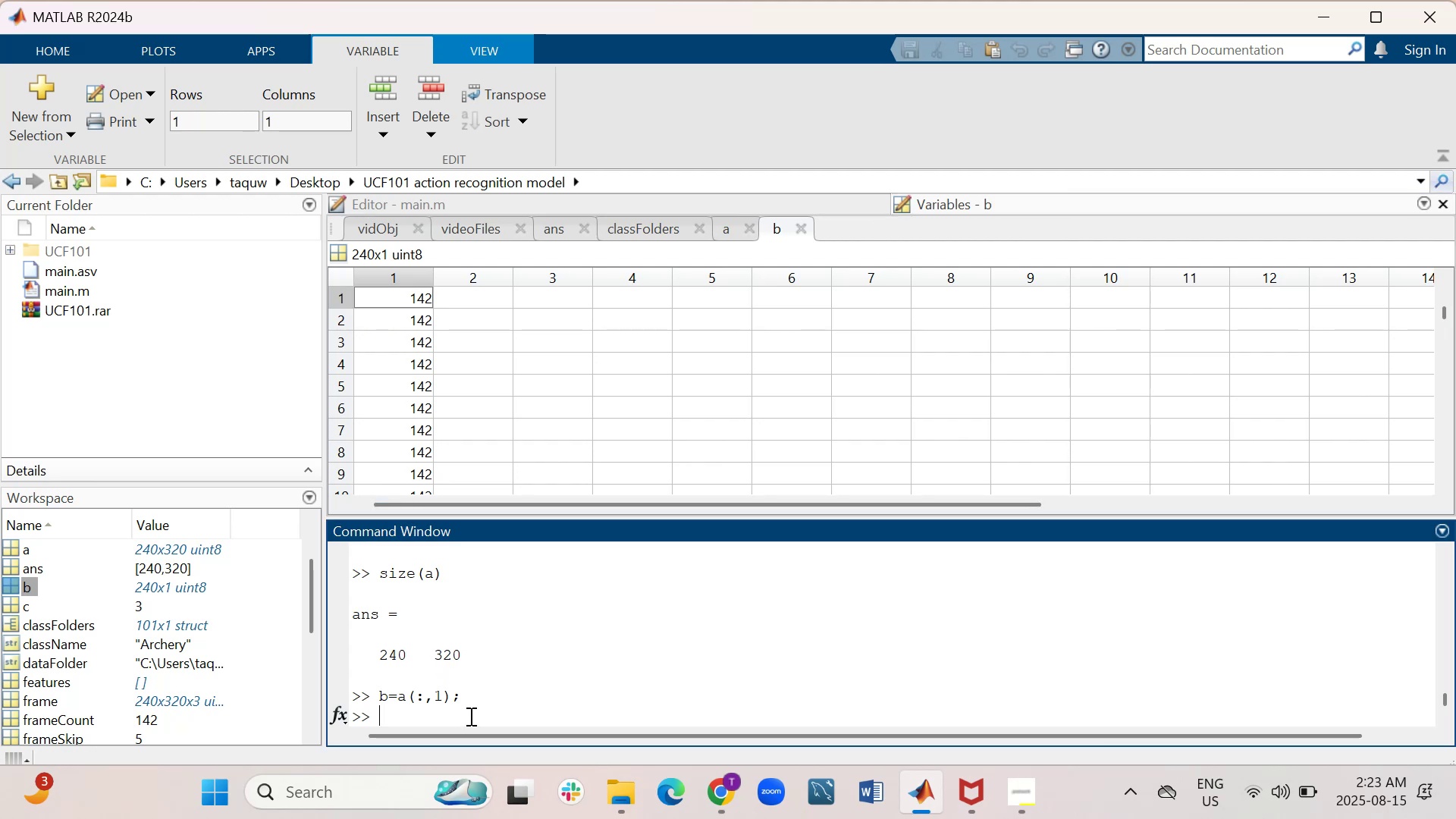 
key(B)
 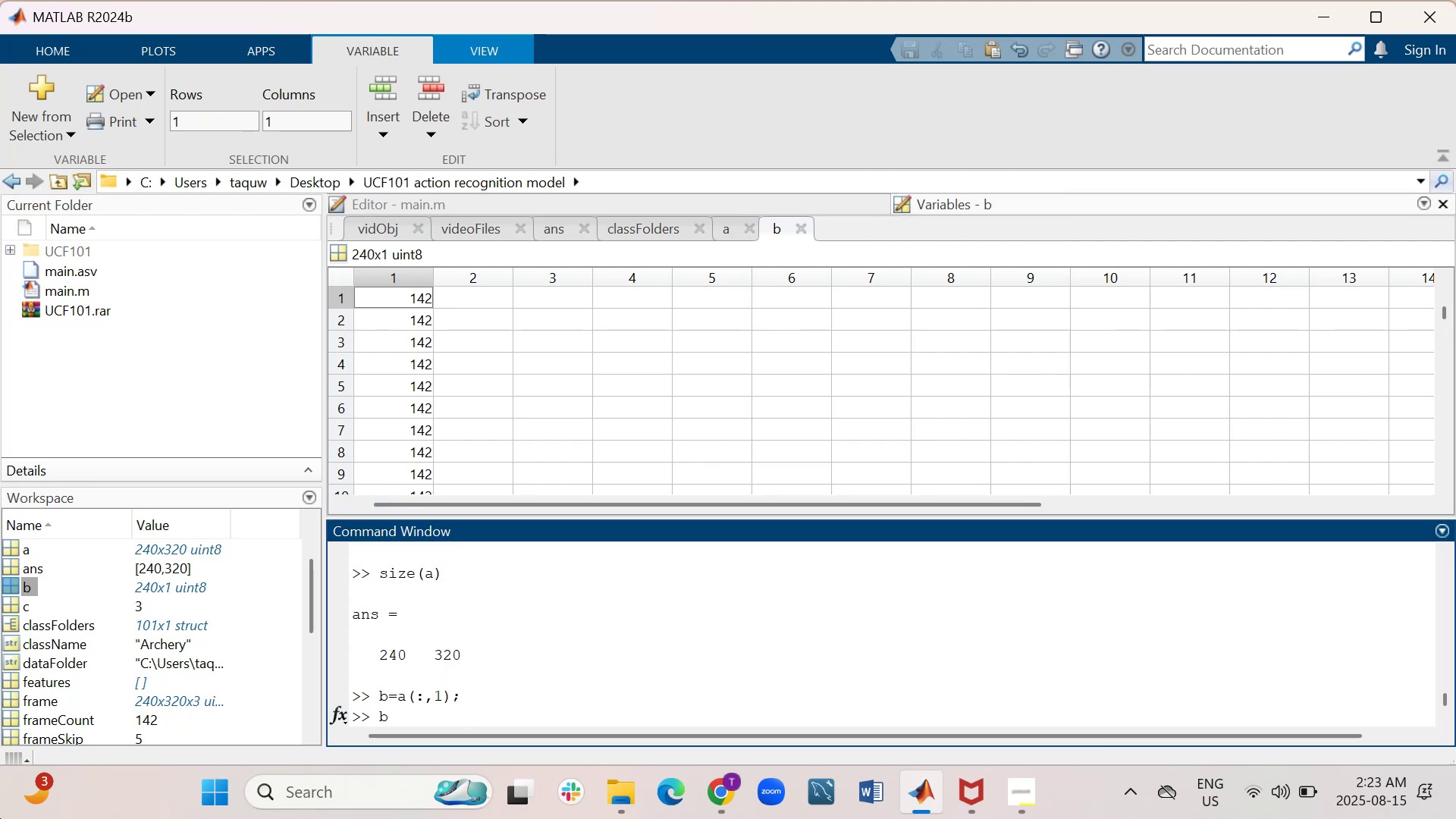 
key(Enter)
 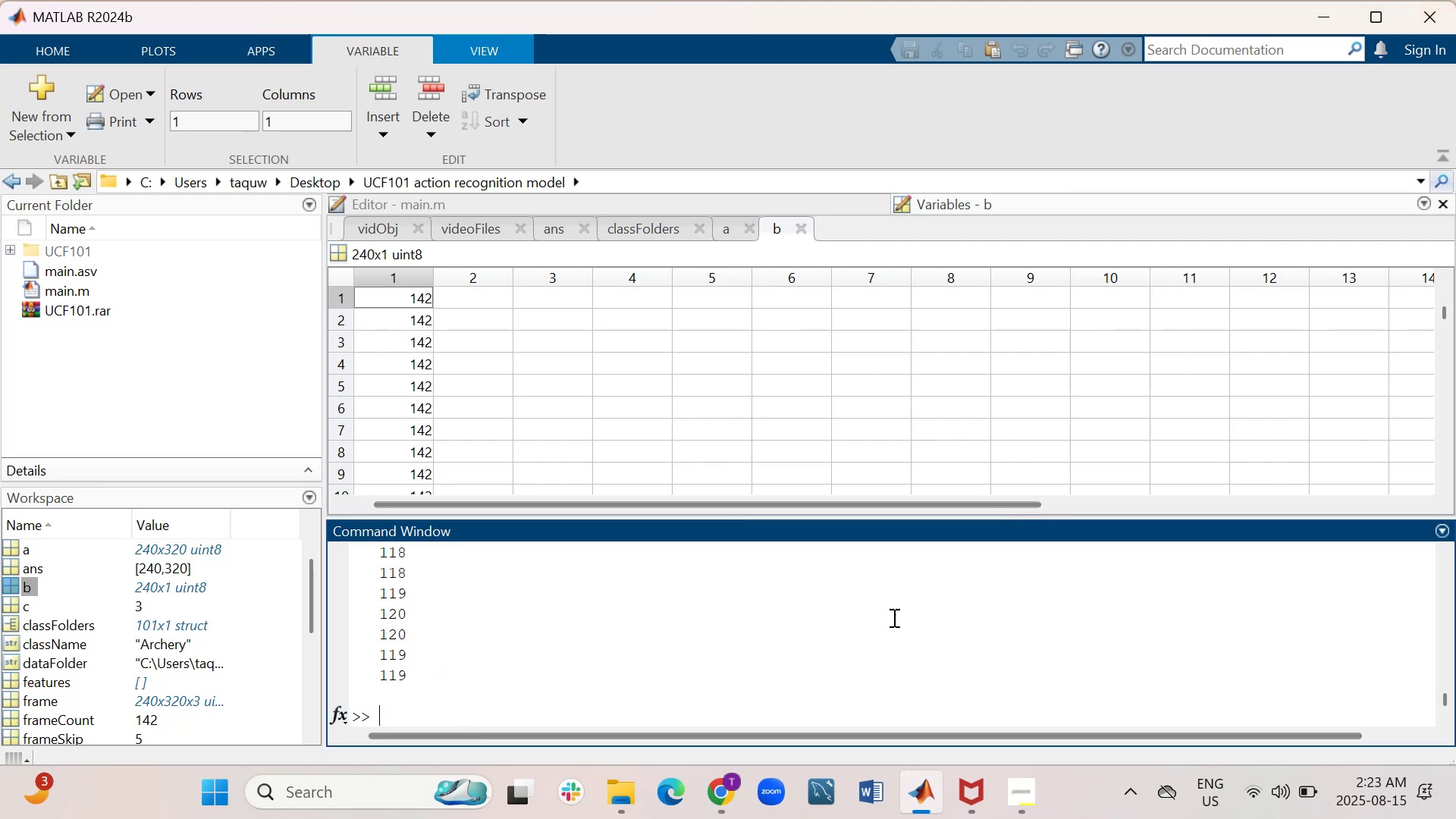 
left_click_drag(start_coordinate=[965, 516], to_coordinate=[978, 338])
 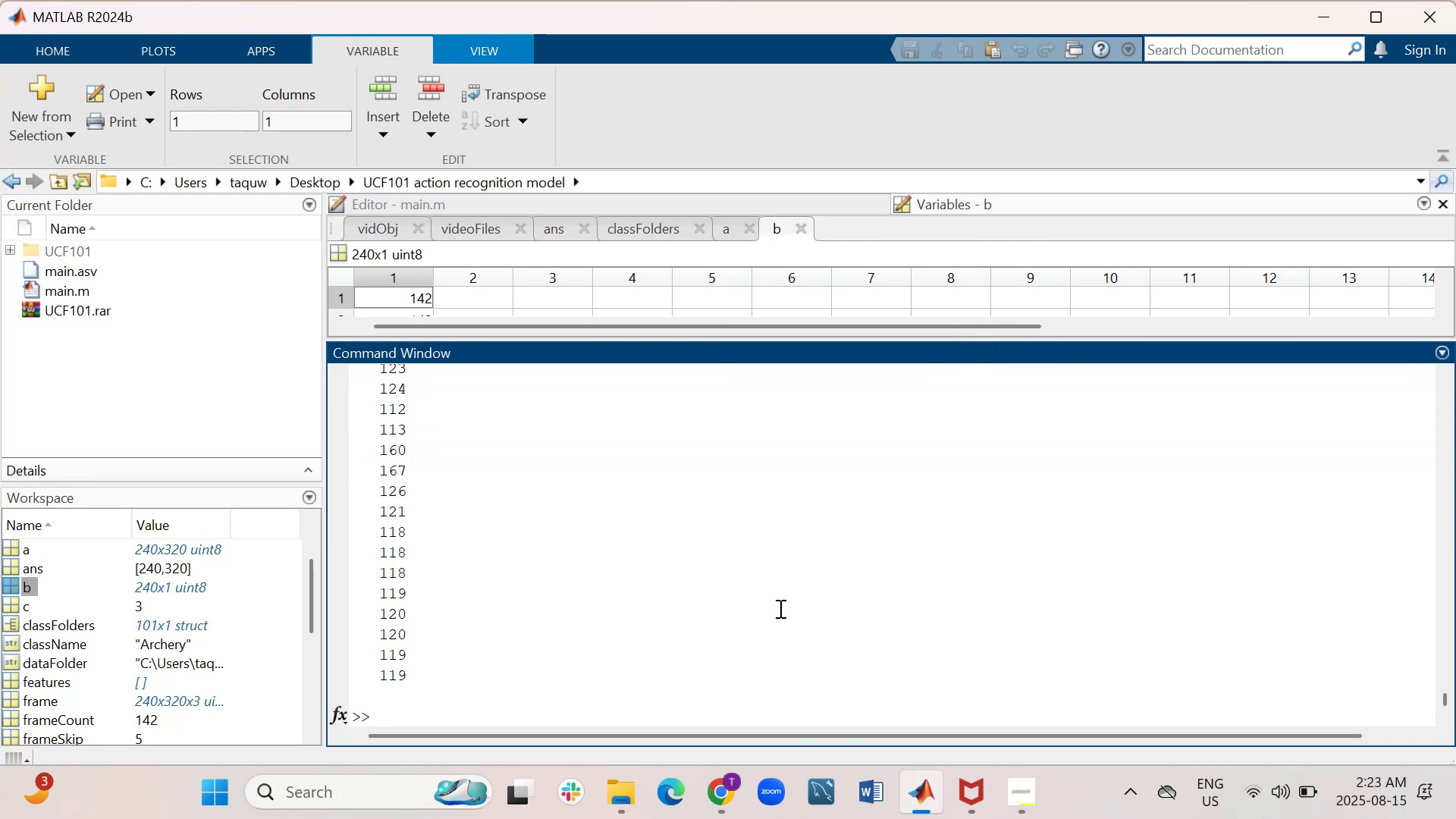 
scroll: coordinate [779, 608], scroll_direction: up, amount: 4.0
 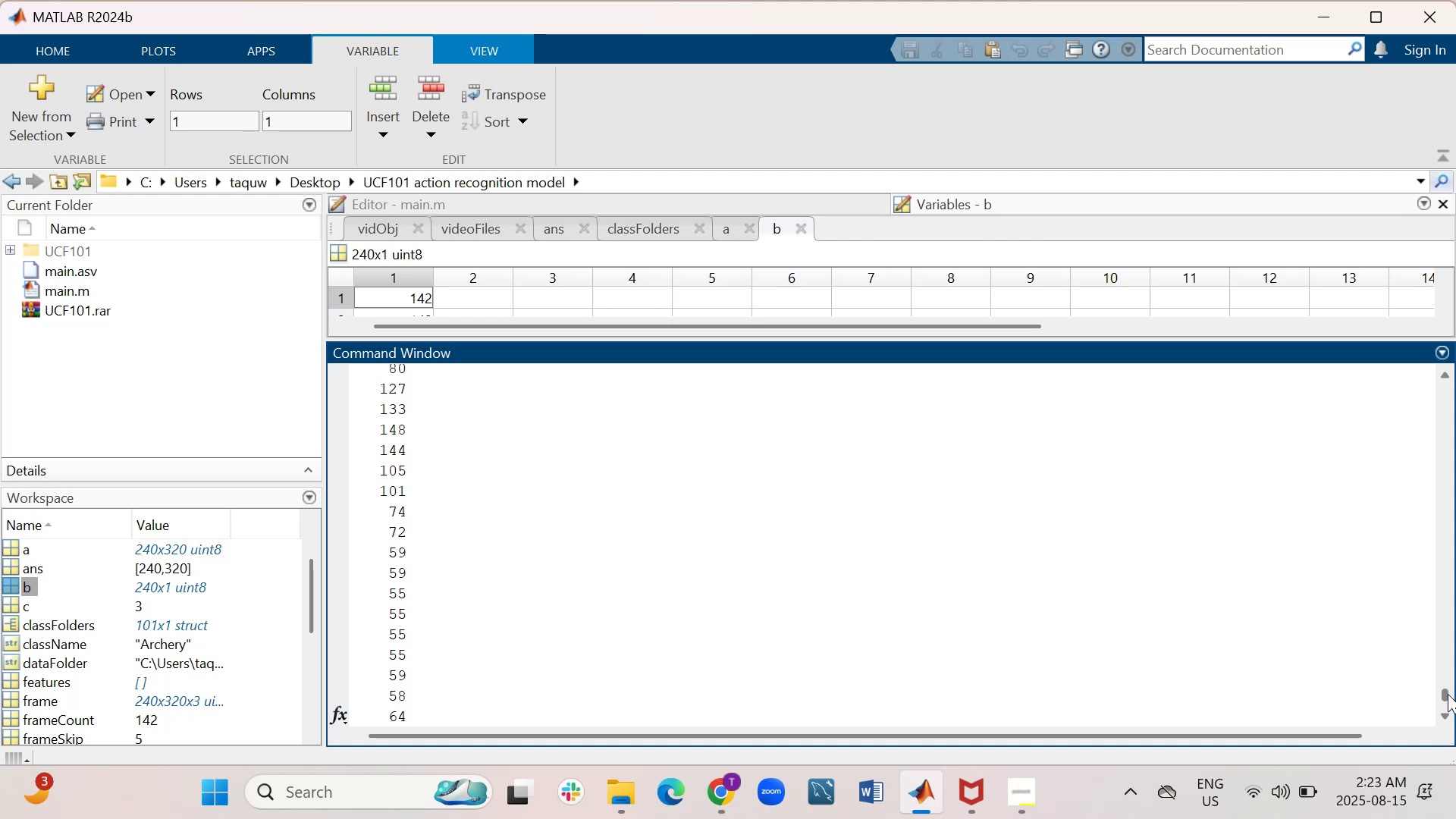 
left_click_drag(start_coordinate=[1447, 690], to_coordinate=[1432, 741])
 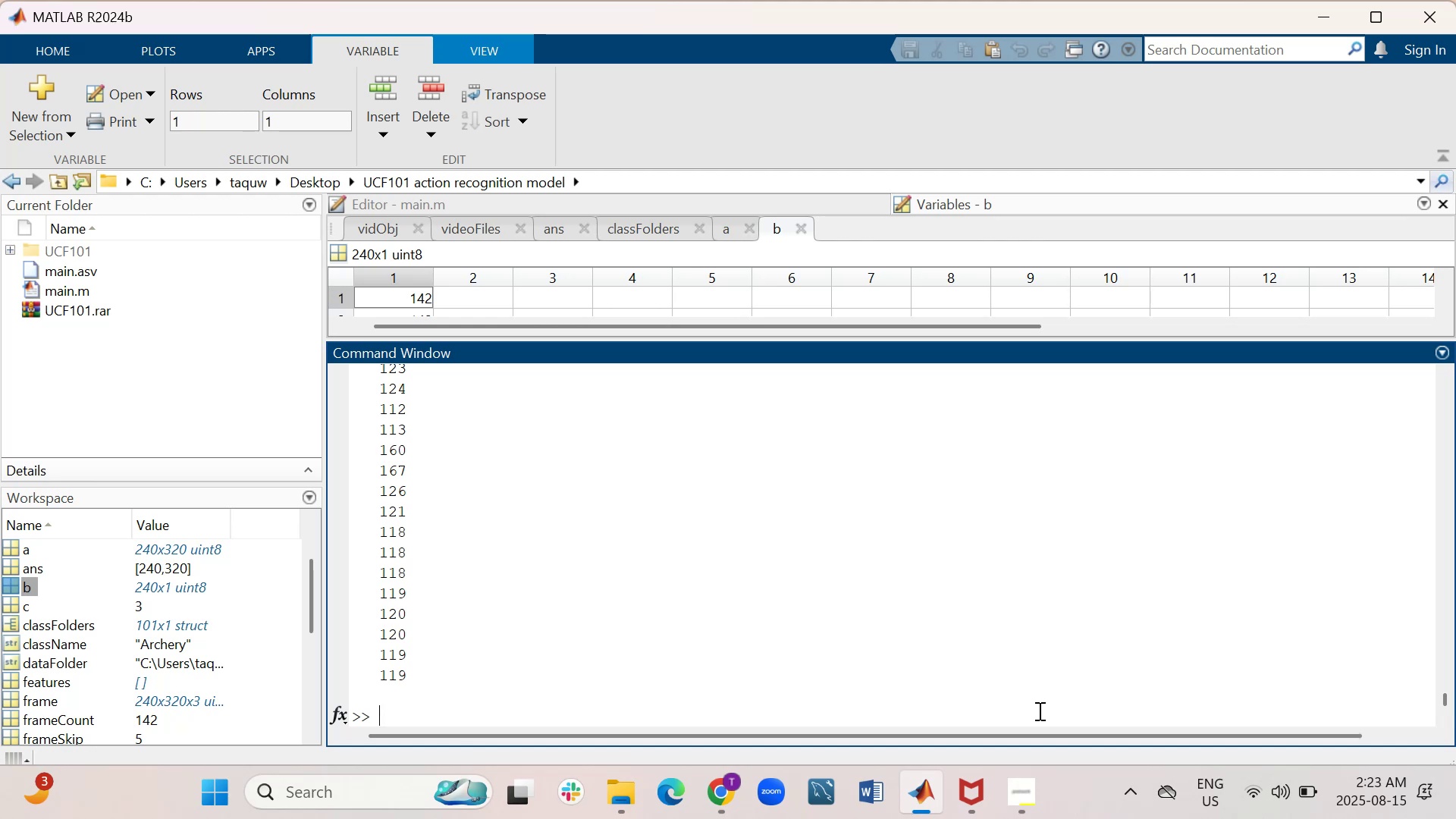 
type(size(b))
 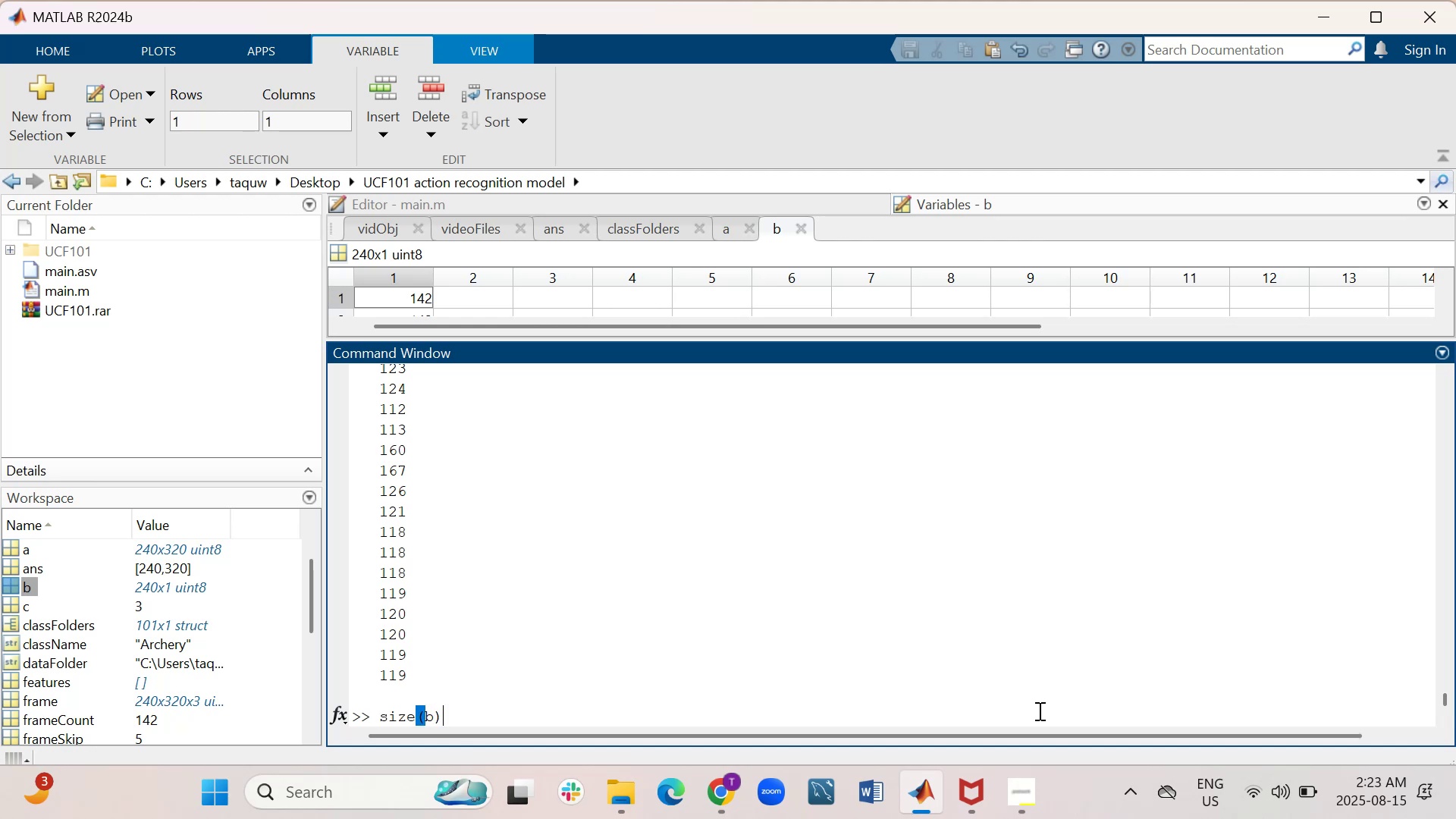 
key(Enter)
 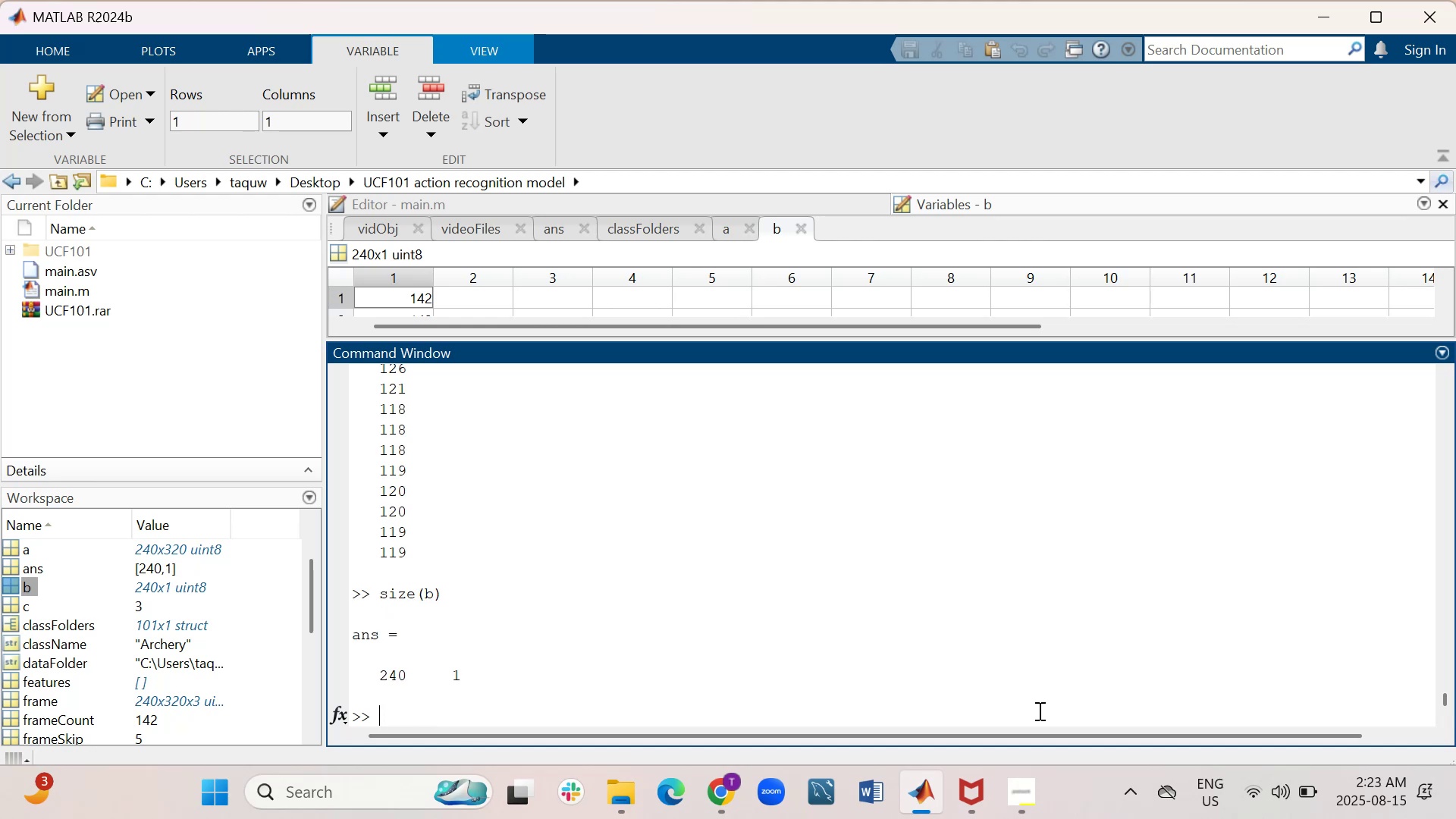 
key(B)
 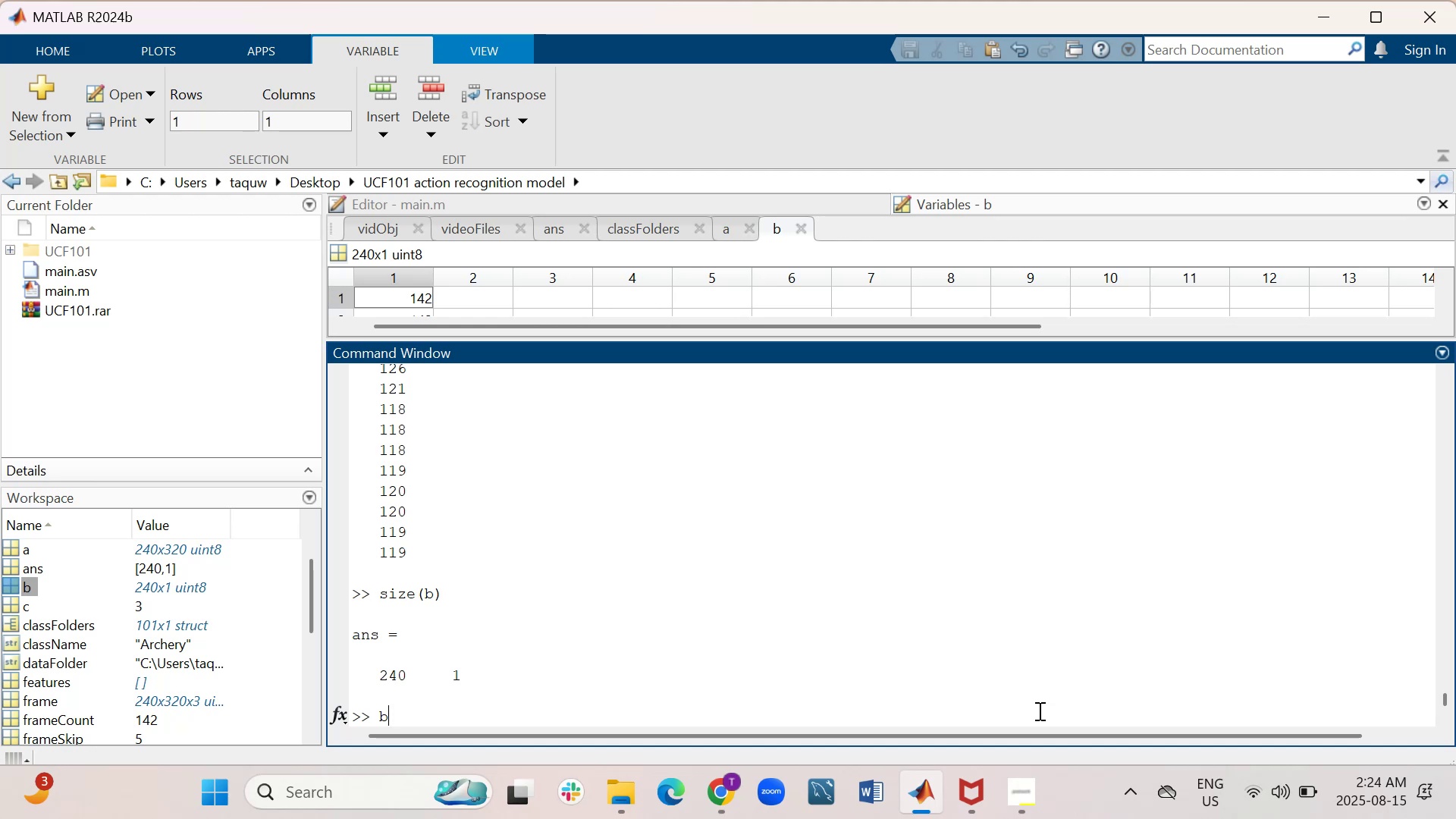 
key(Equal)
 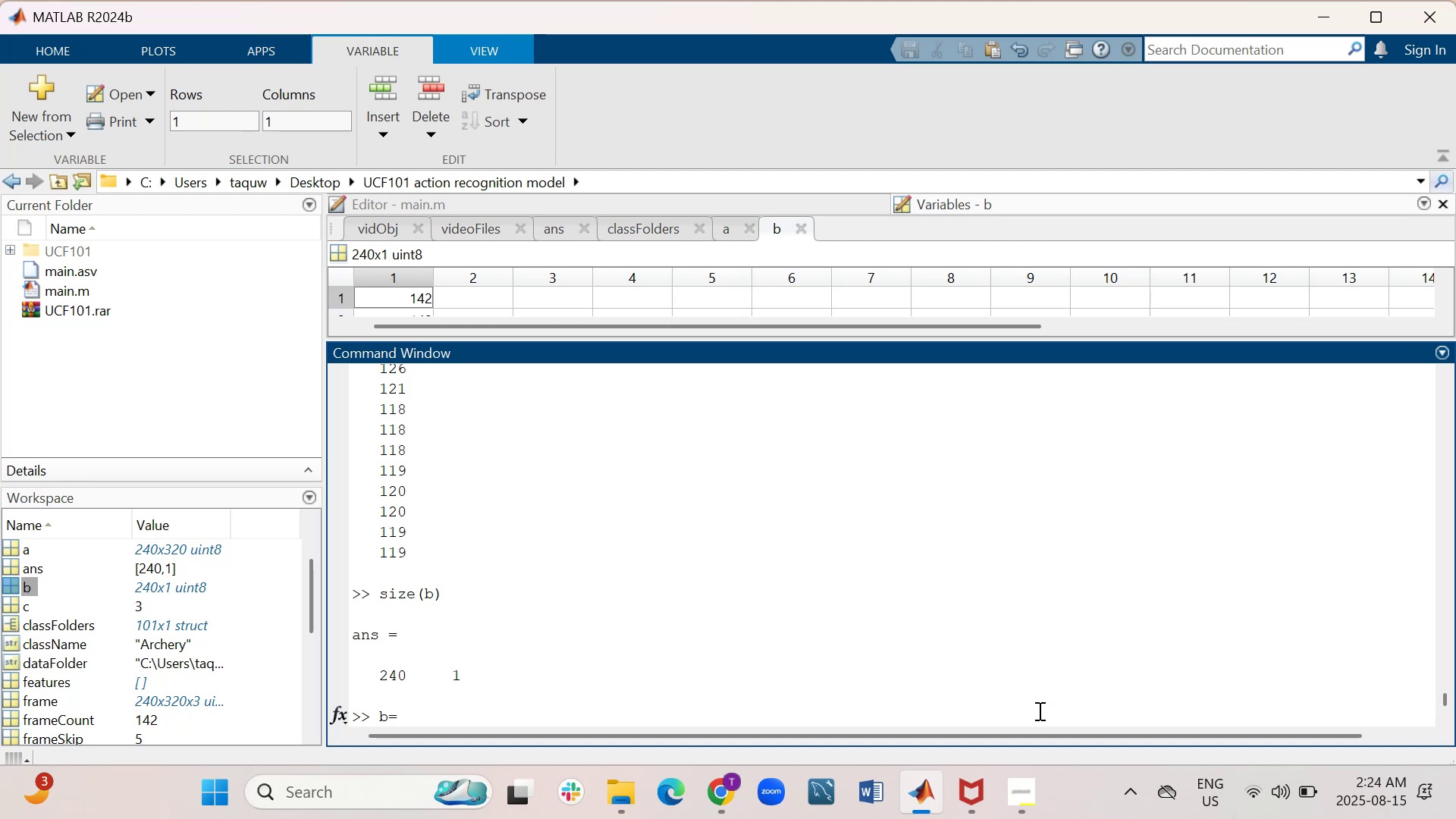 
type(a()
 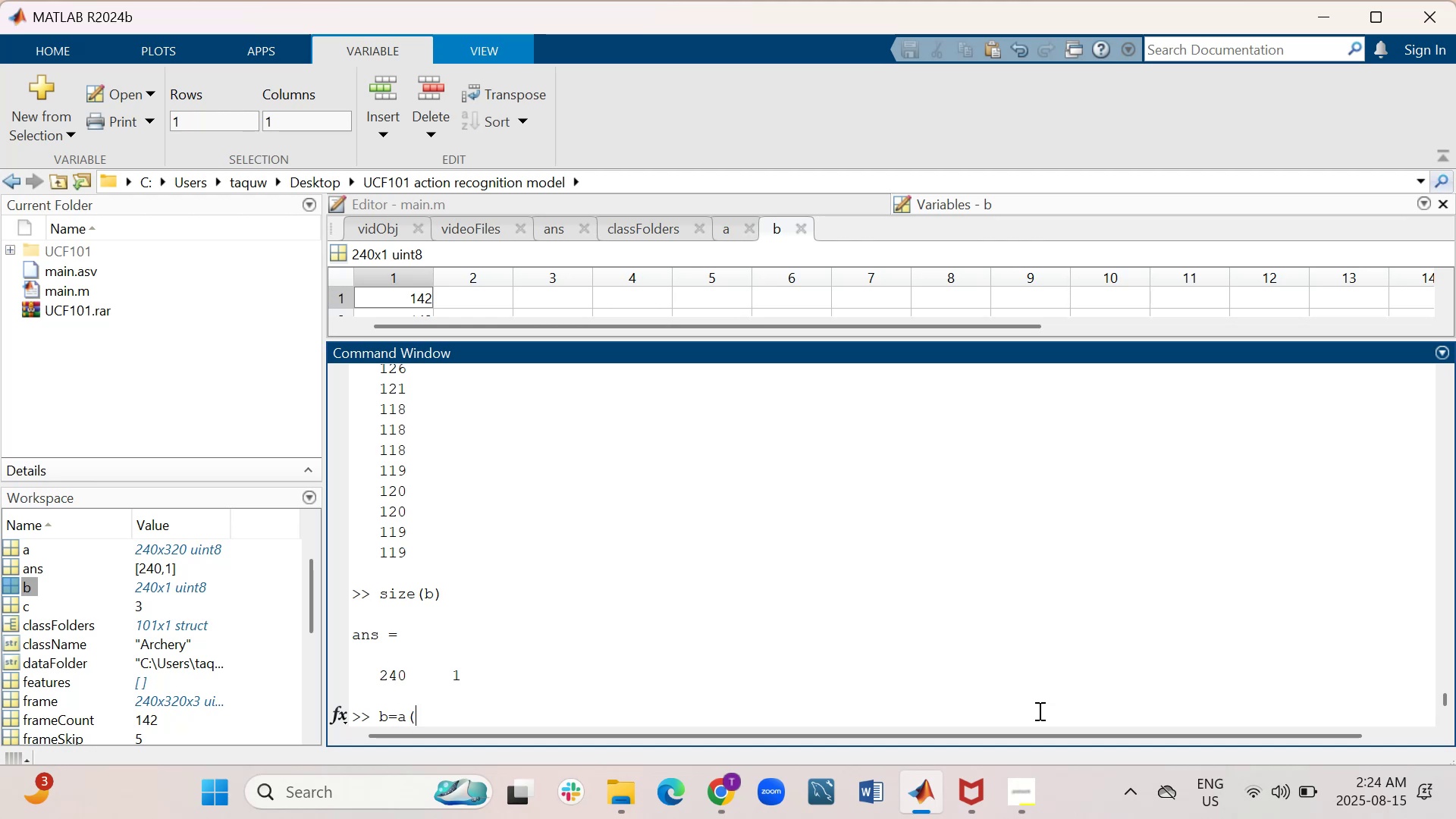 
type(:,1:10);)
 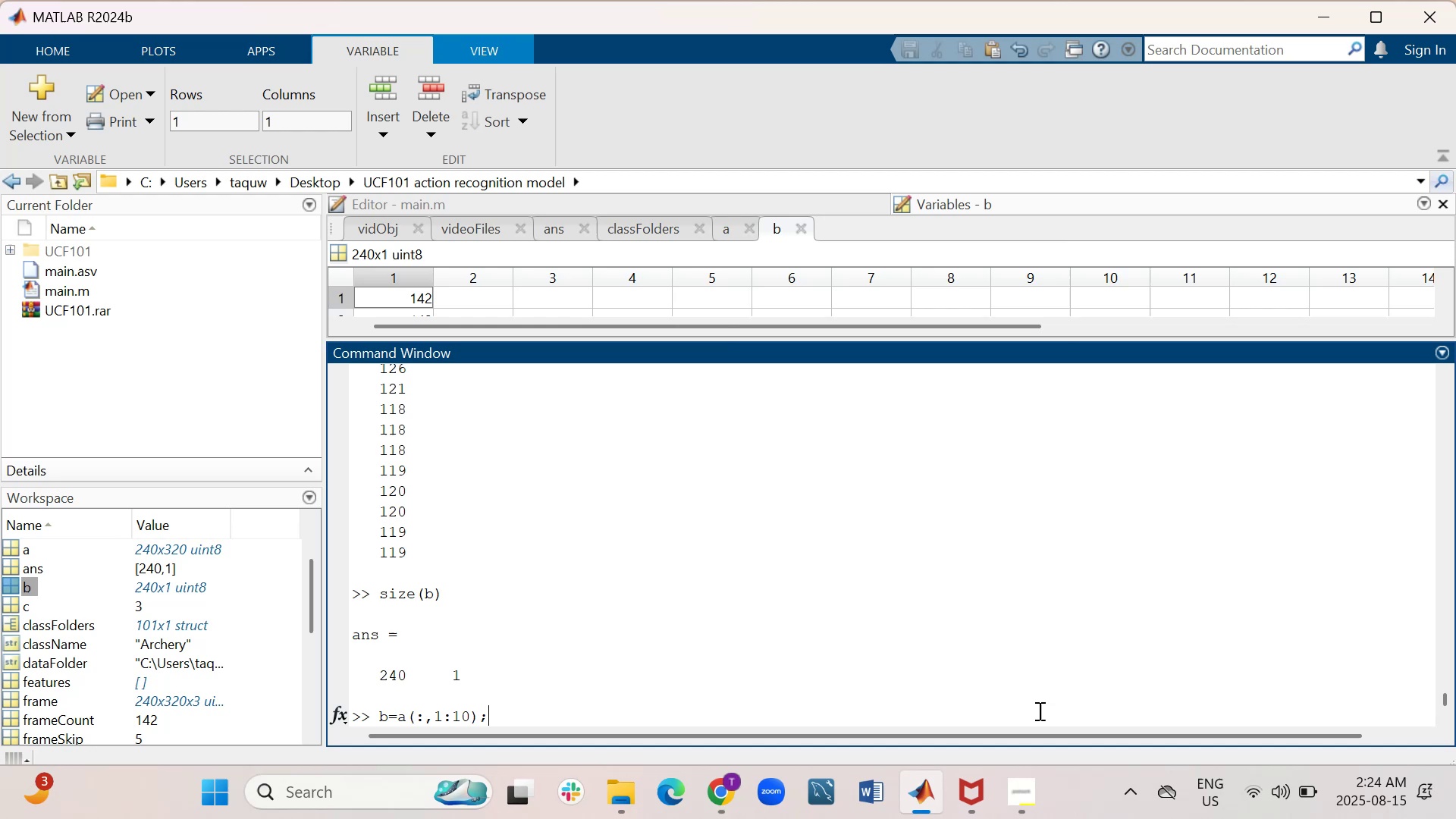 
key(Enter)
 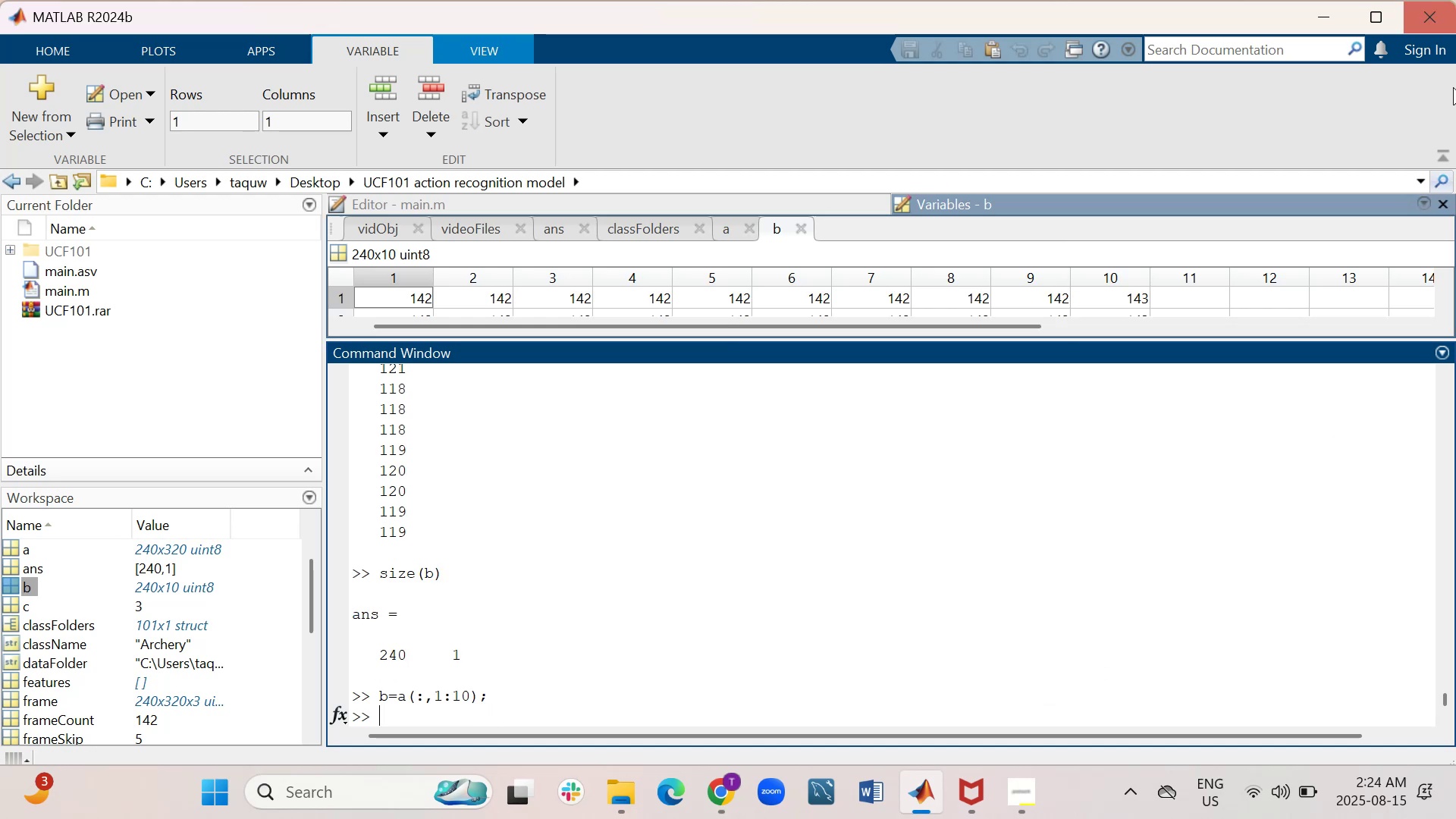 
wait(8.72)
 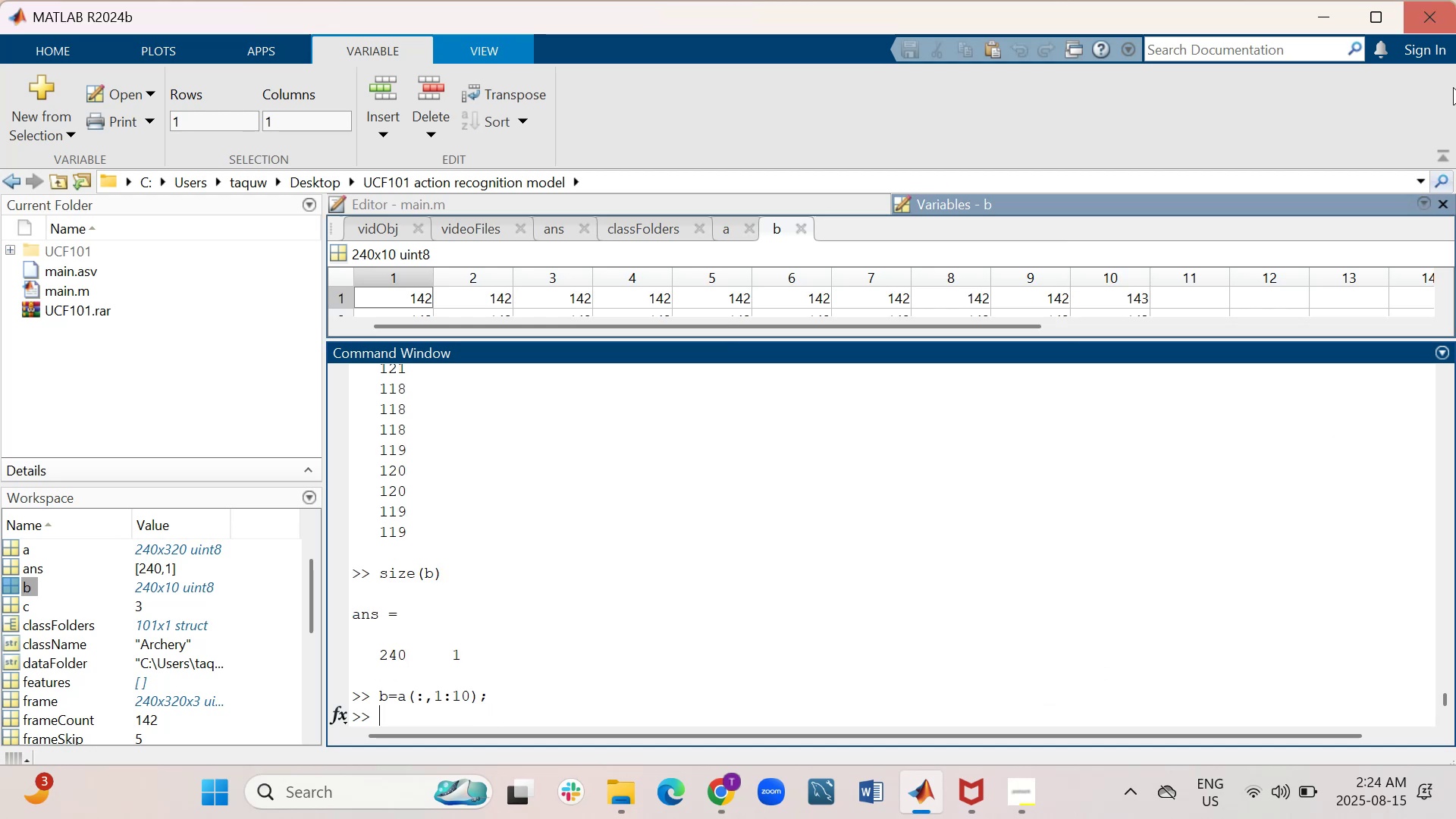 
double_click([10, 585])
 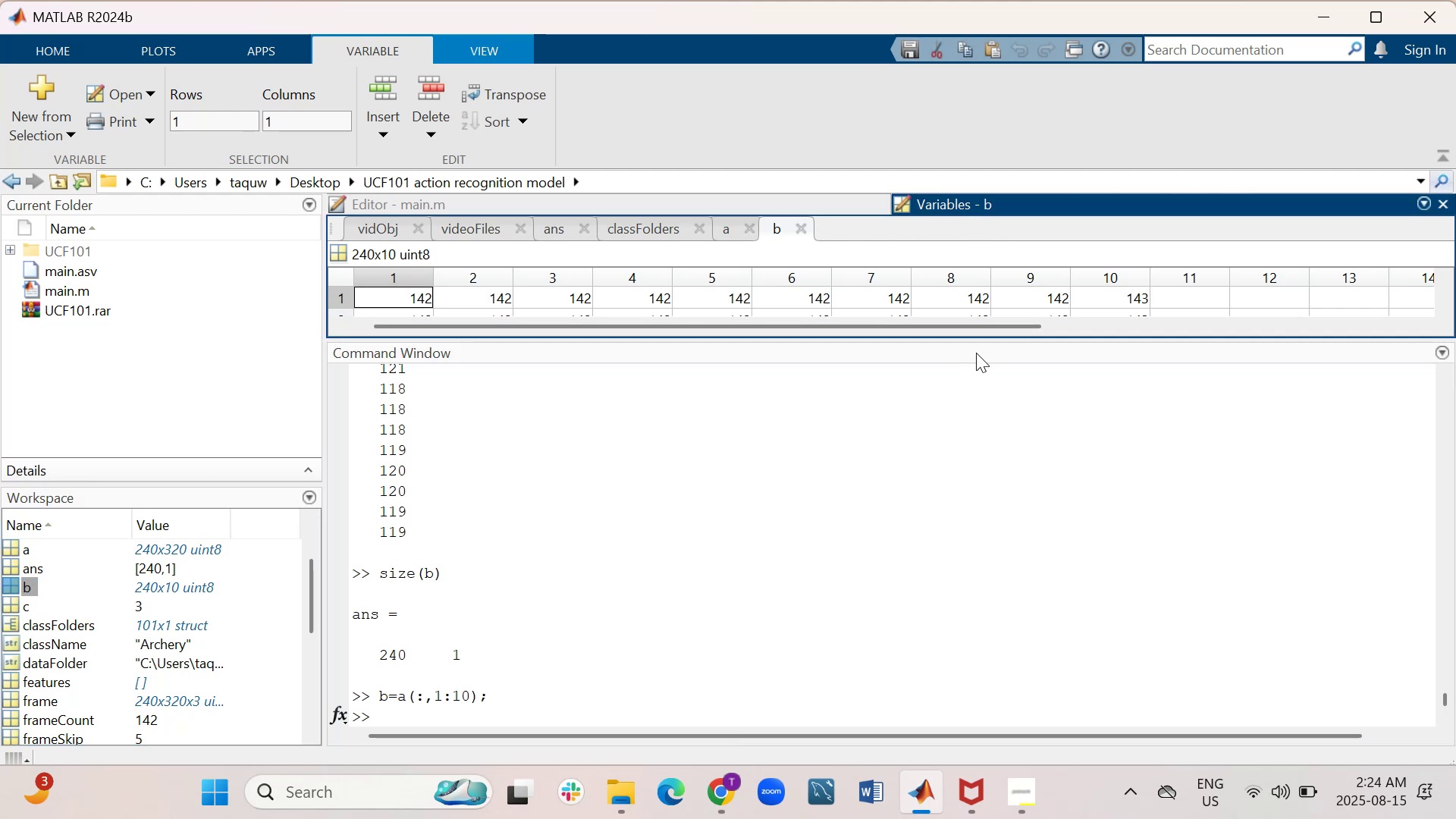 
left_click_drag(start_coordinate=[1081, 340], to_coordinate=[1022, 673])
 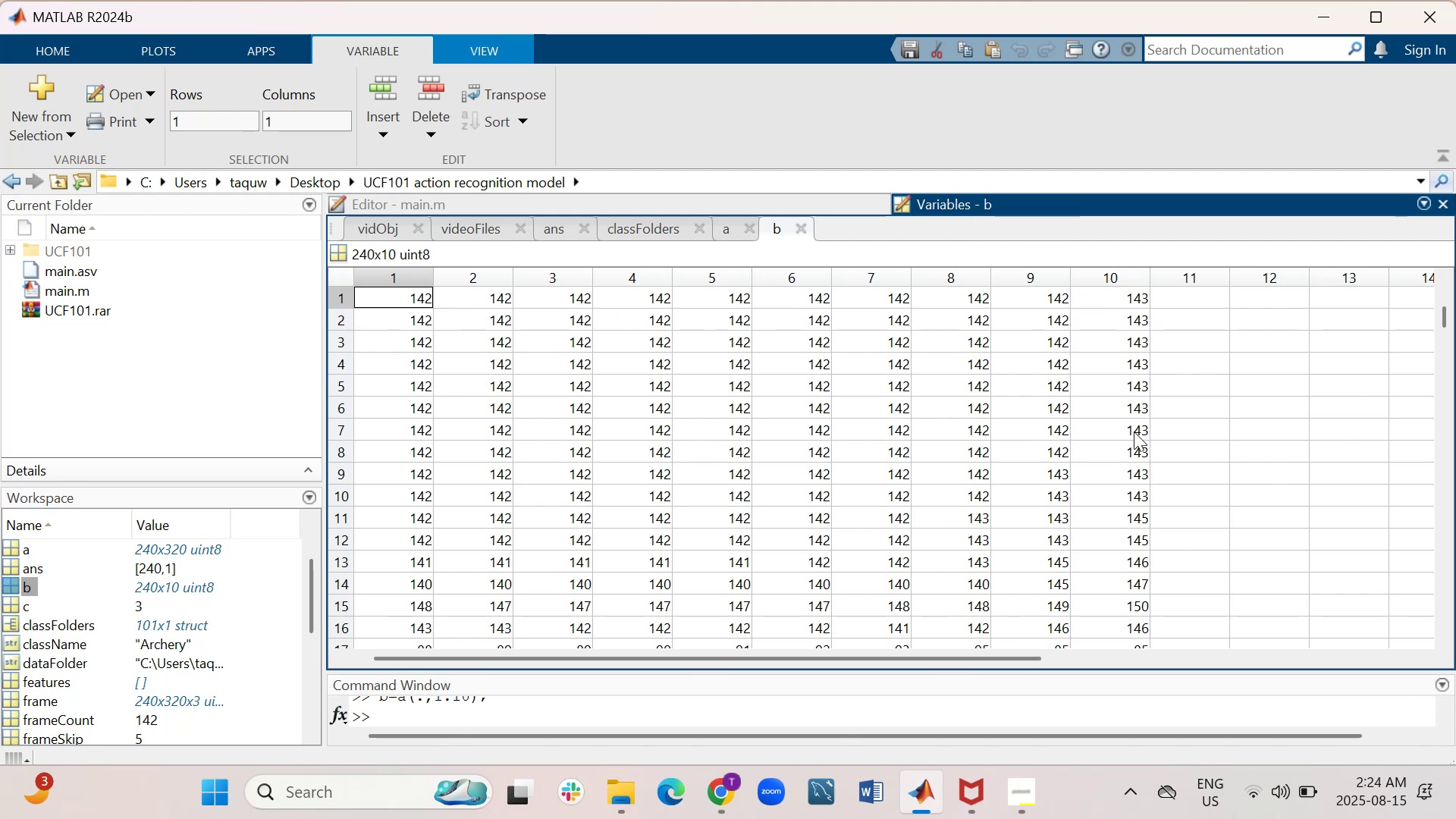 
wait(16.68)
 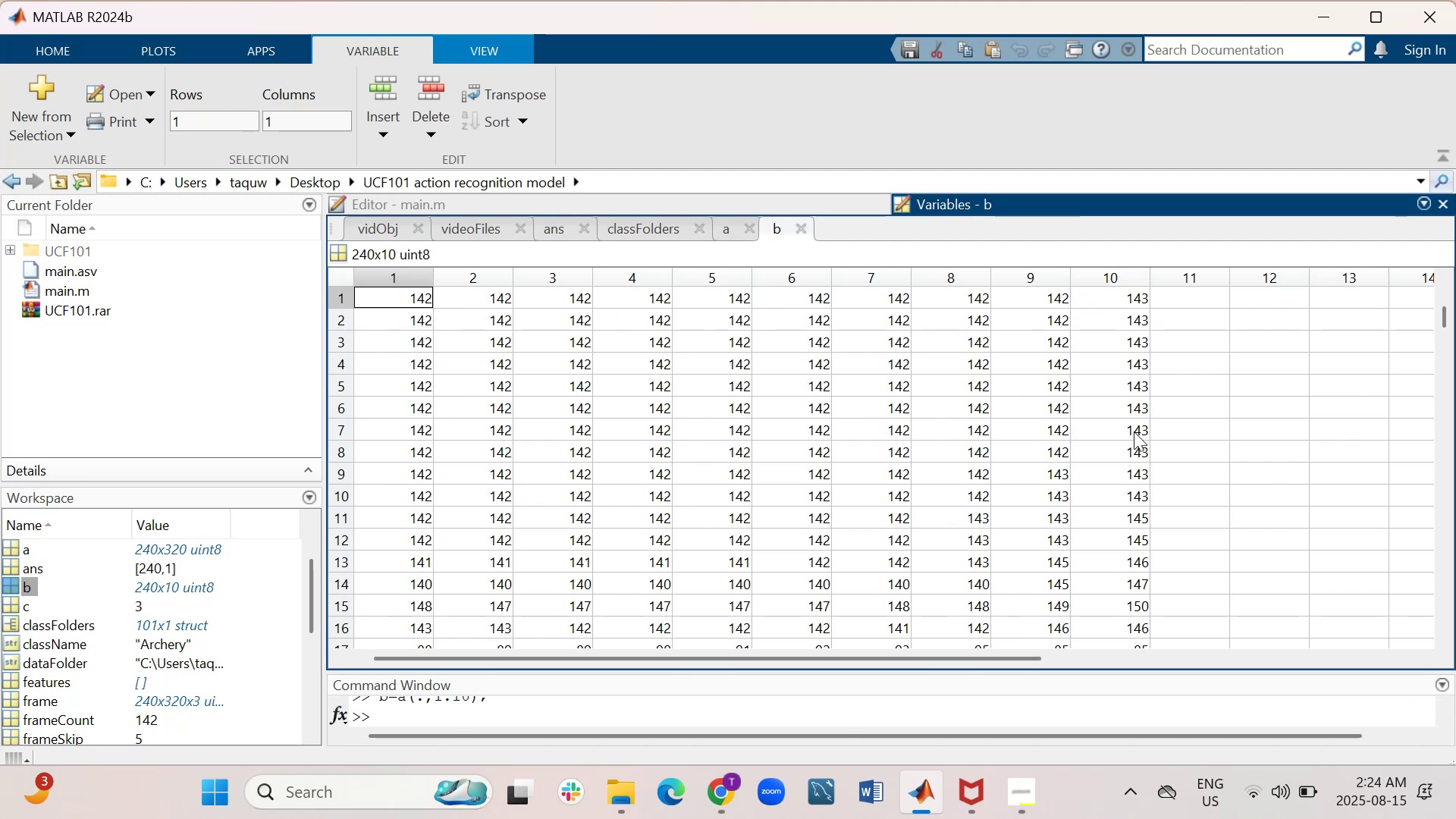 
scroll: coordinate [686, 504], scroll_direction: down, amount: 9.0
 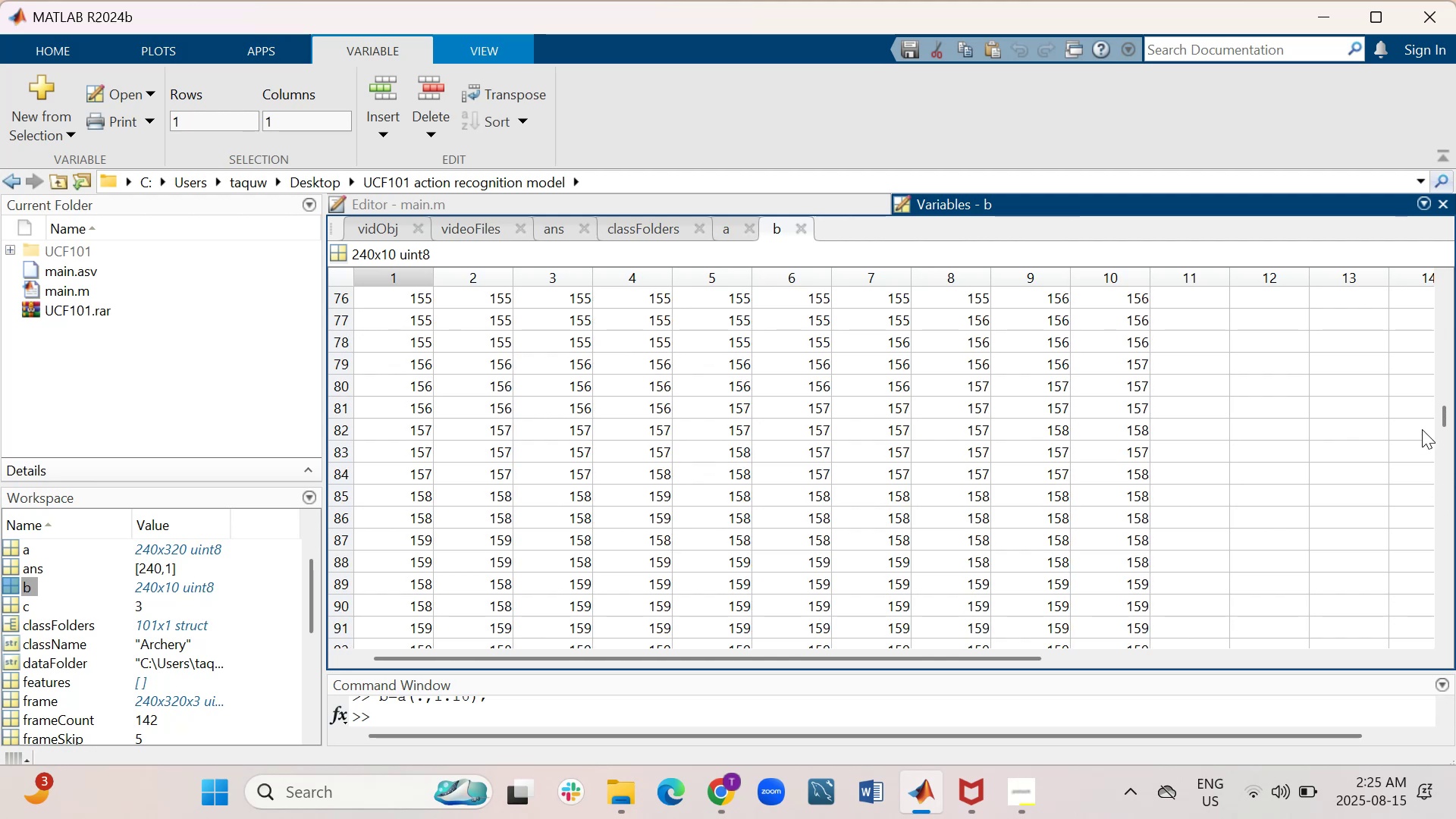 
left_click_drag(start_coordinate=[1447, 416], to_coordinate=[1425, 623])
 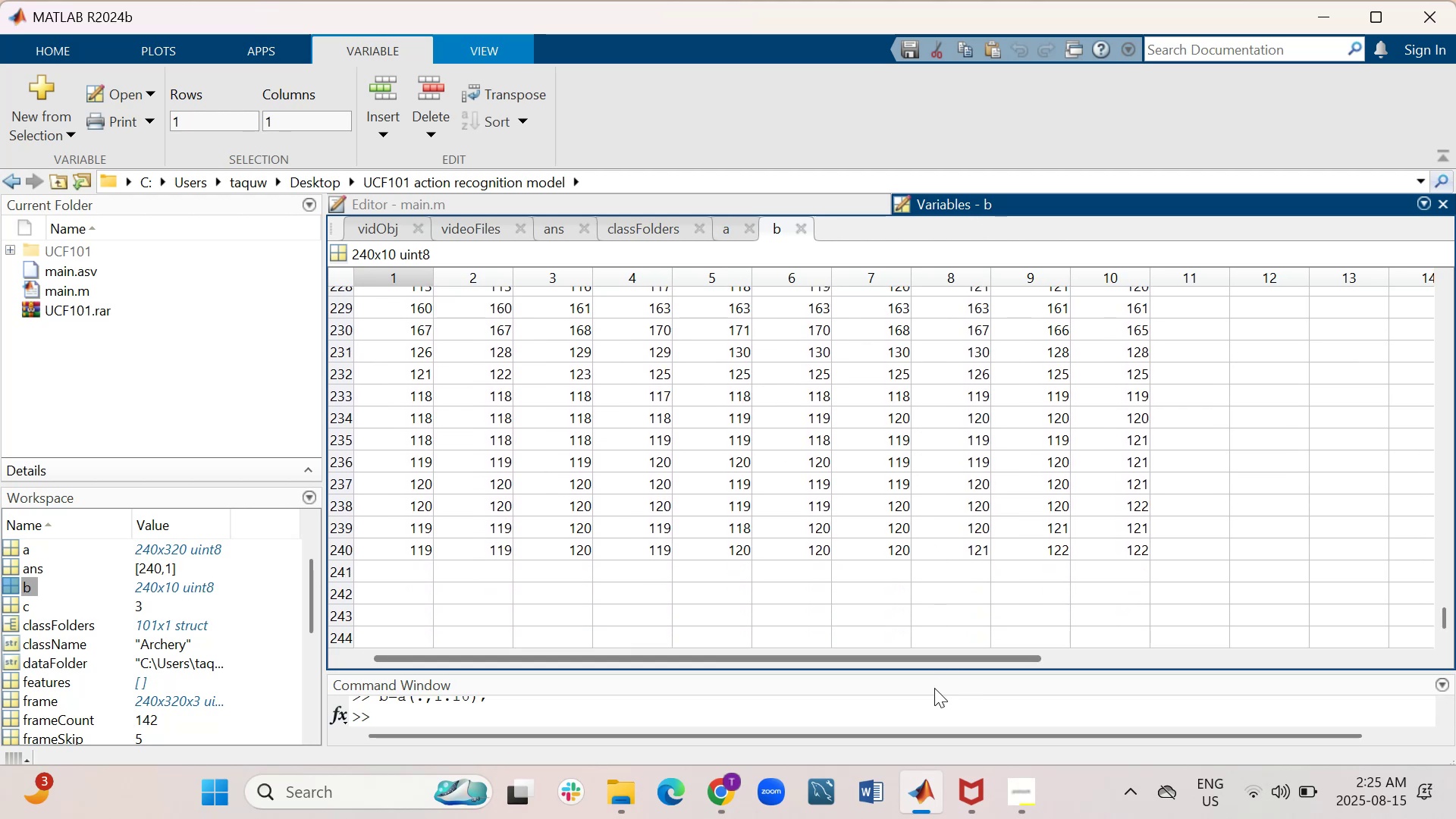 
left_click_drag(start_coordinate=[927, 671], to_coordinate=[886, 510])
 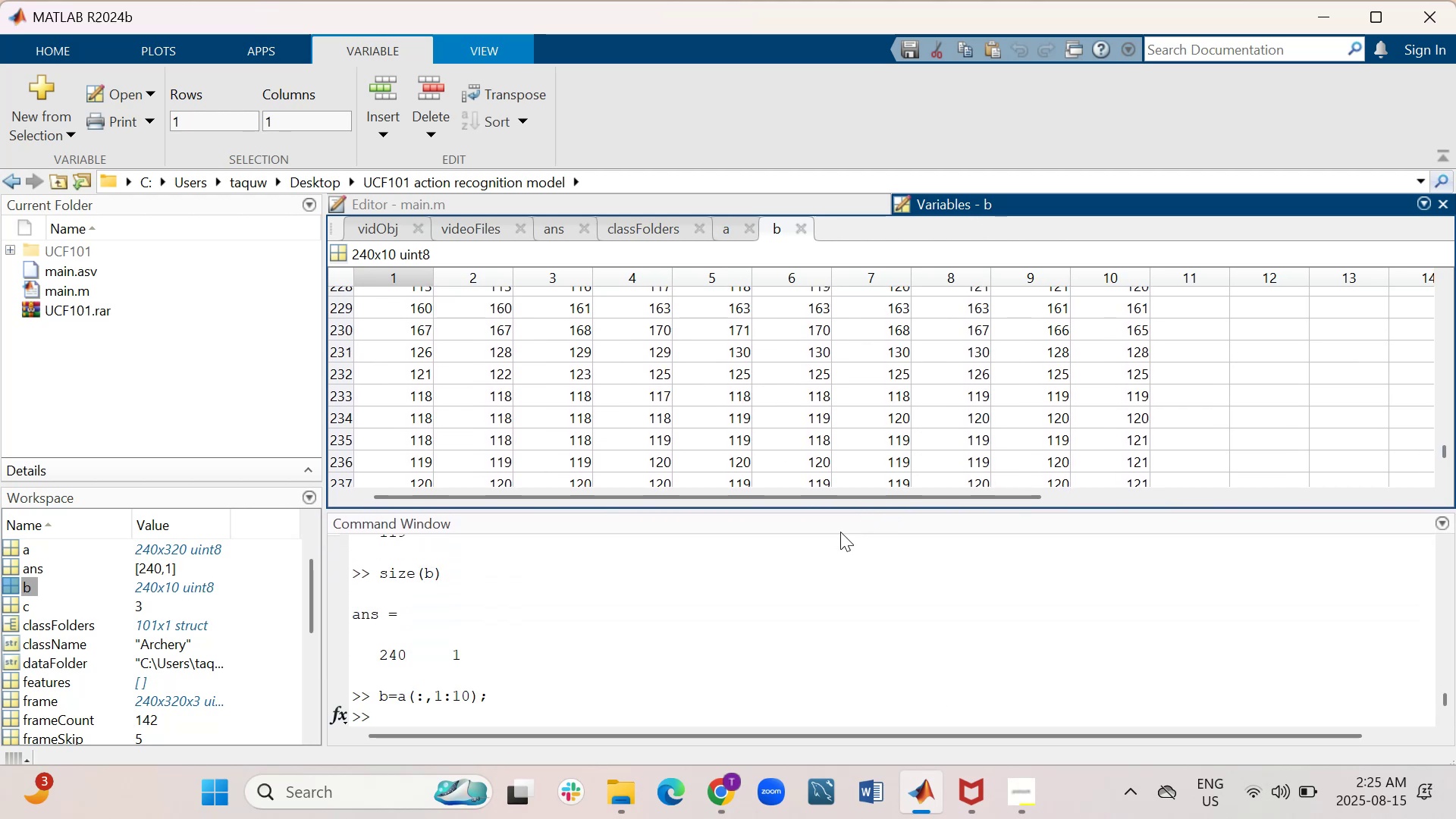 
left_click([715, 701])
 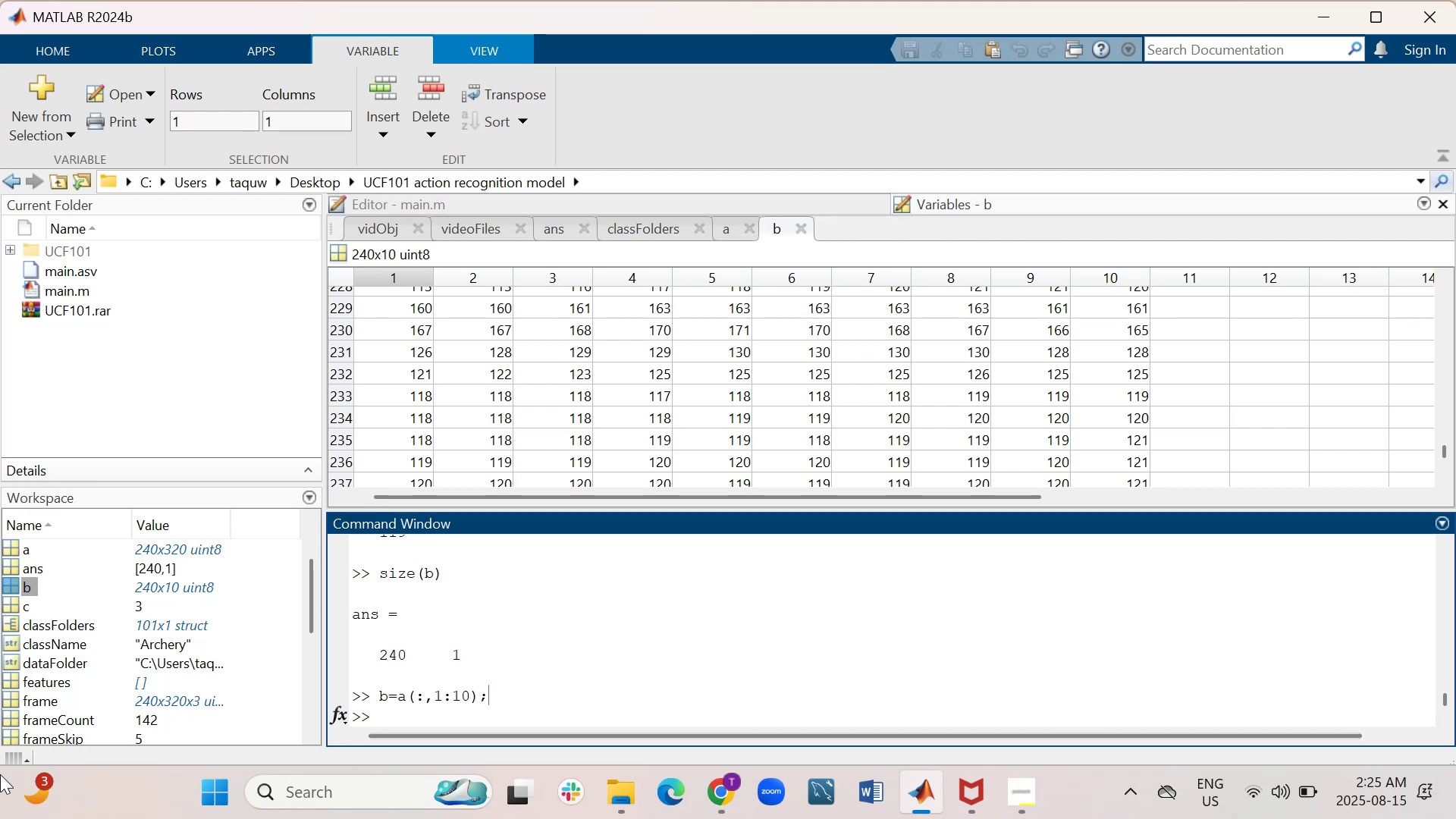 
type(b=a()
 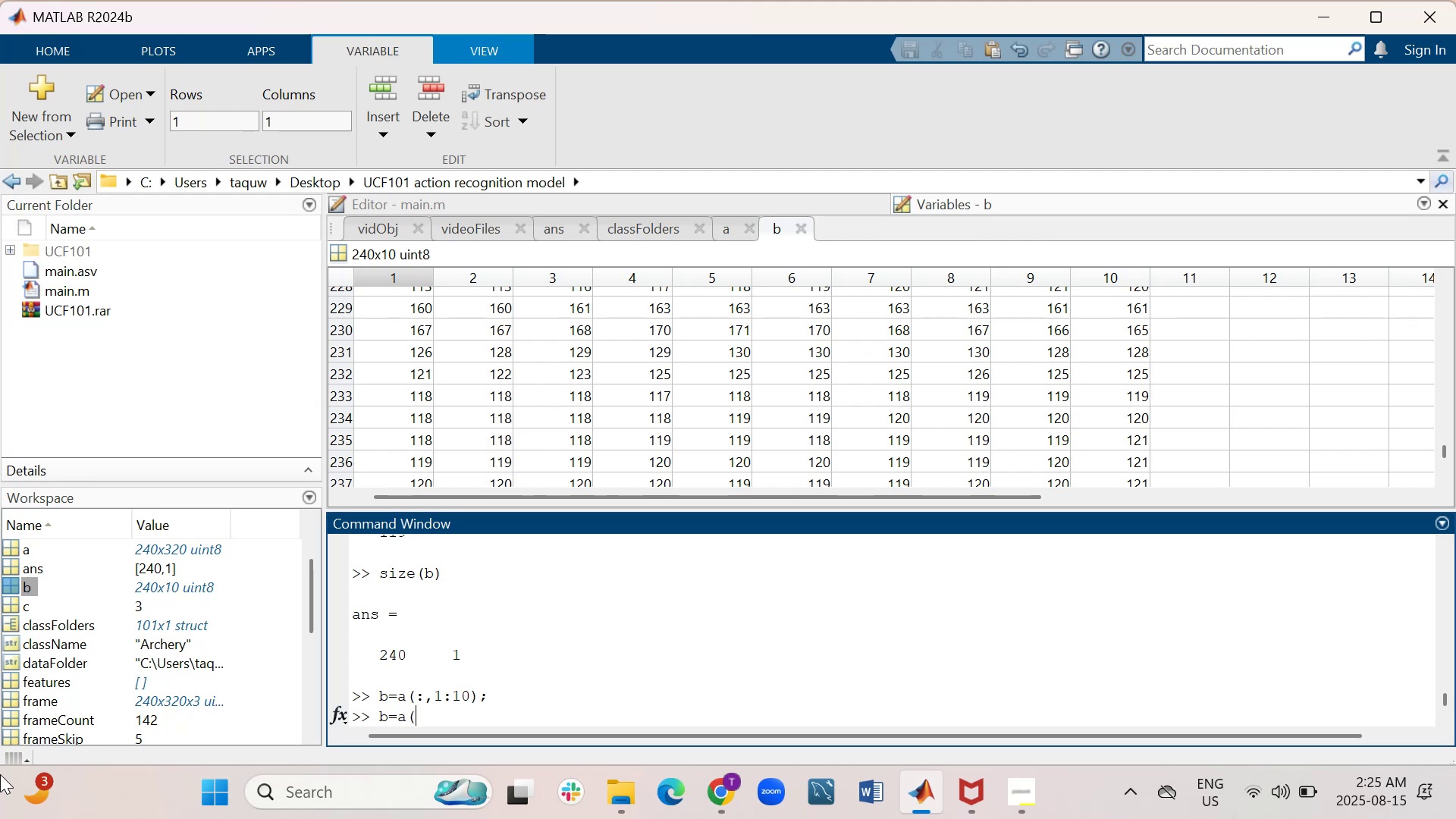 
type(1:0,20:30);)
 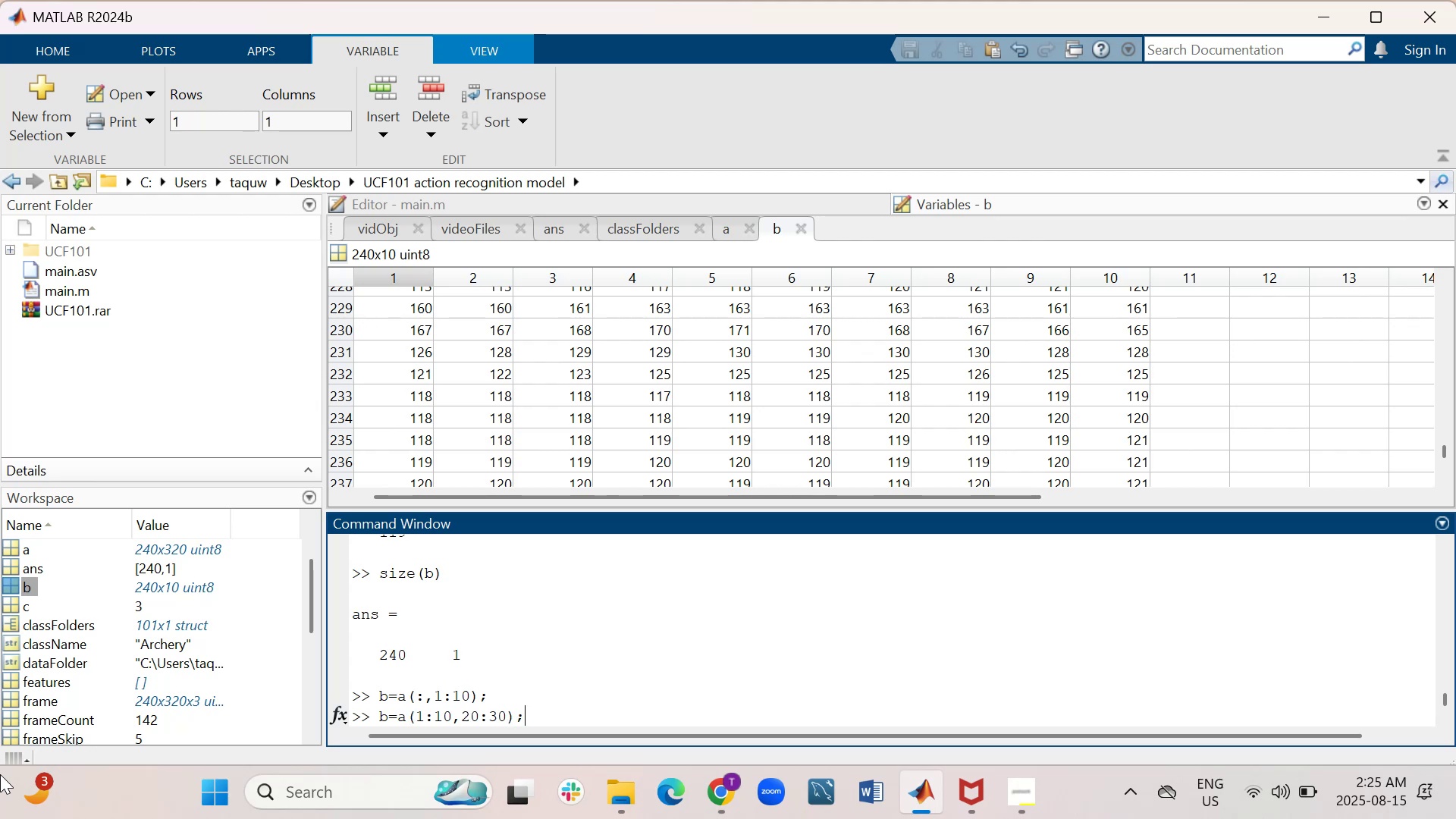 
key(Enter)
 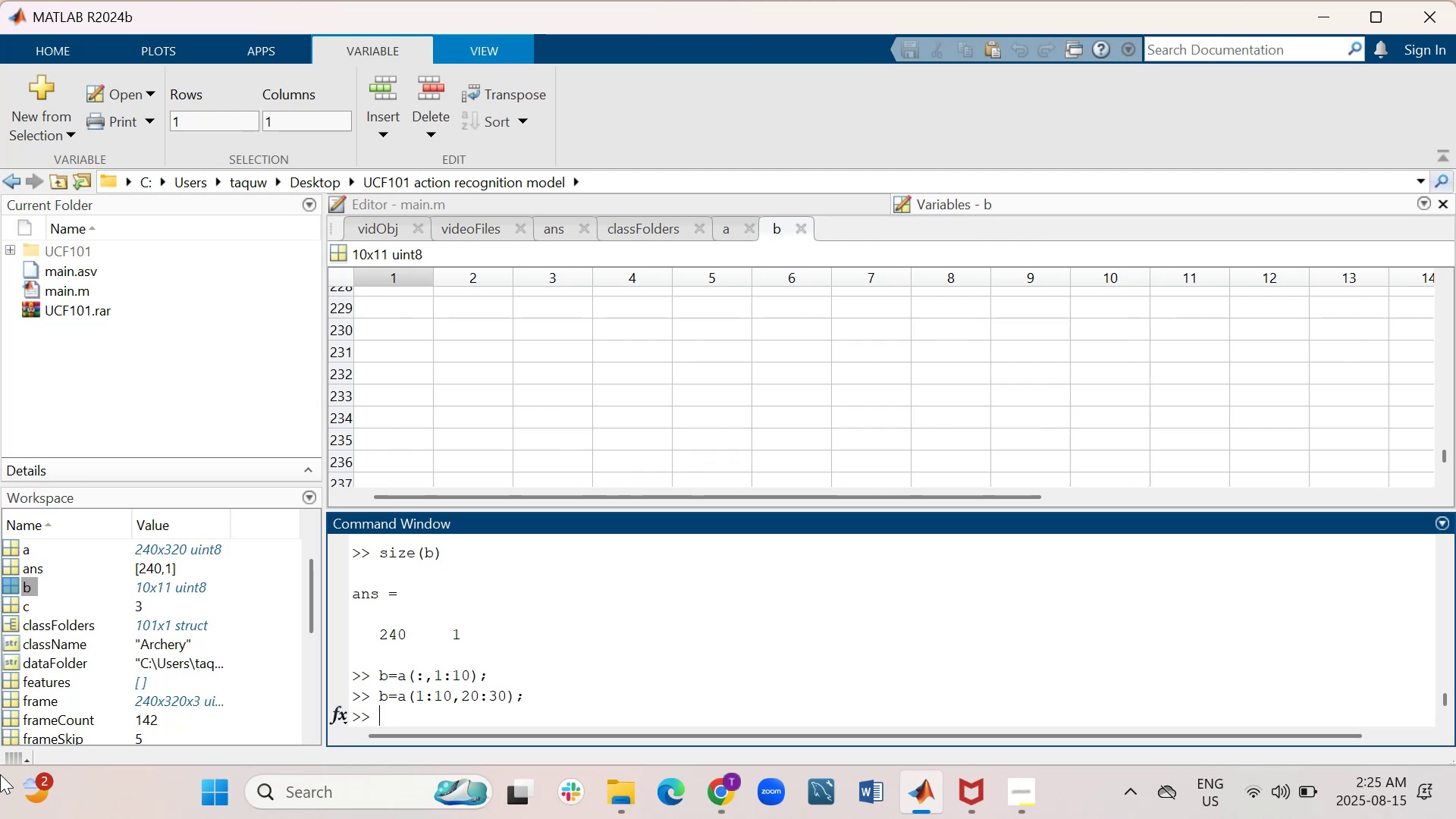 
key(B)
 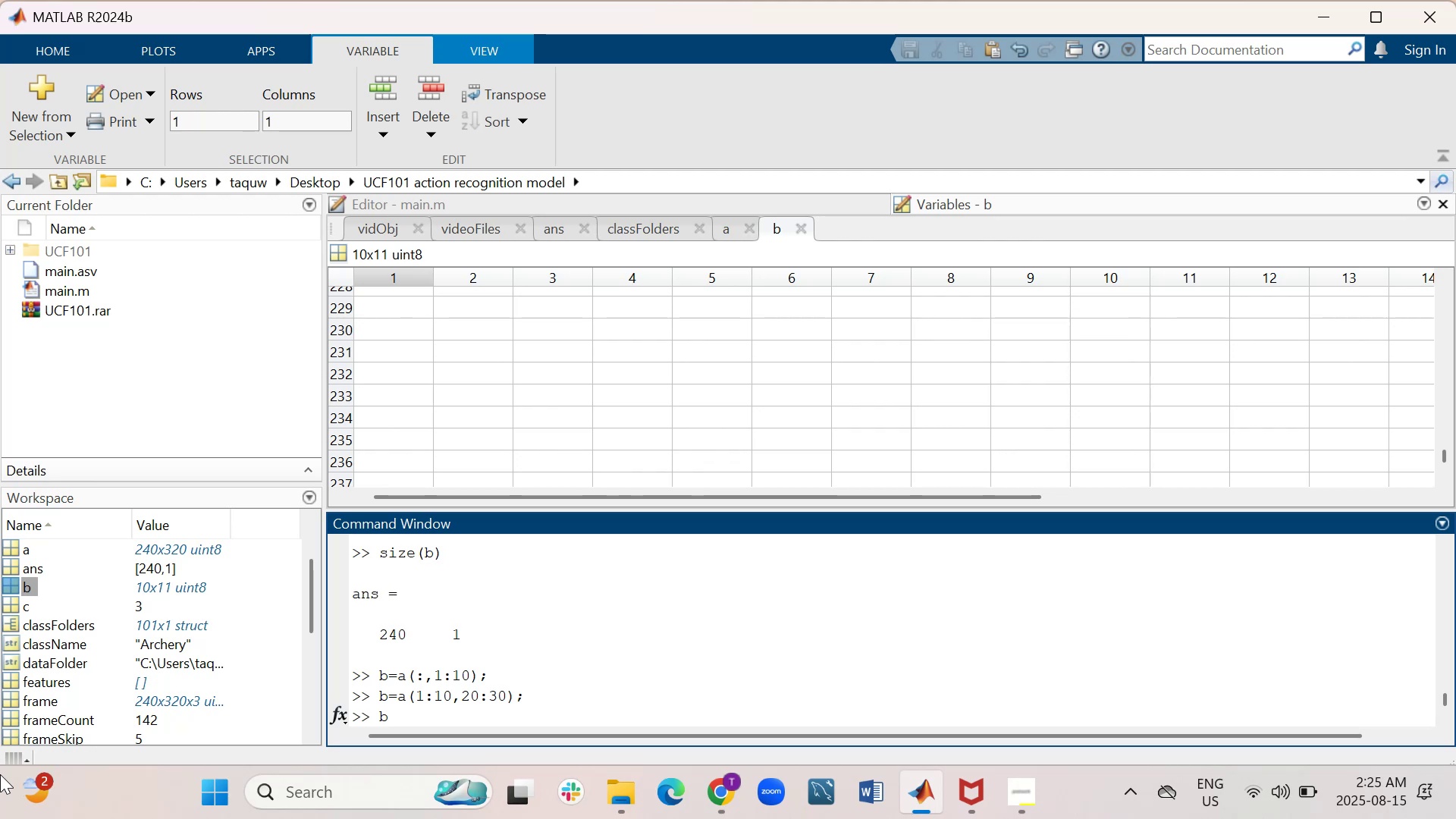 
key(Enter)
 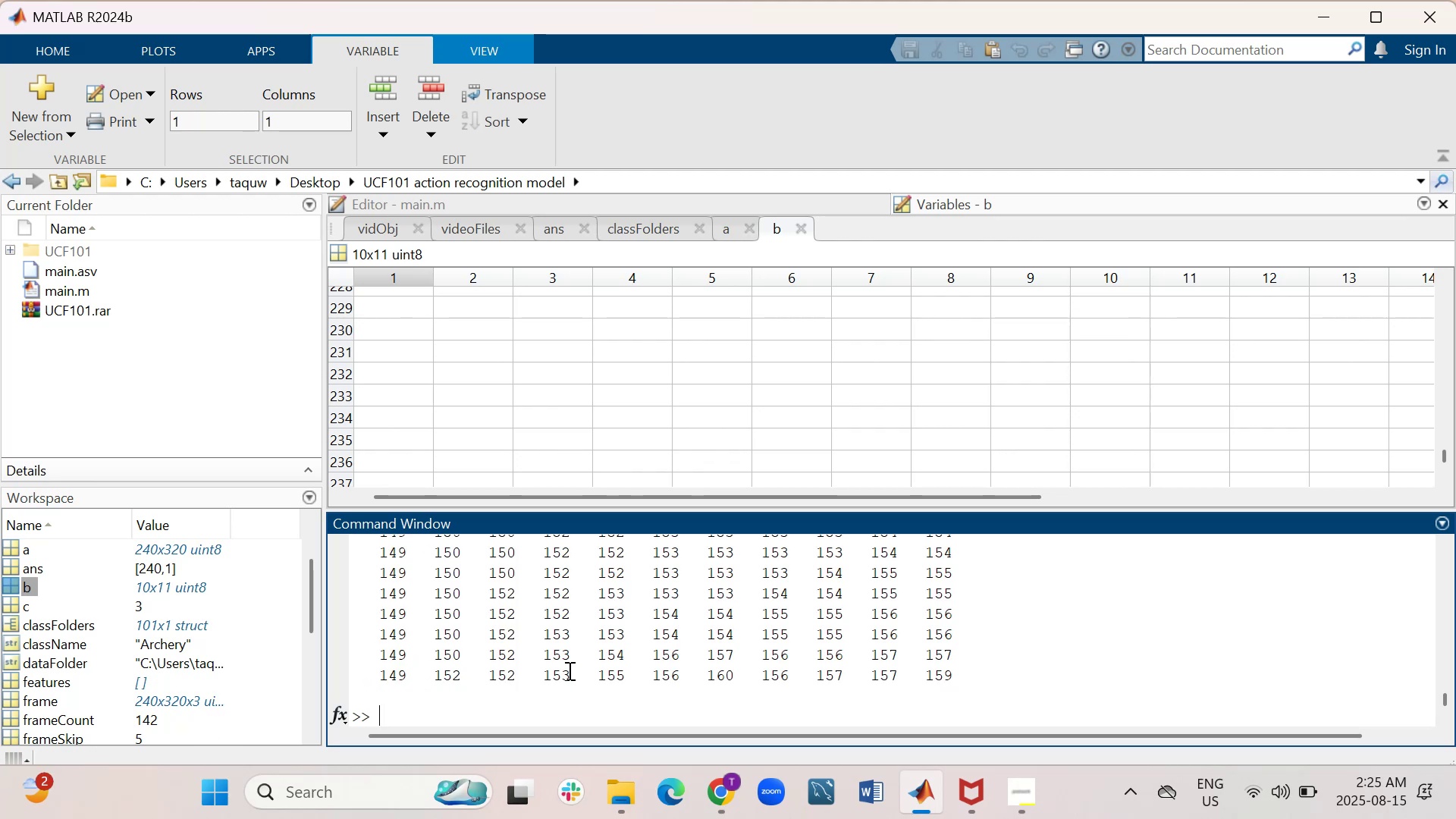 
wait(5.16)
 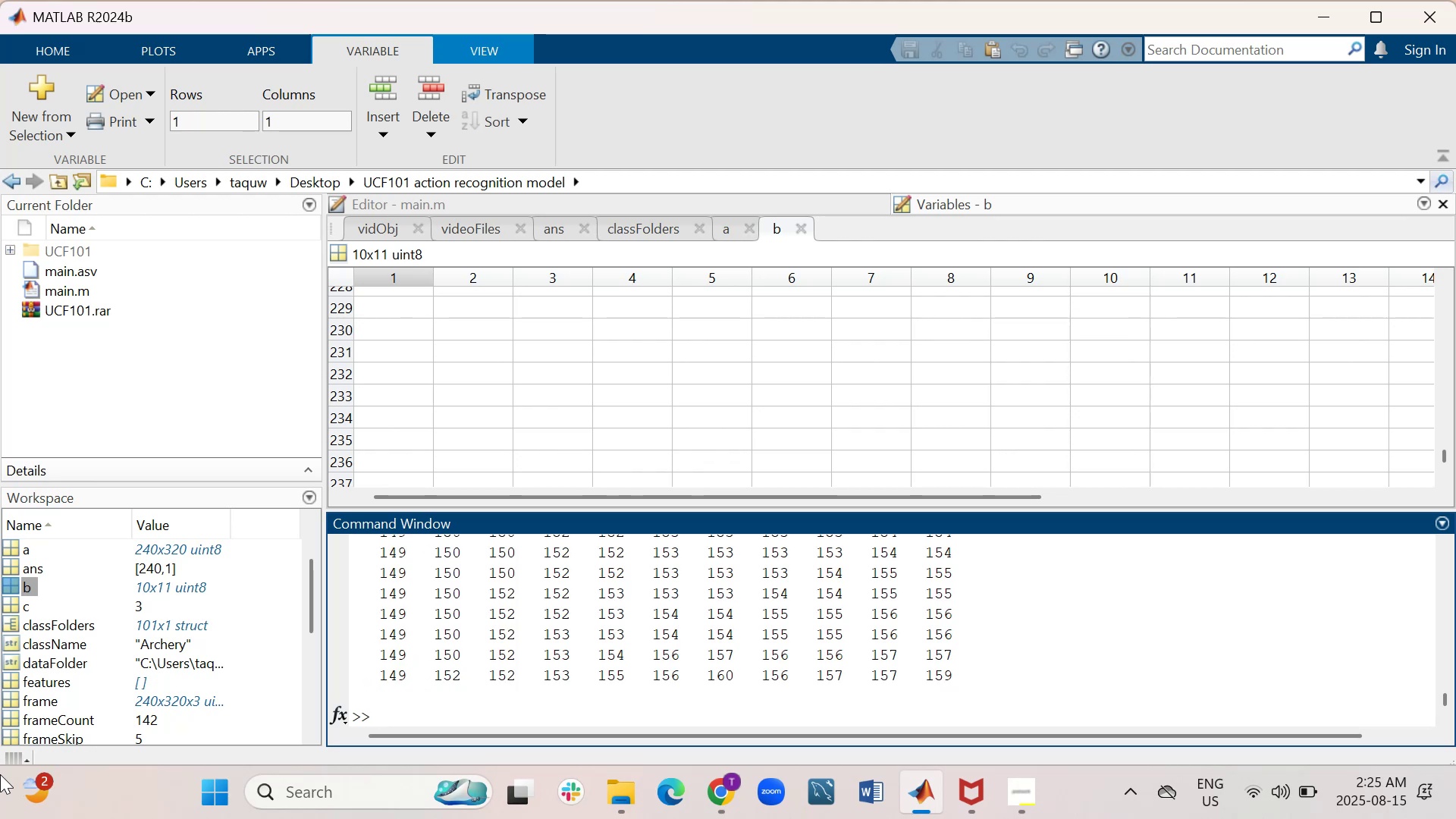 
scroll: coordinate [568, 670], scroll_direction: up, amount: 11.0
 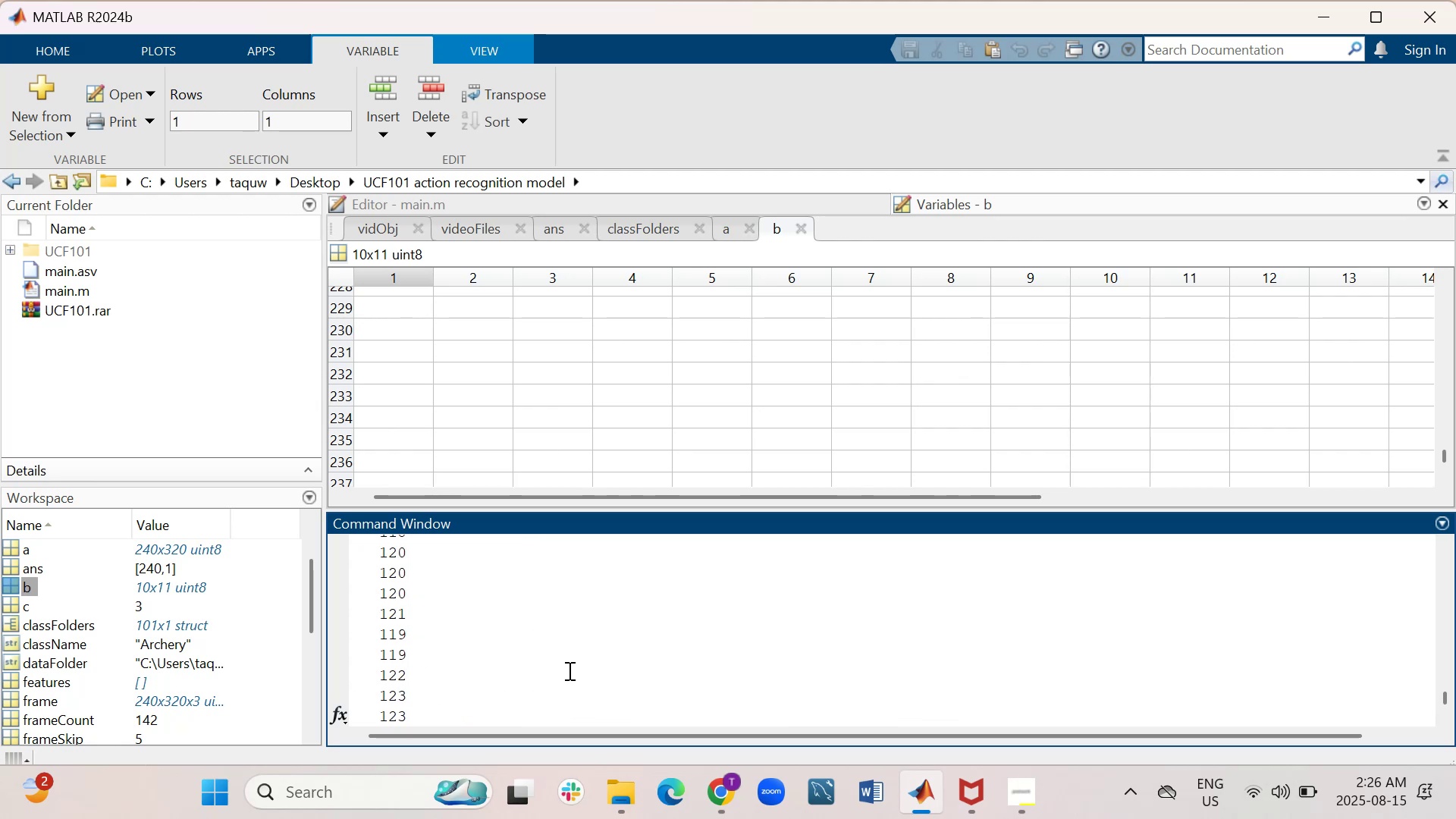 
scroll: coordinate [567, 670], scroll_direction: down, amount: 9.0
 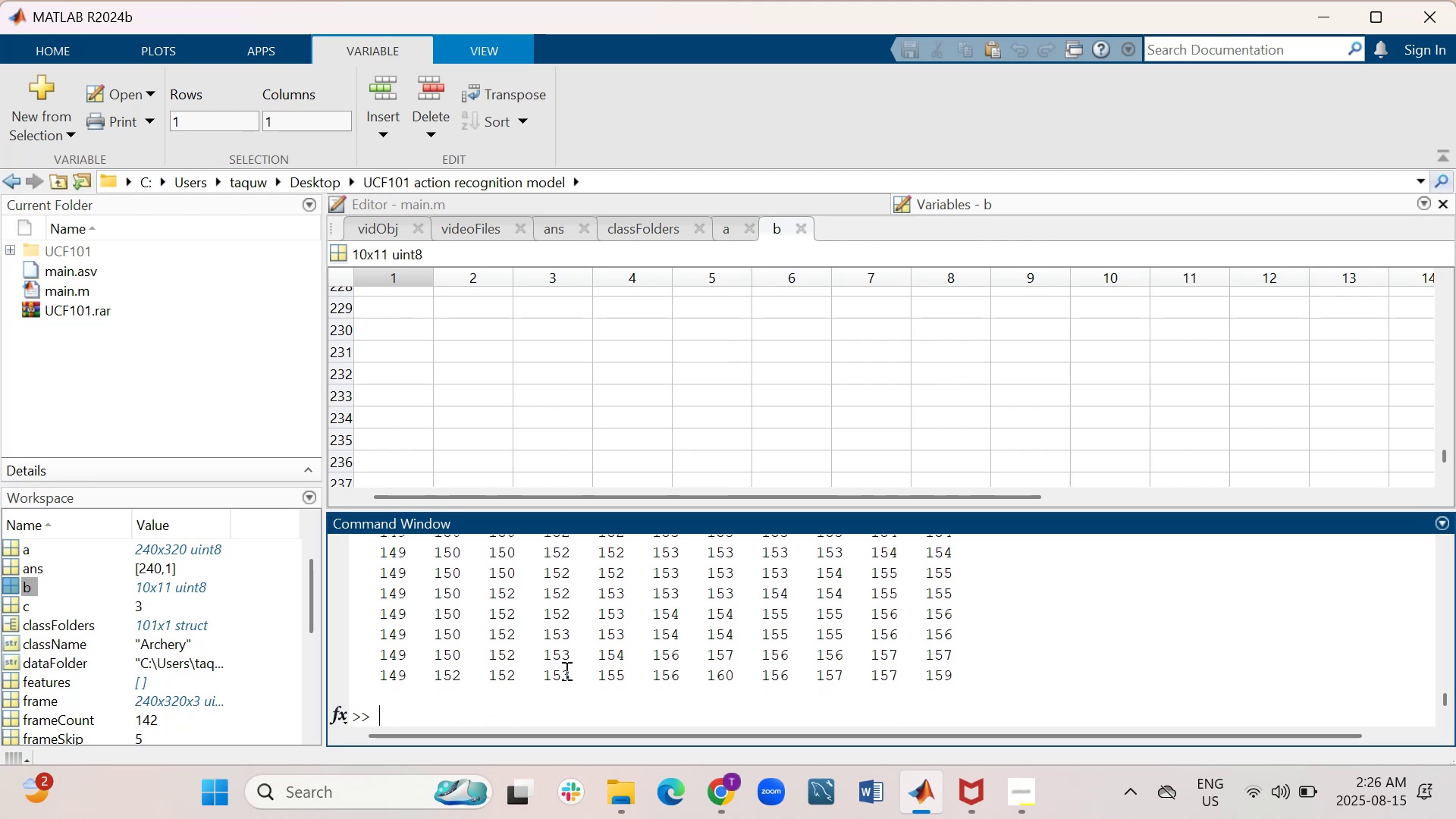 
scroll: coordinate [558, 670], scroll_direction: up, amount: 3.0
 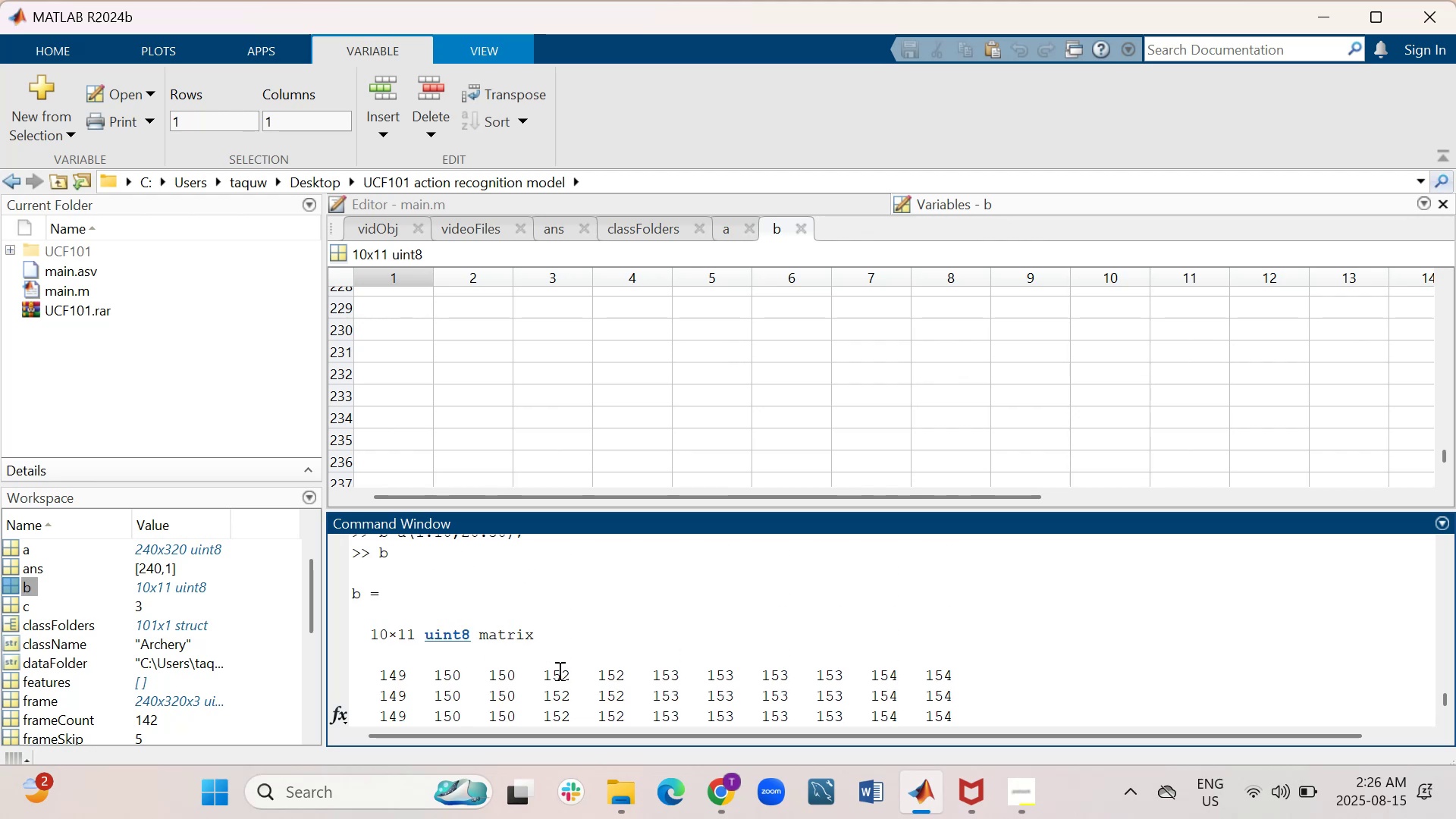 
scroll: coordinate [560, 672], scroll_direction: down, amount: 3.0
 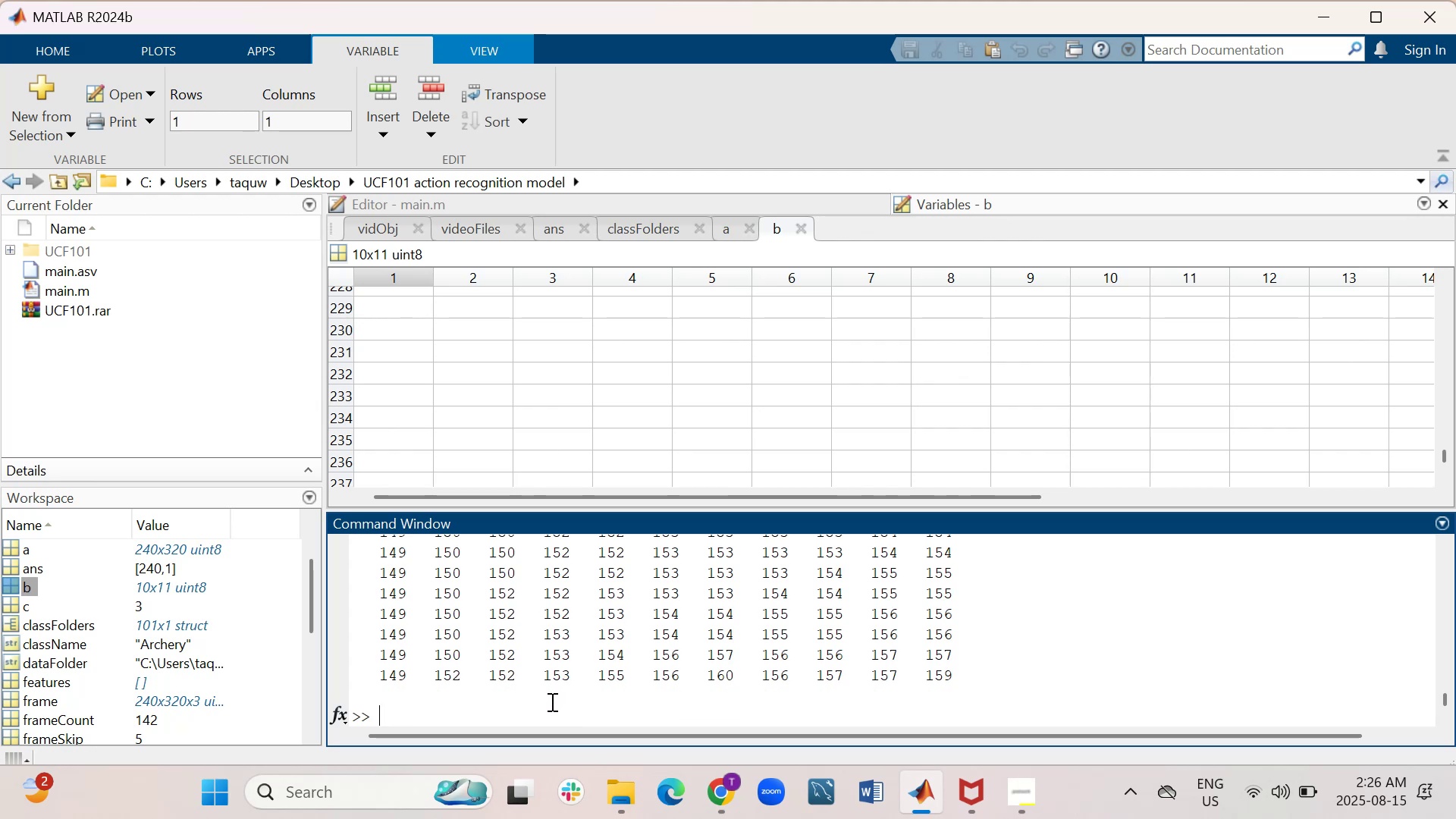 
wait(6.28)
 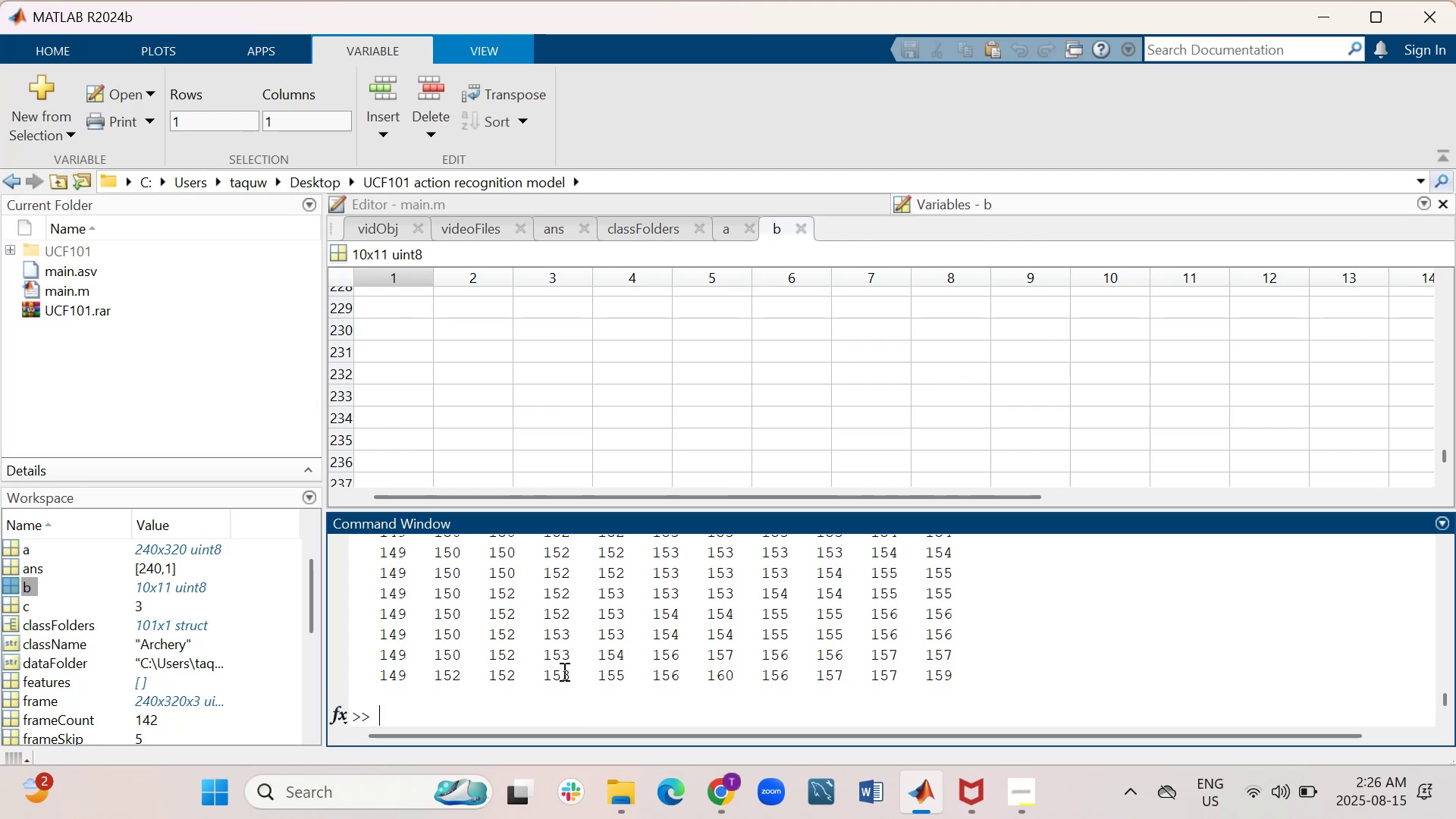 
type(size(b))
 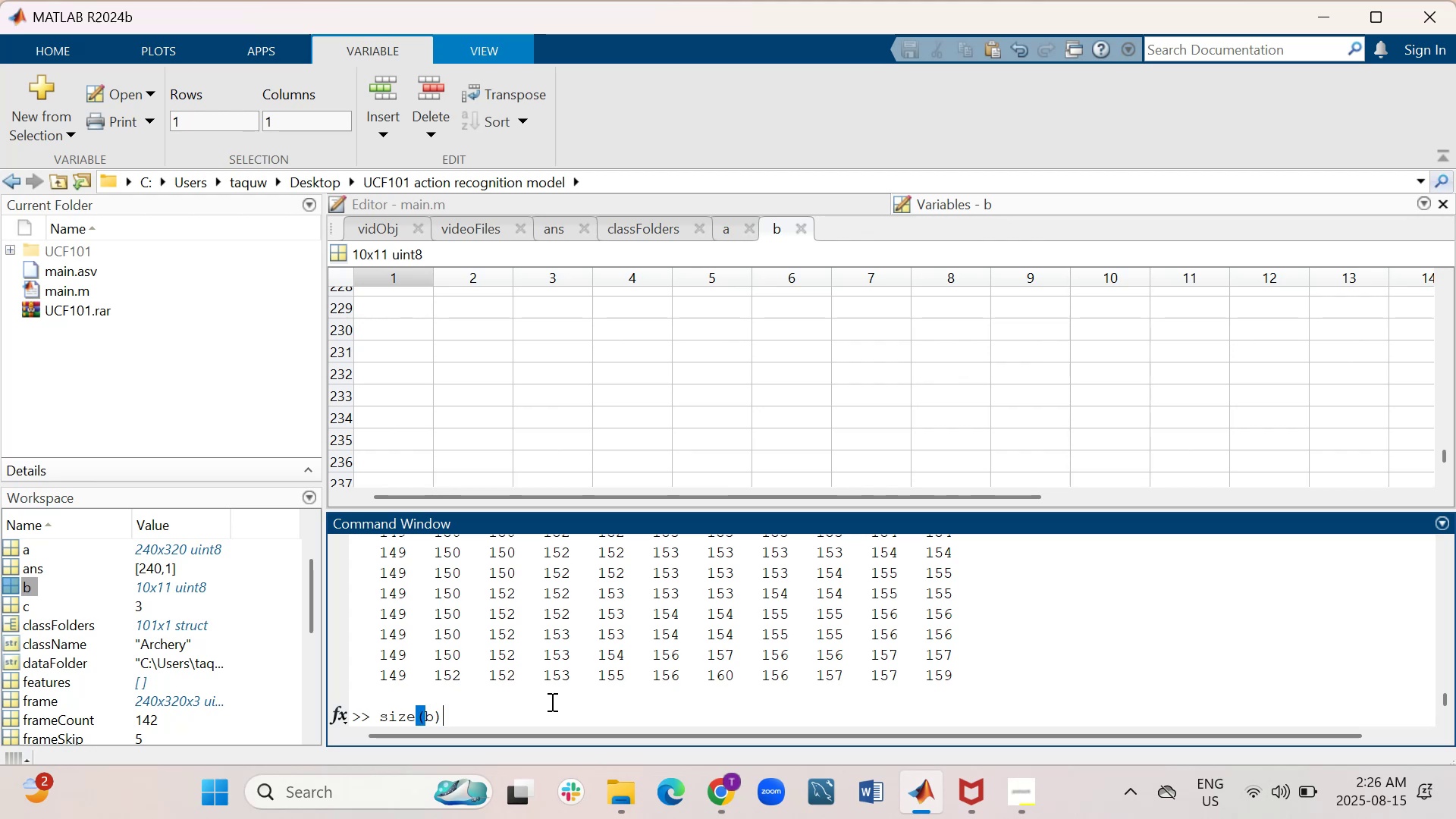 
key(Enter)
 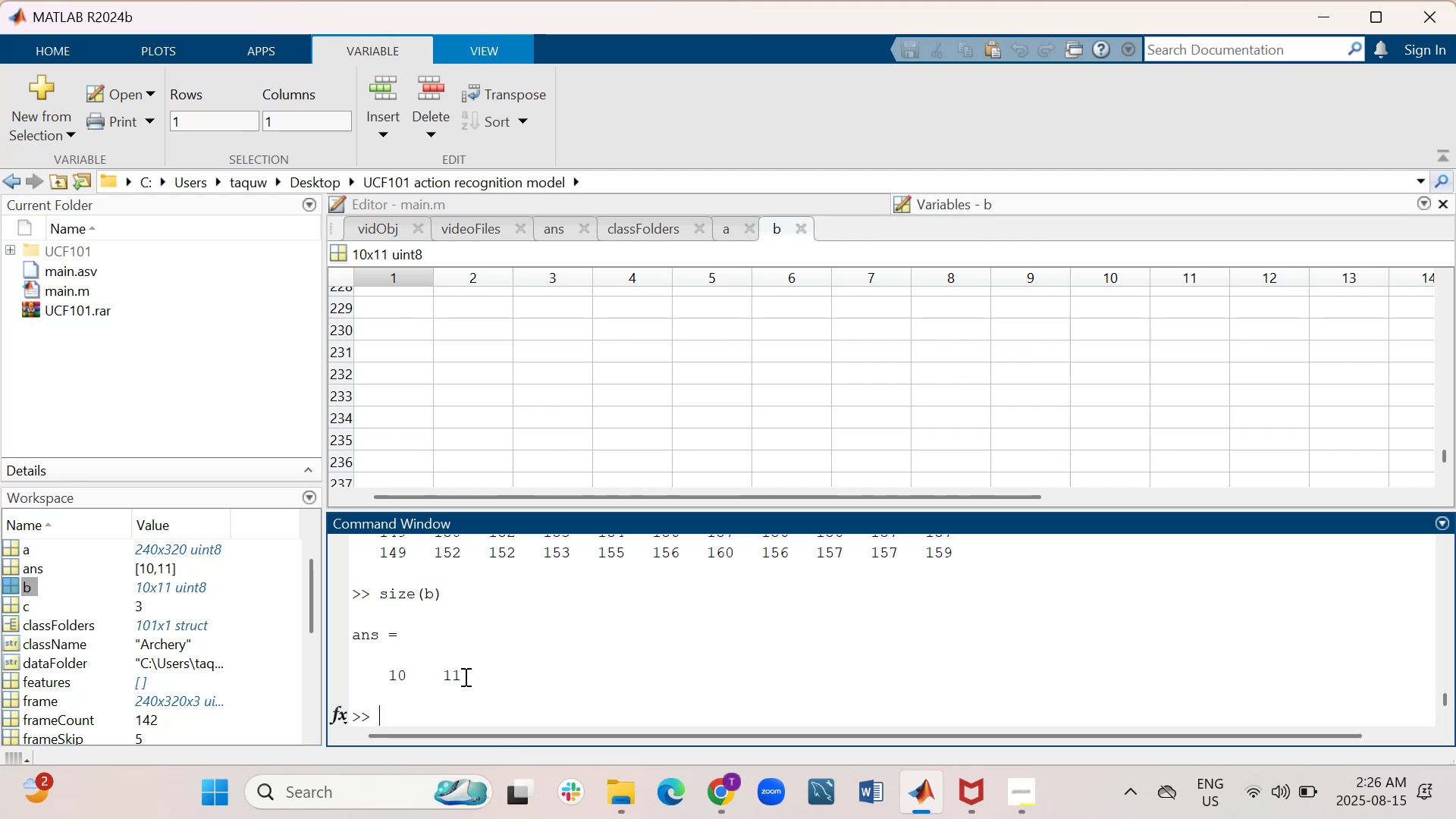 
wait(15.03)
 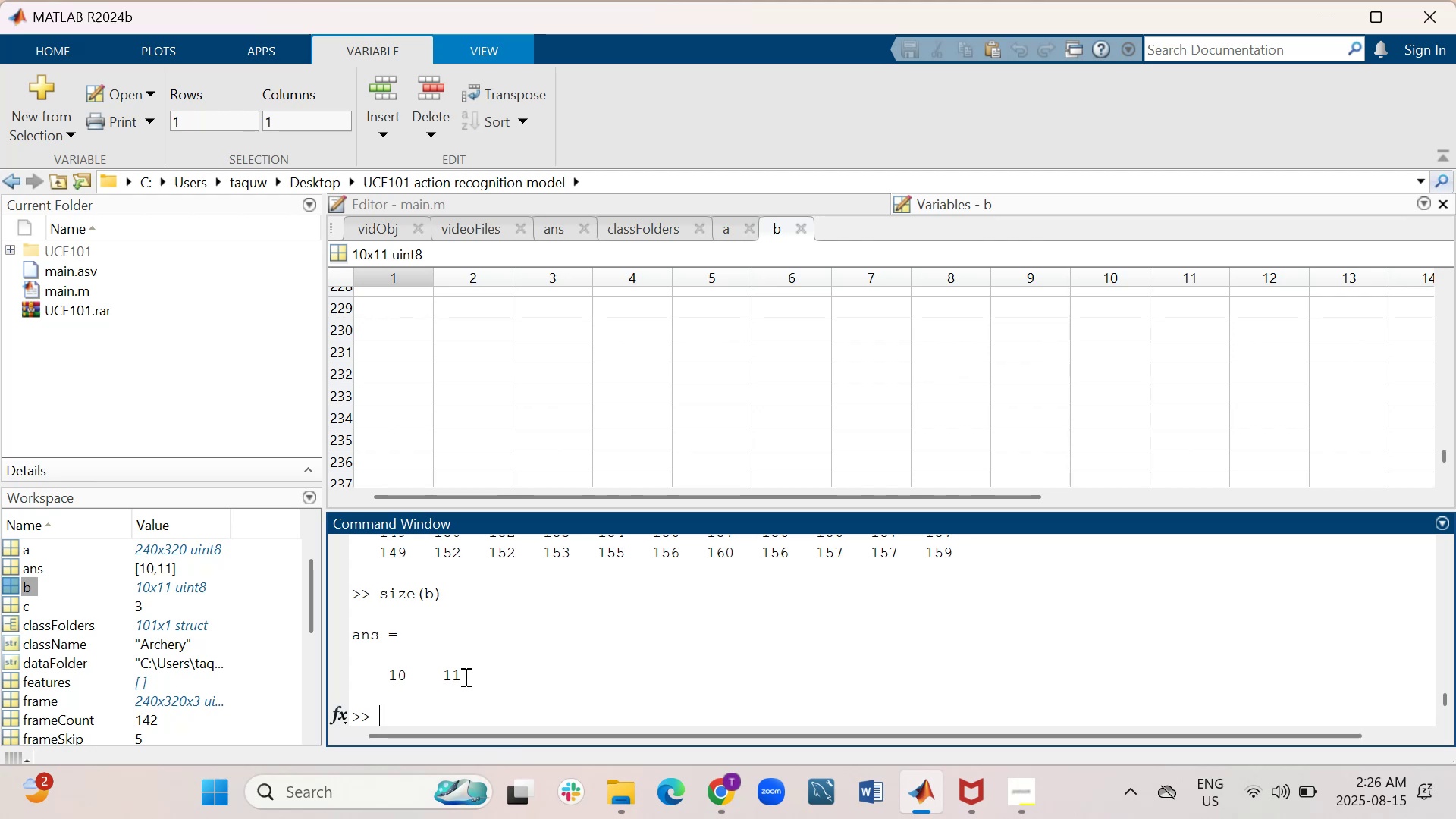 
double_click([8, 588])
 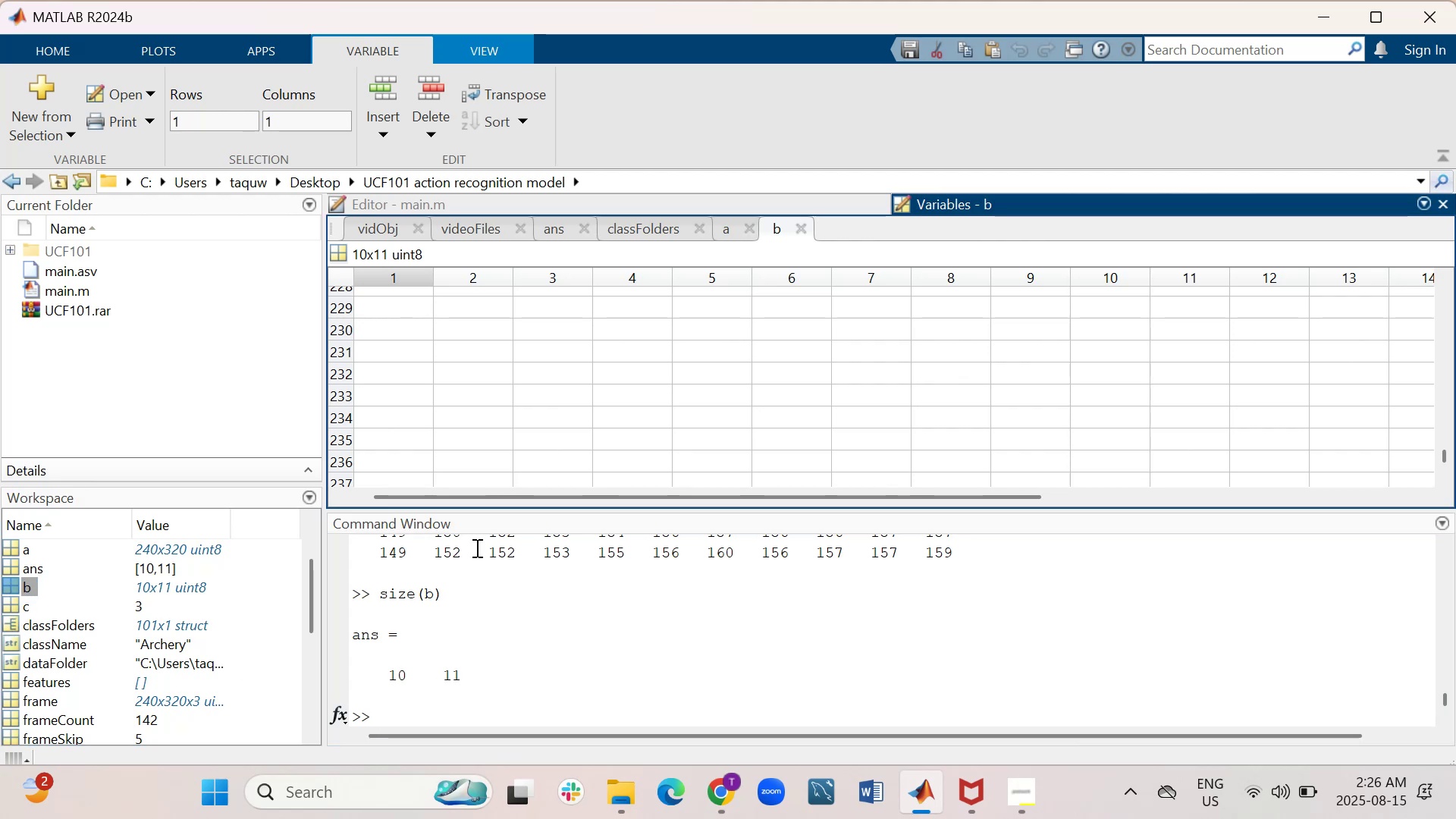 
left_click_drag(start_coordinate=[654, 493], to_coordinate=[509, 494])
 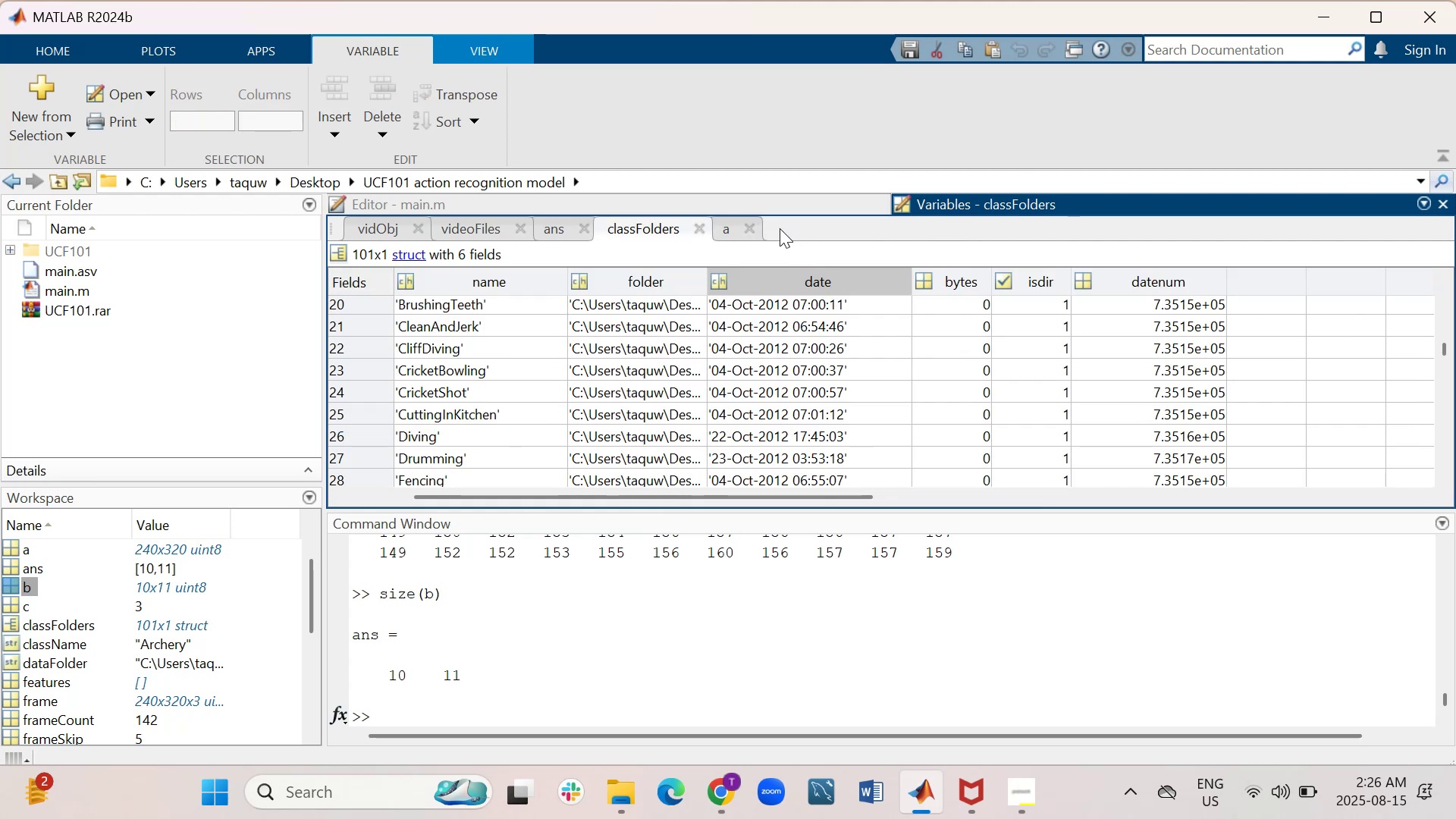 
left_click([755, 231])
 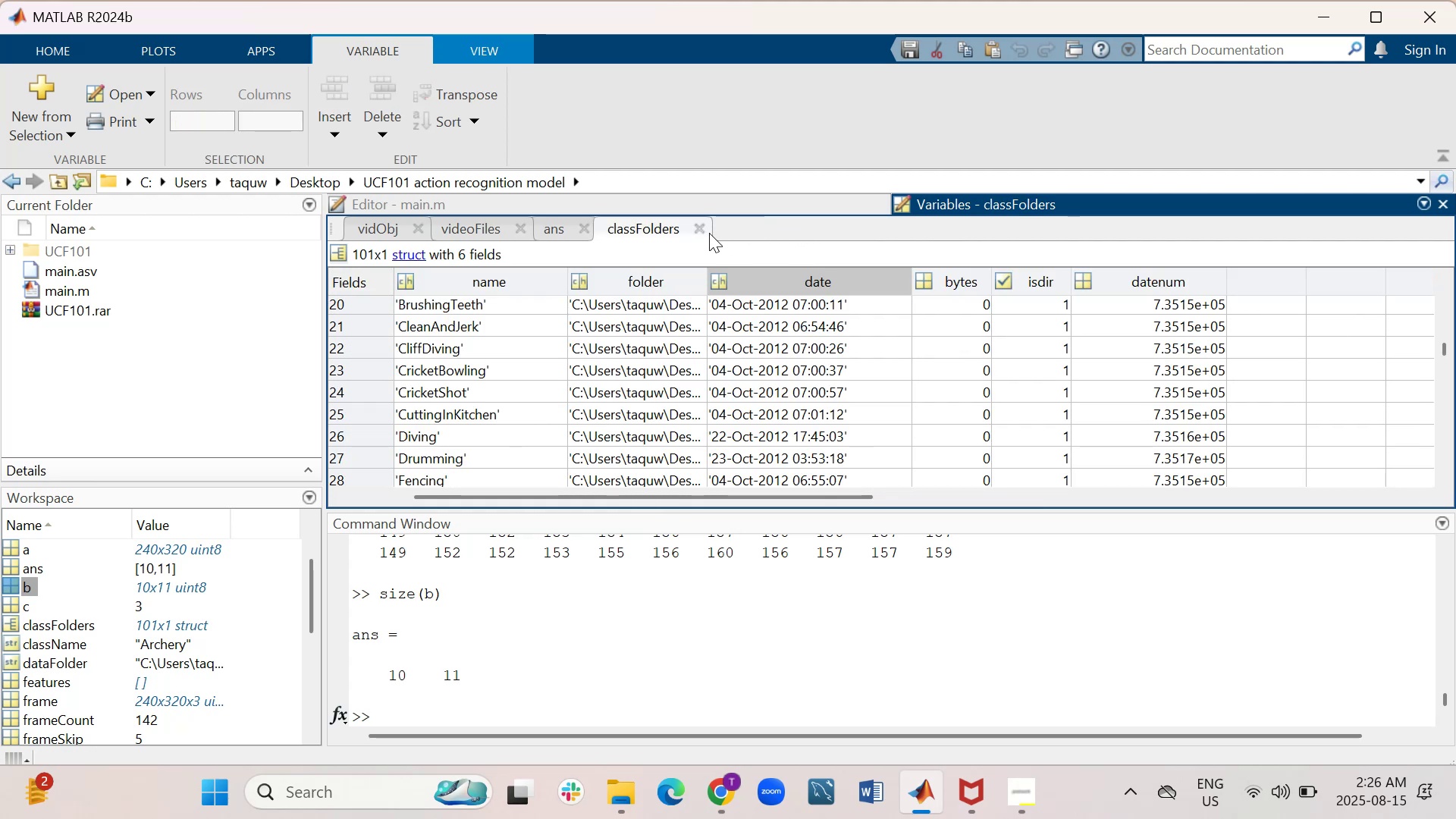 
left_click([695, 231])
 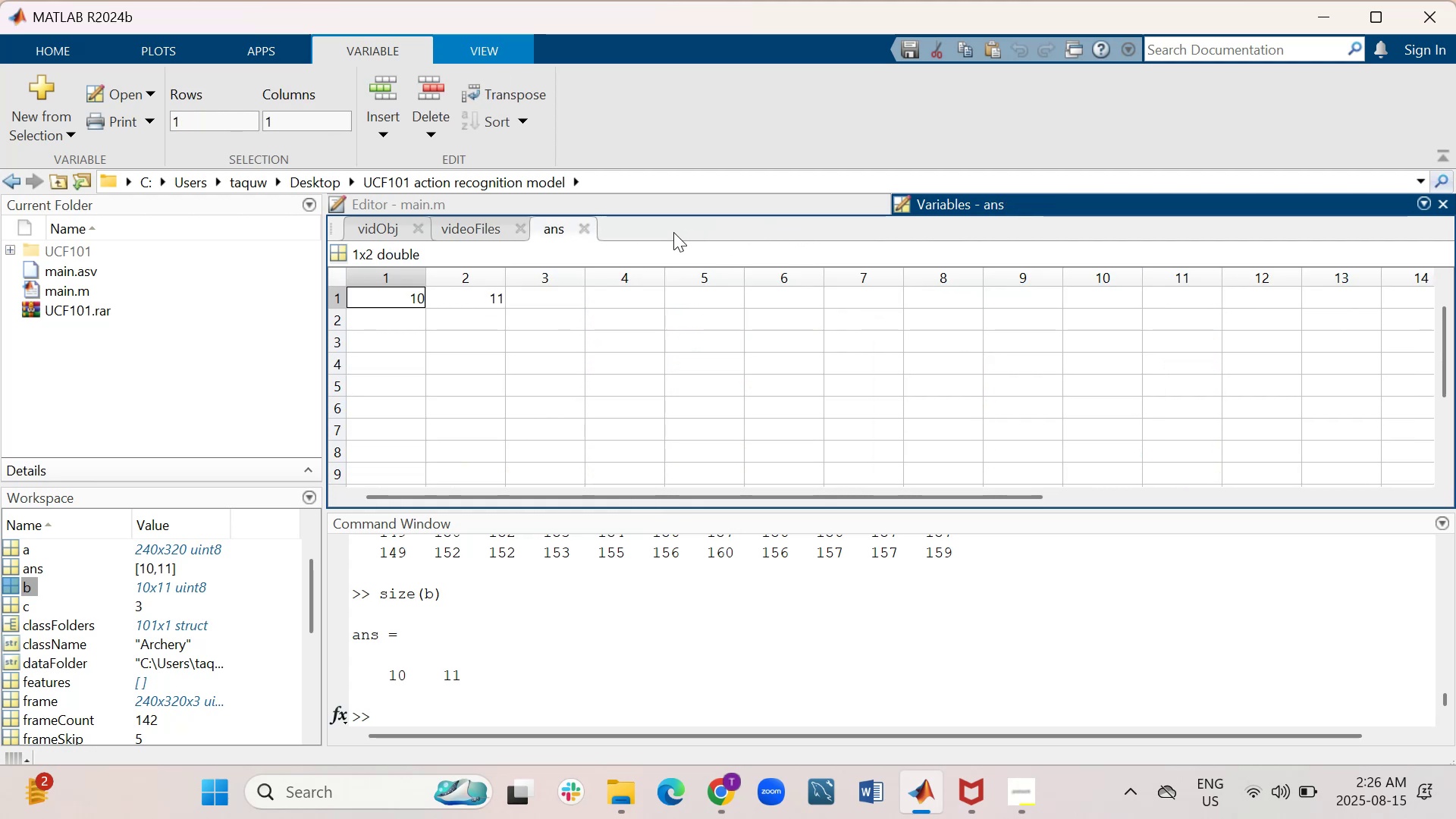 
left_click([582, 230])
 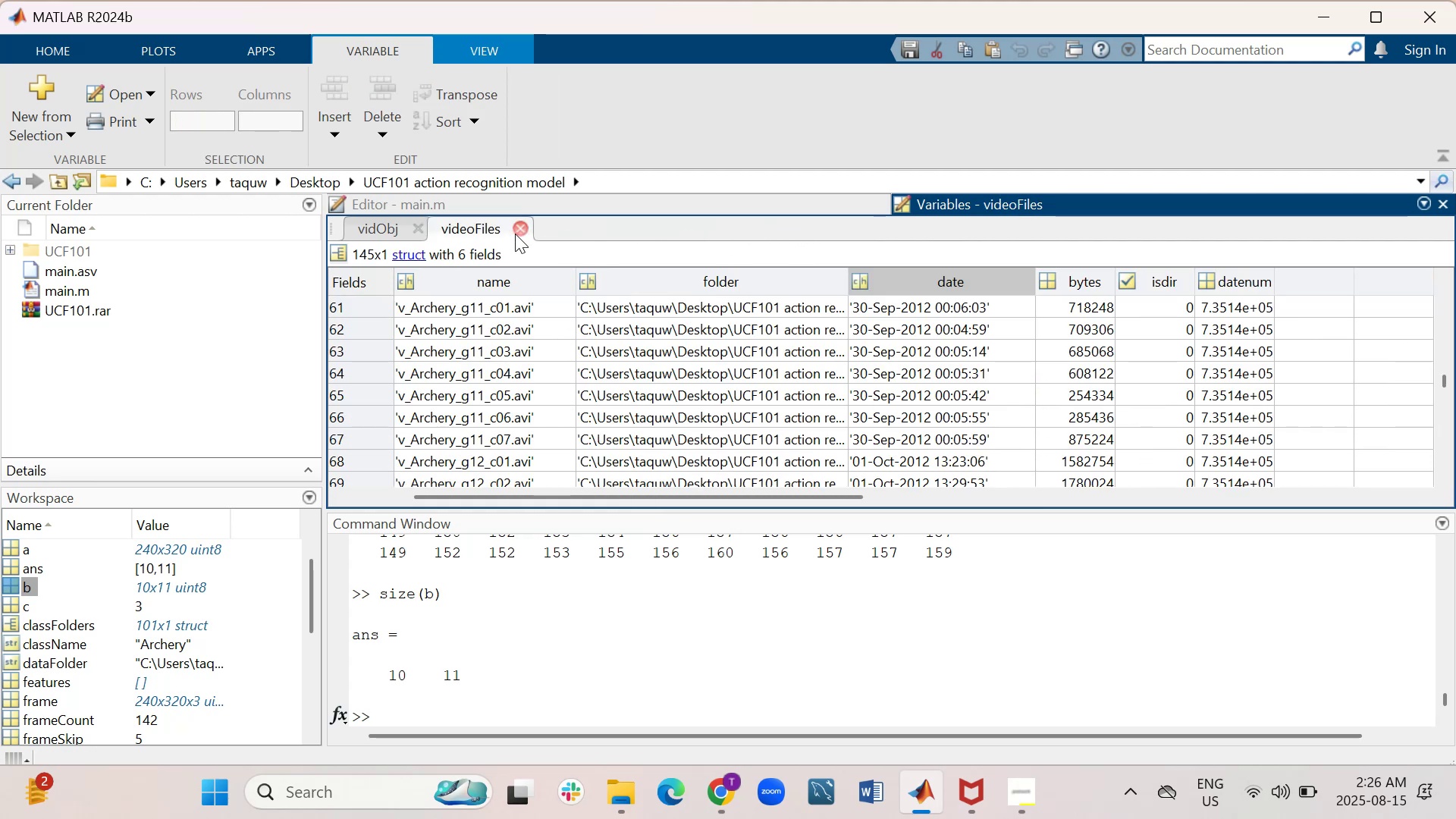 
left_click([514, 229])
 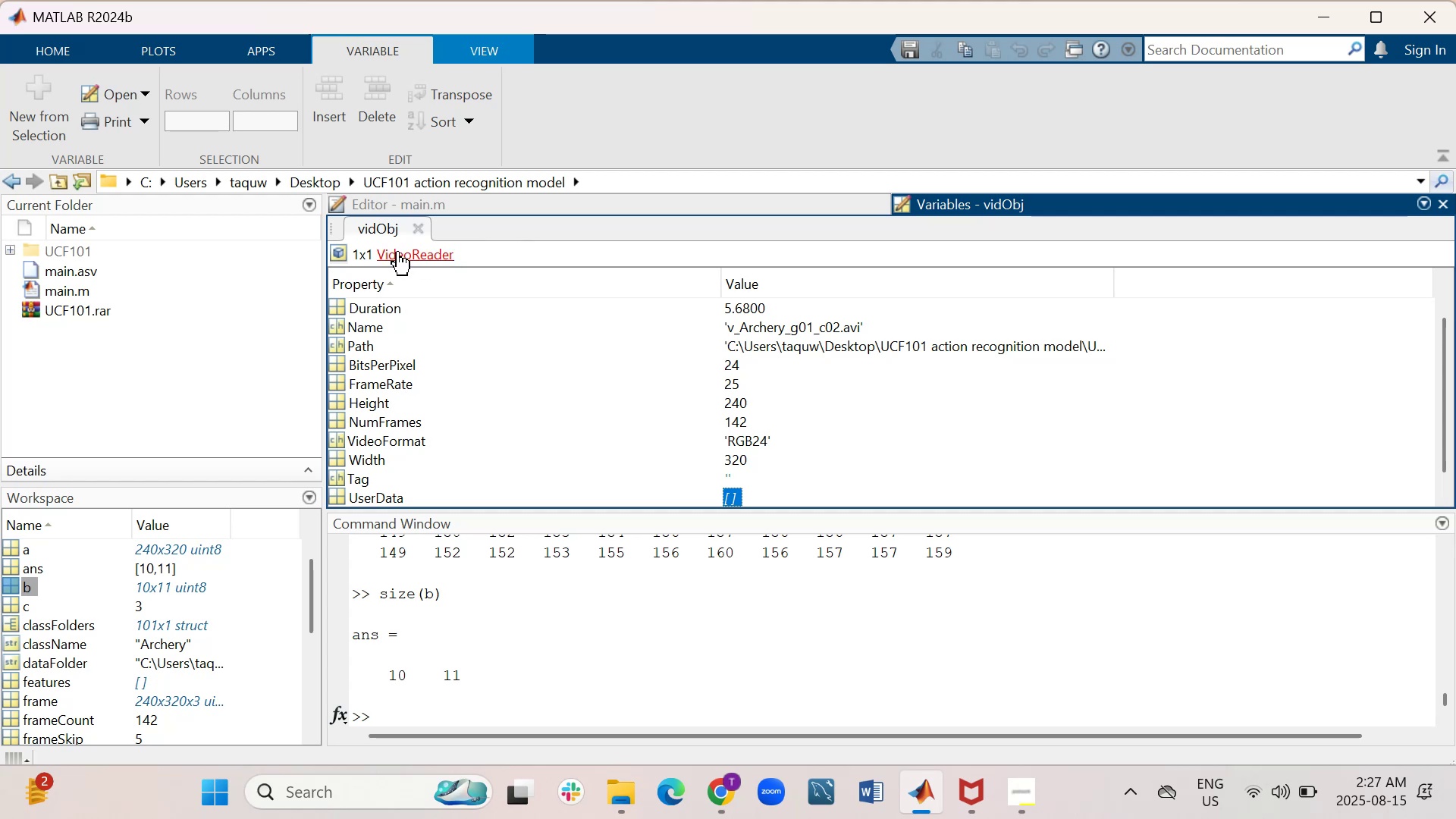 
left_click([416, 226])
 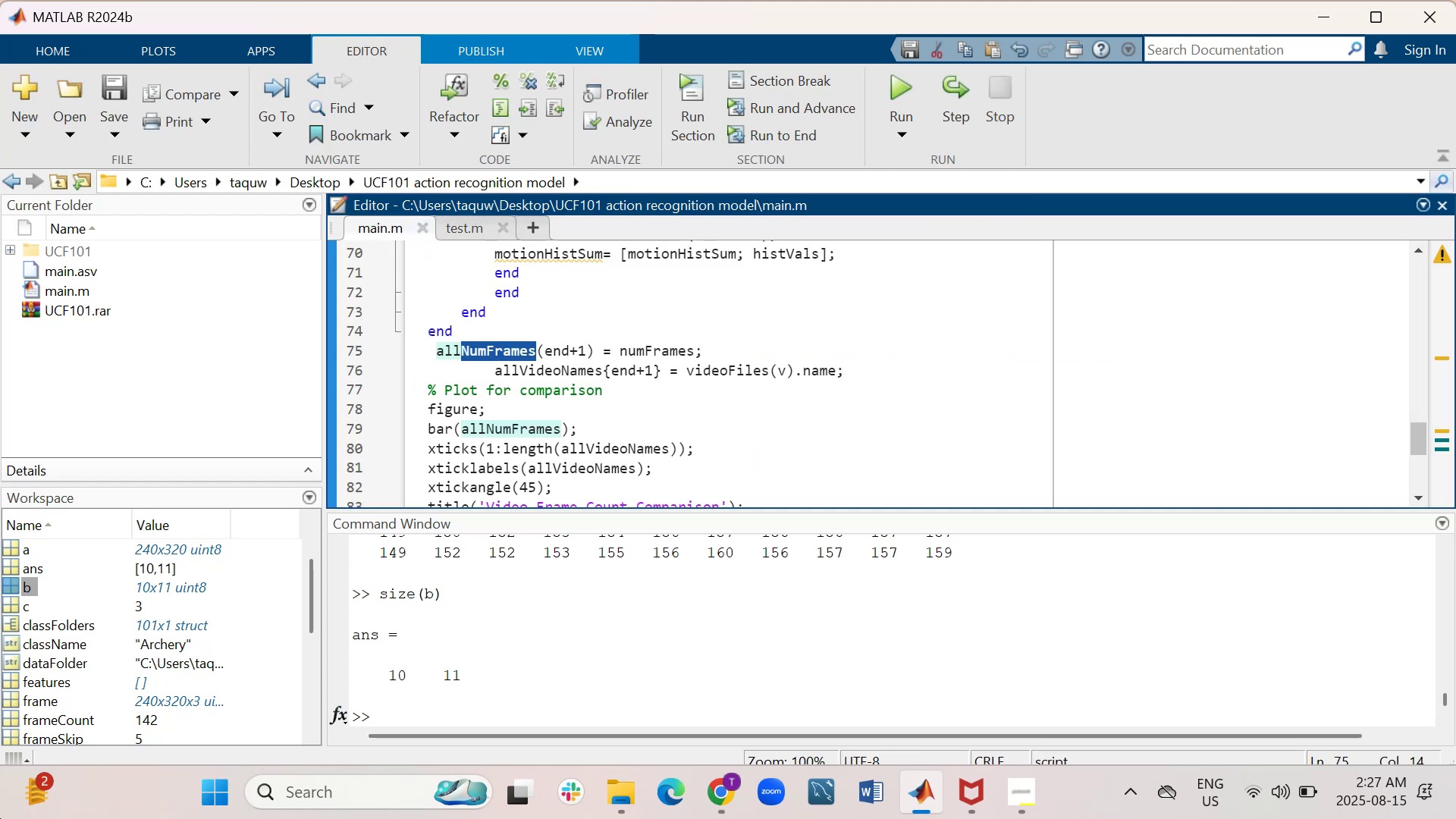 
left_click([138, 421])
 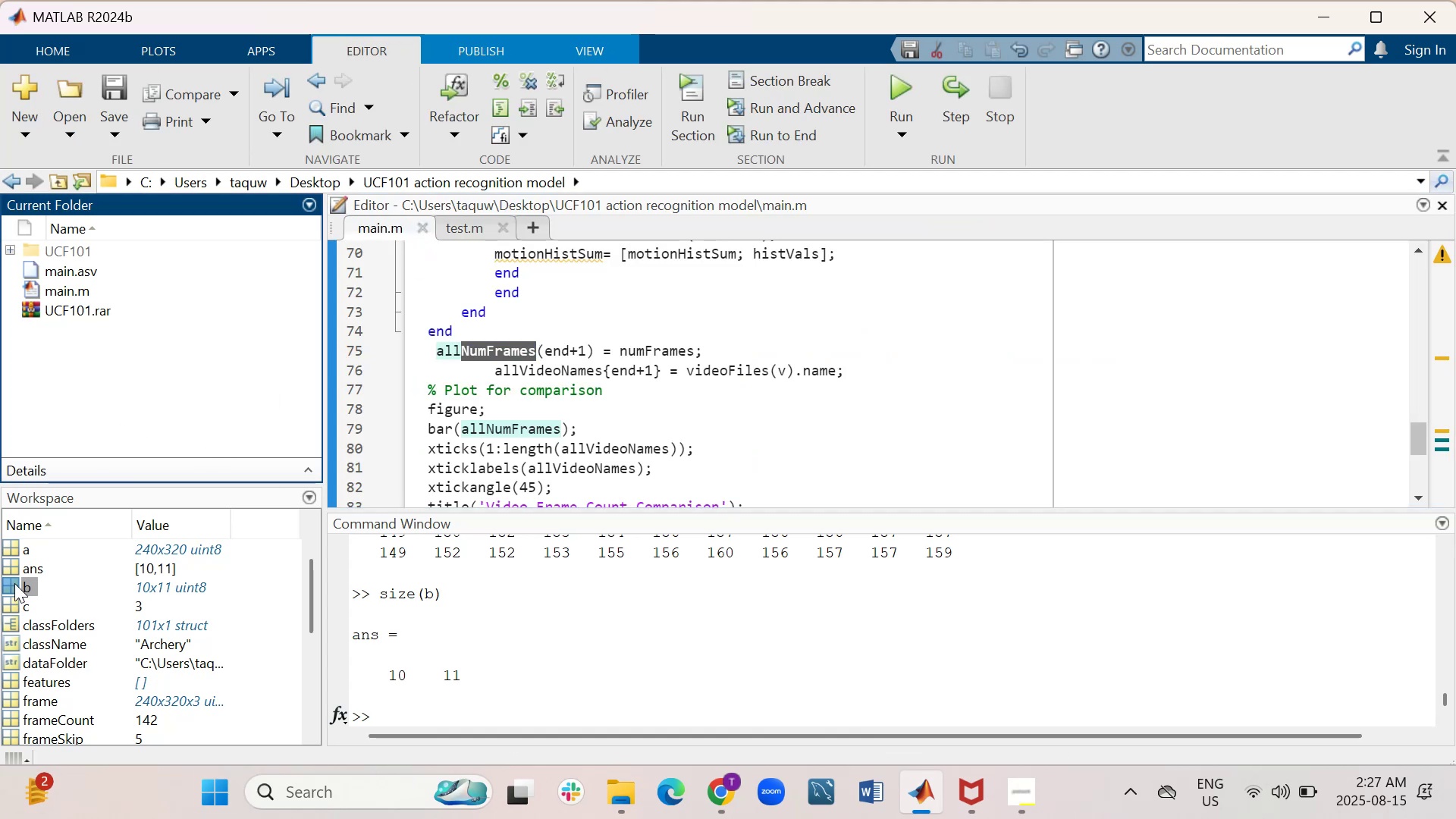 
double_click([14, 583])
 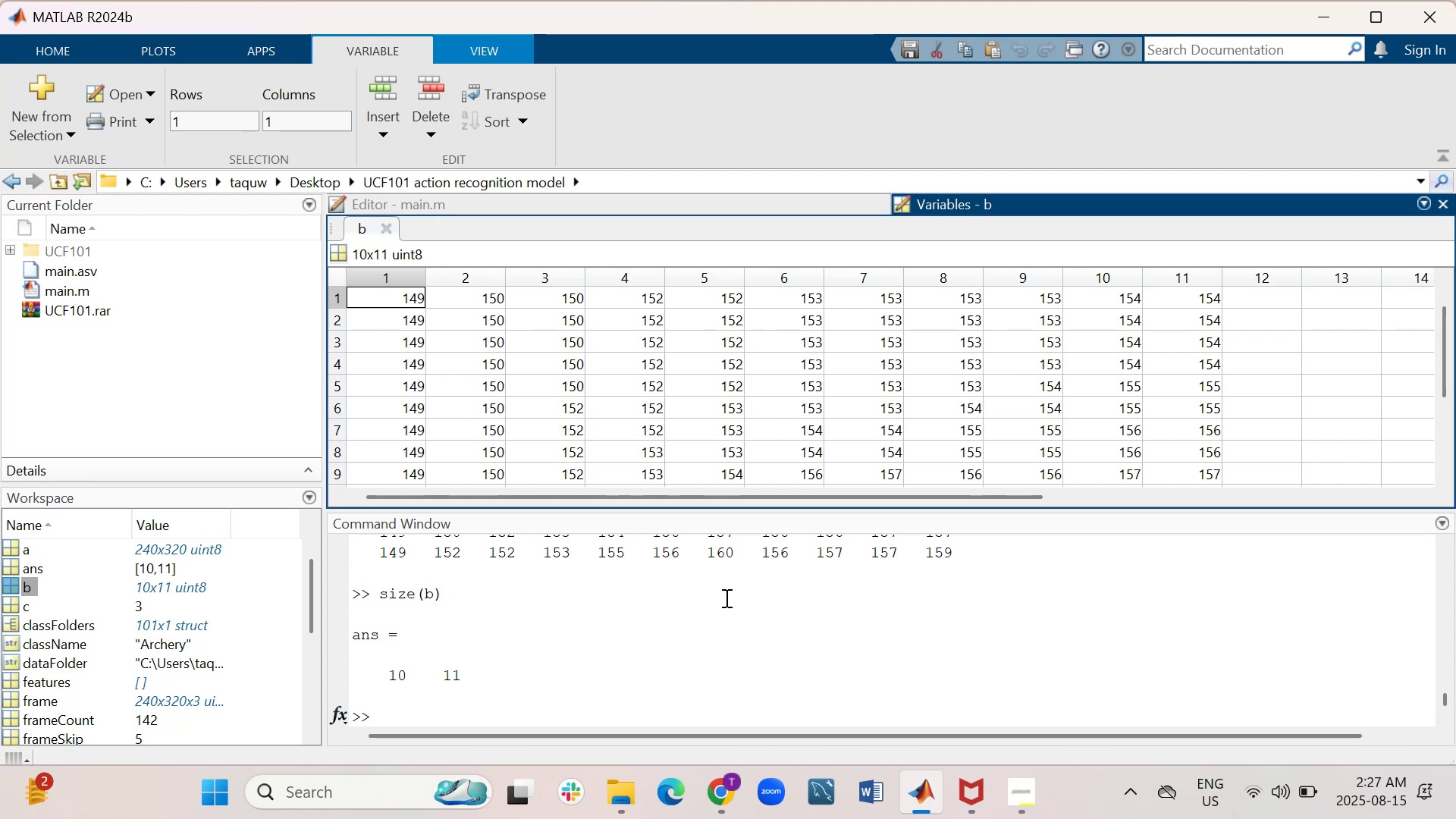 
wait(6.28)
 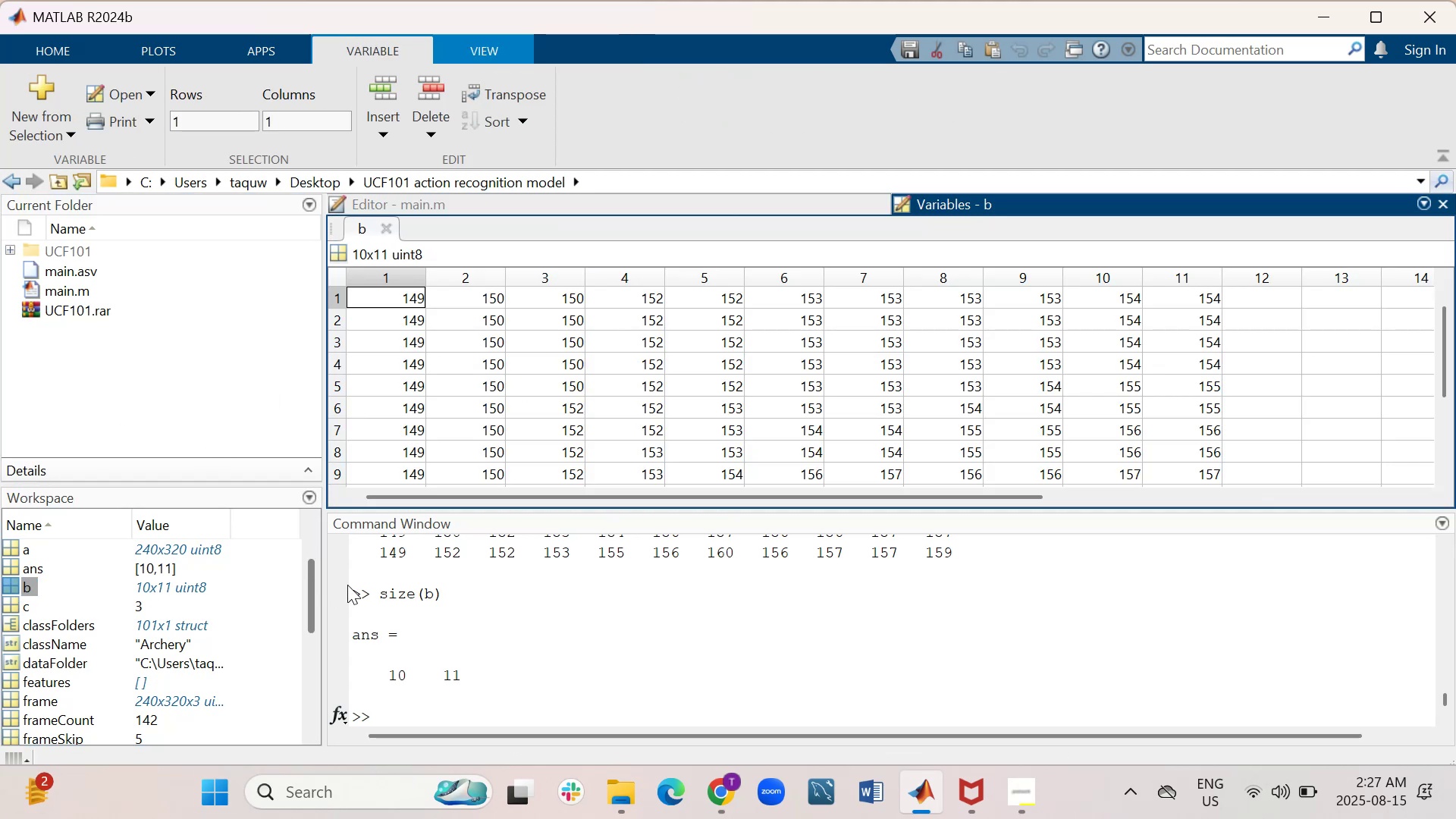 
left_click_drag(start_coordinate=[1089, 510], to_coordinate=[1064, 645])
 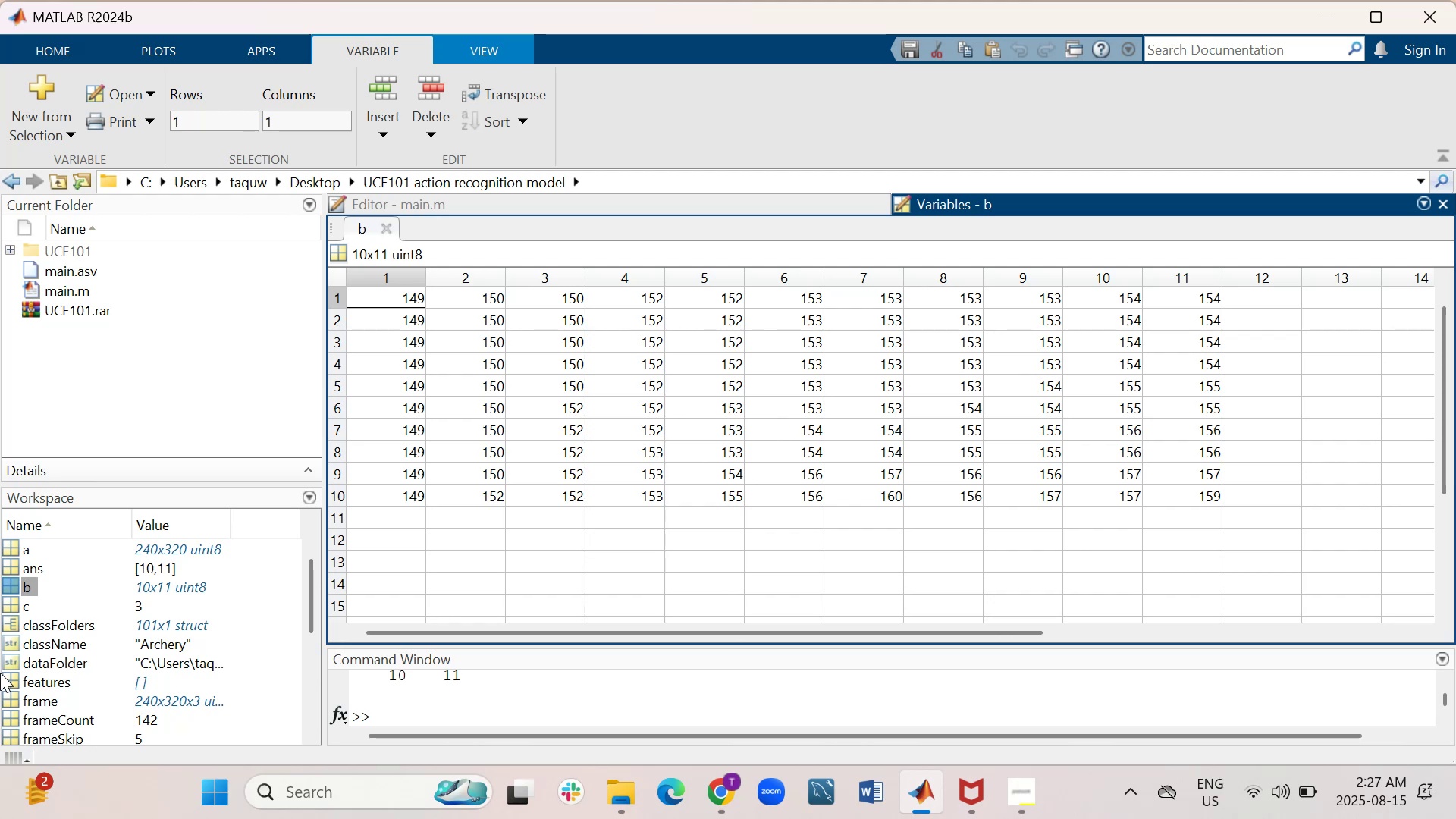 
wait(19.09)
 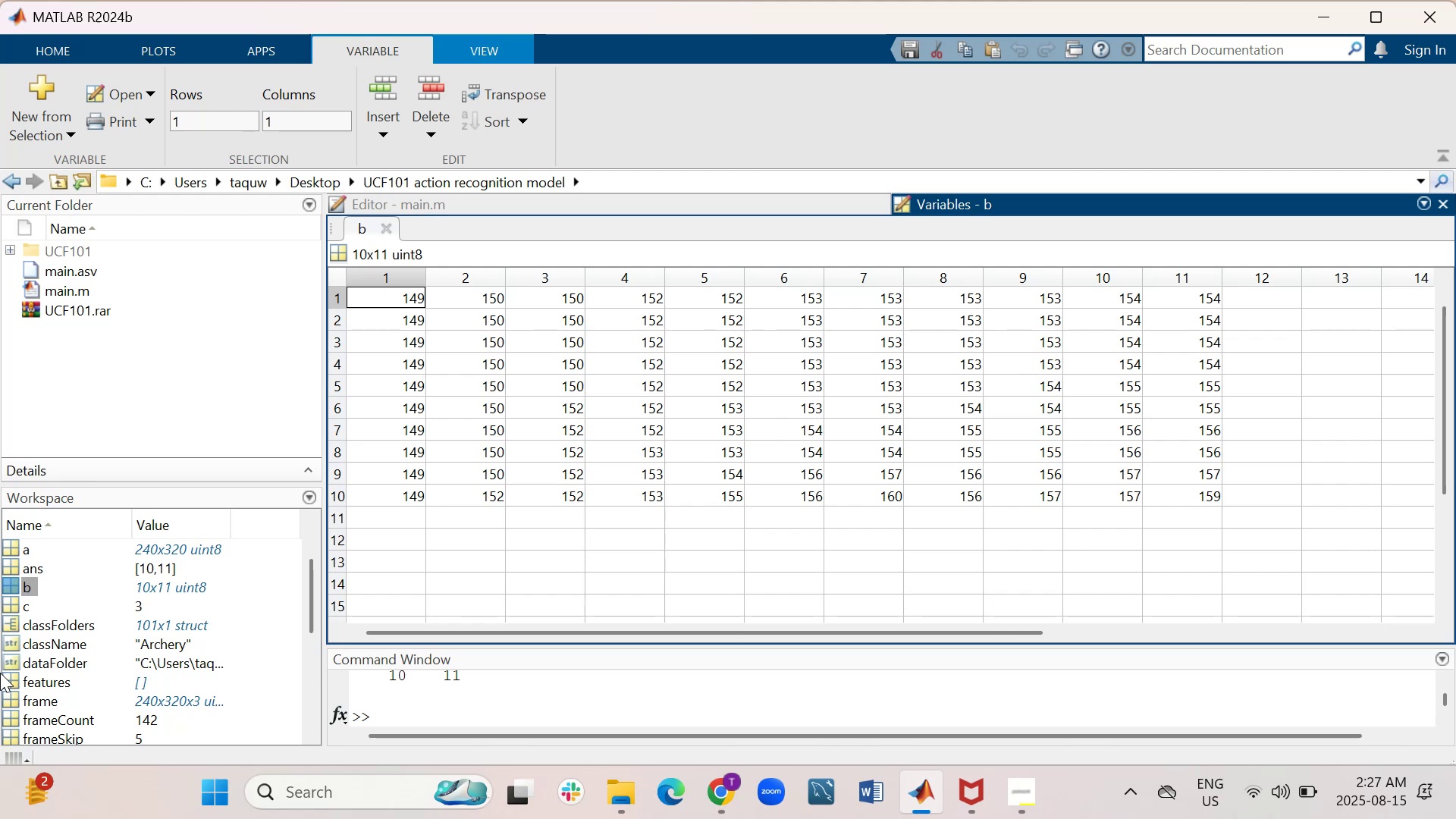 
scroll: coordinate [681, 569], scroll_direction: up, amount: 1.0
 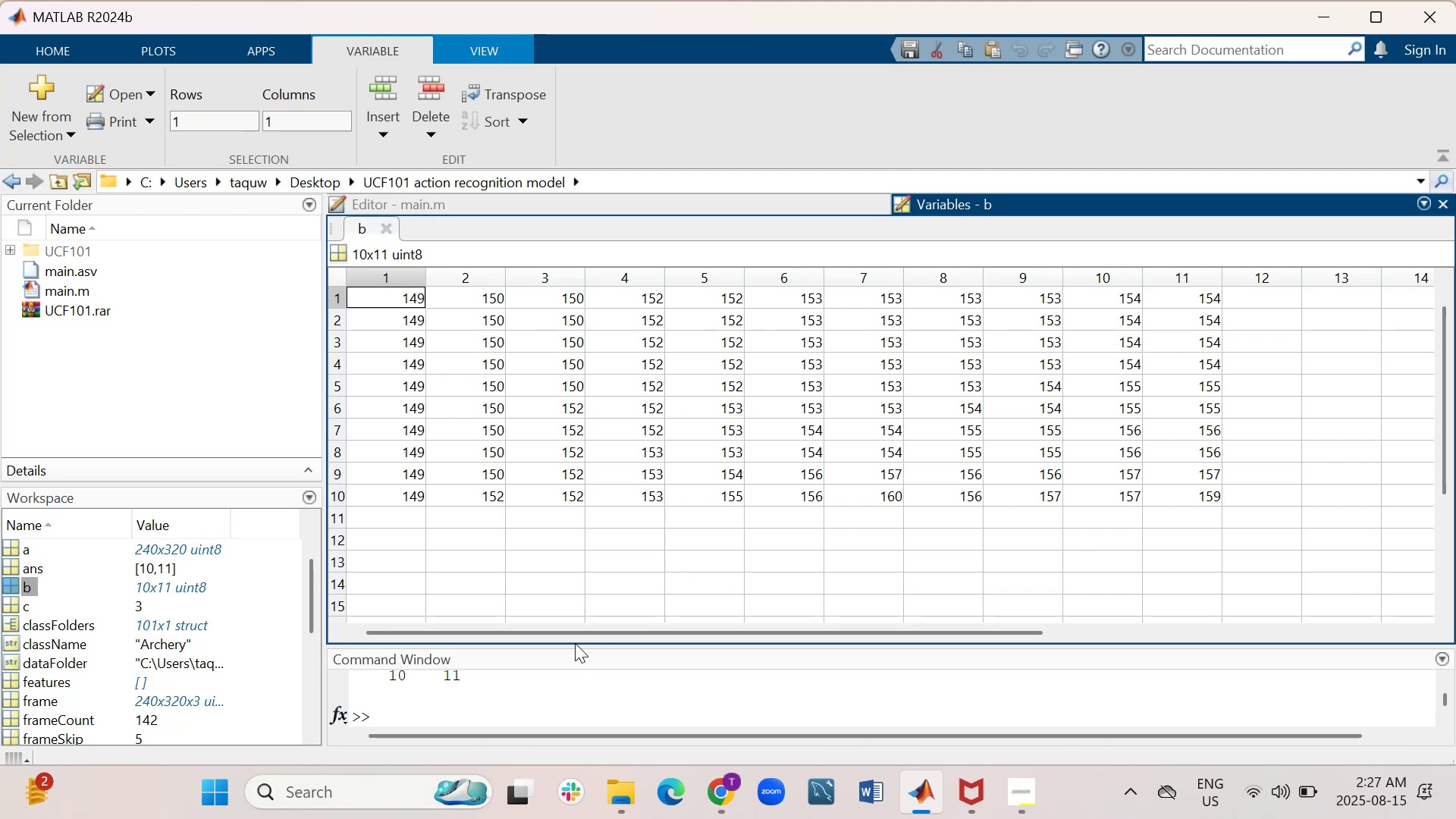 
wait(5.16)
 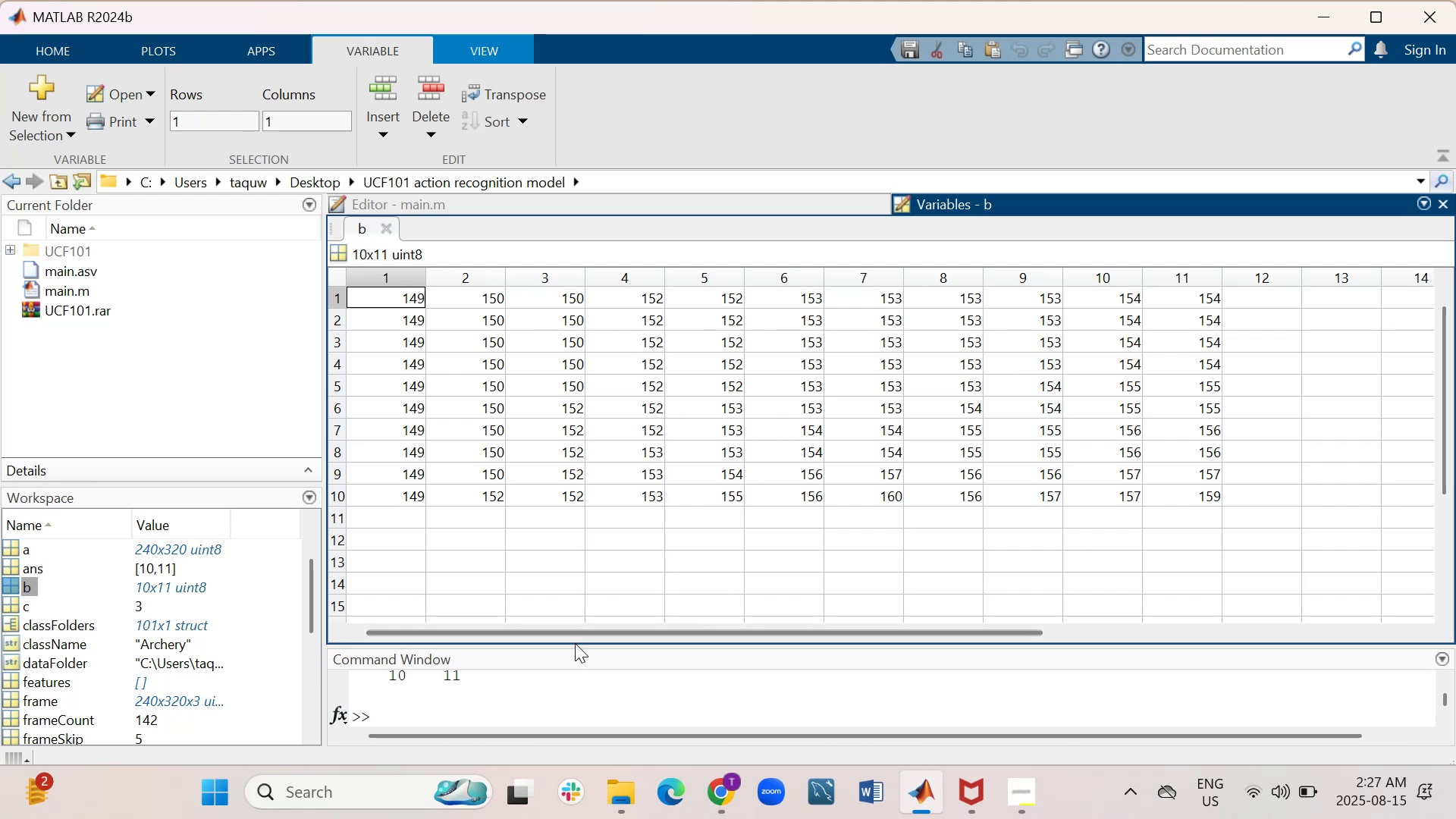 
left_click_drag(start_coordinate=[593, 646], to_coordinate=[628, 509])
 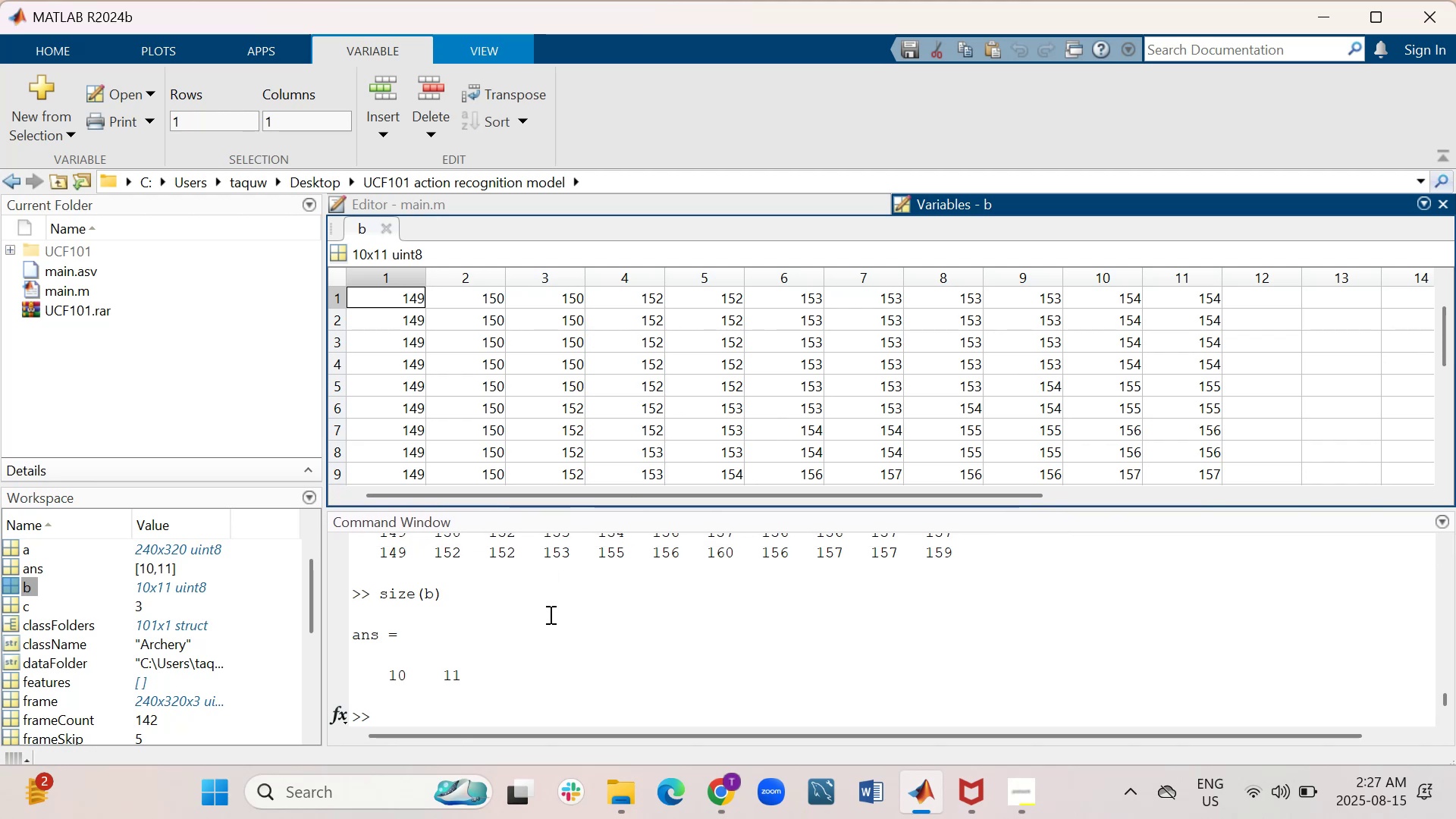 
scroll: coordinate [586, 635], scroll_direction: up, amount: 4.0
 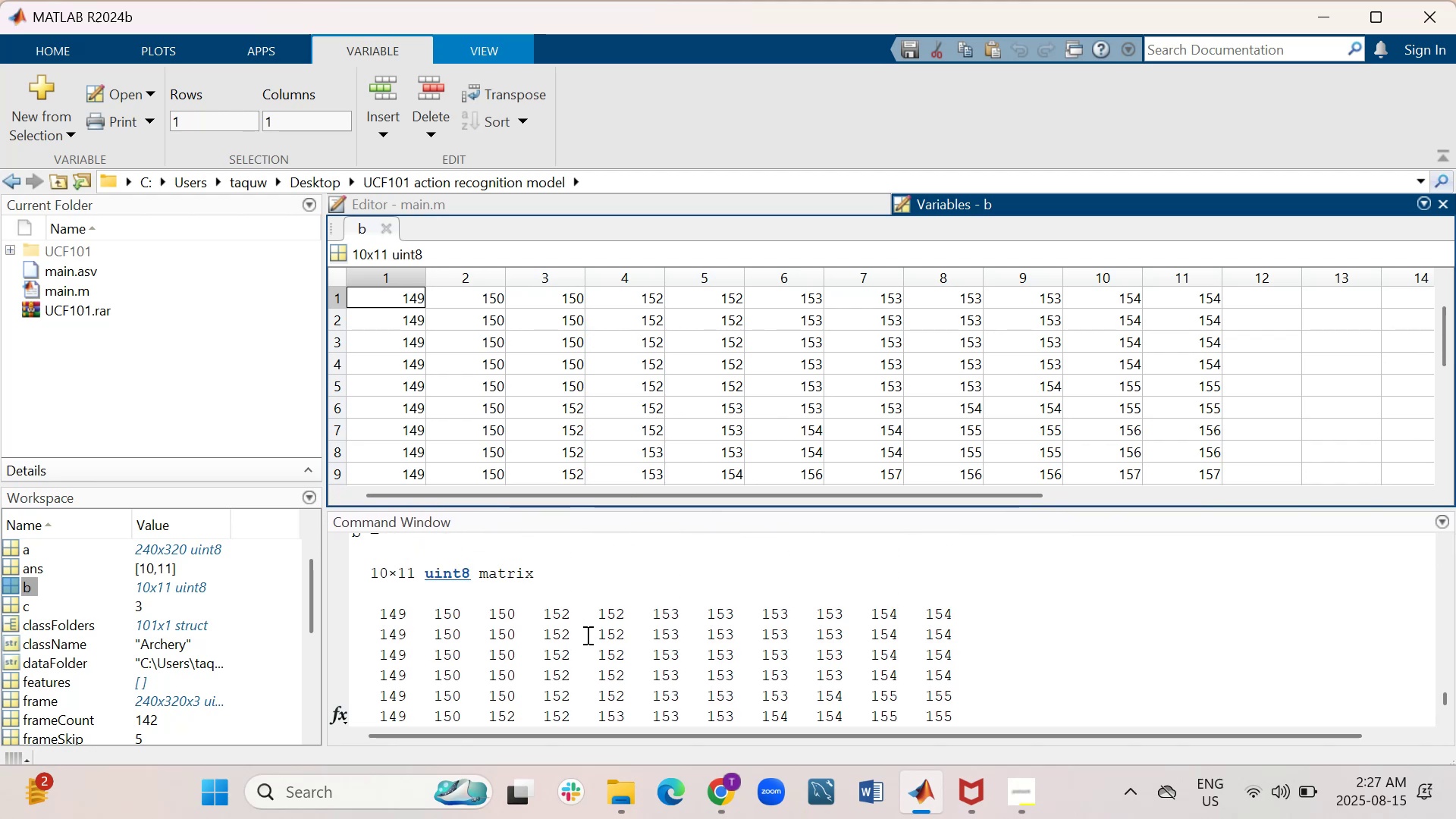 
scroll: coordinate [586, 635], scroll_direction: down, amount: 3.0
 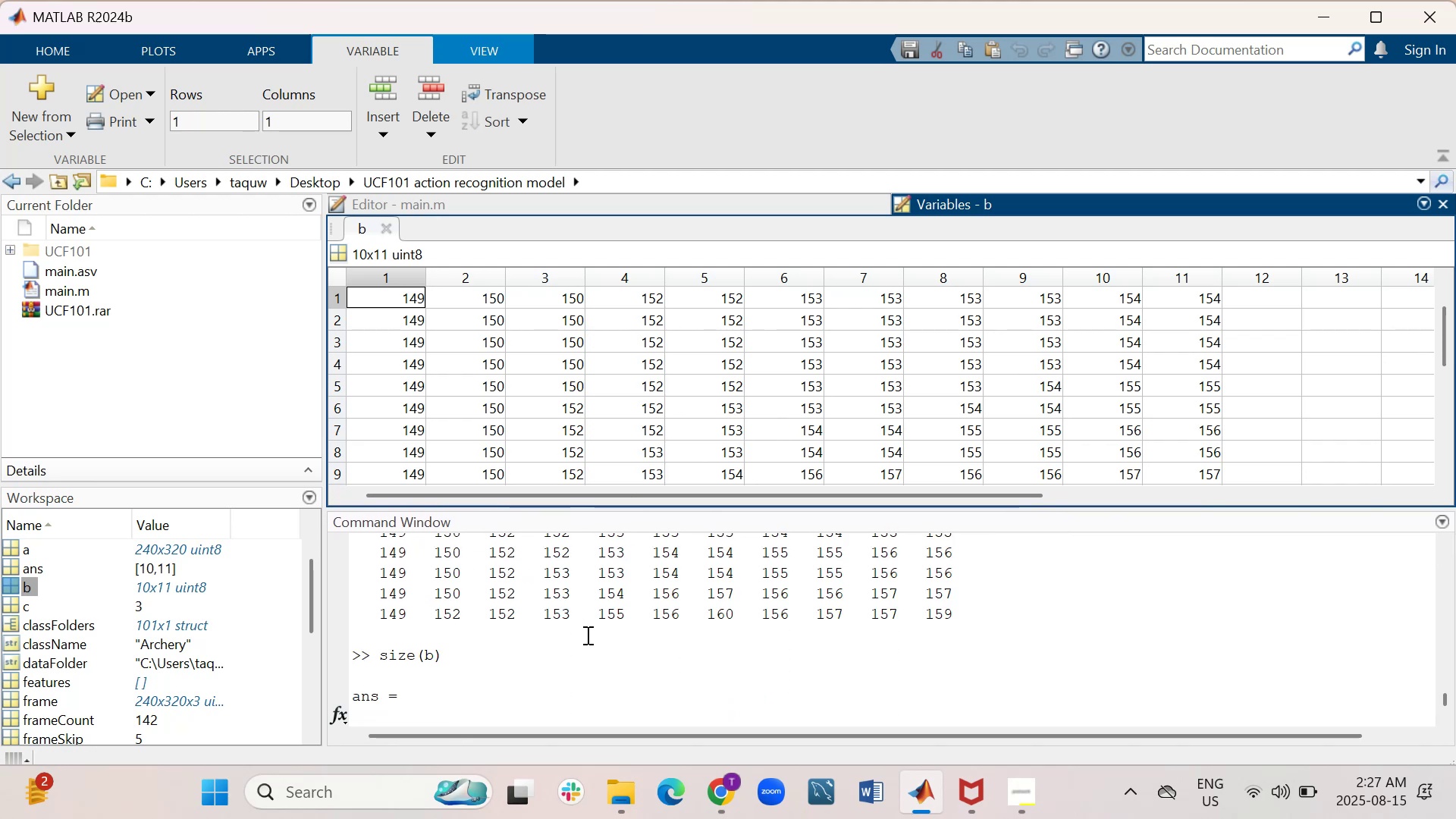 
scroll: coordinate [586, 635], scroll_direction: up, amount: 5.0
 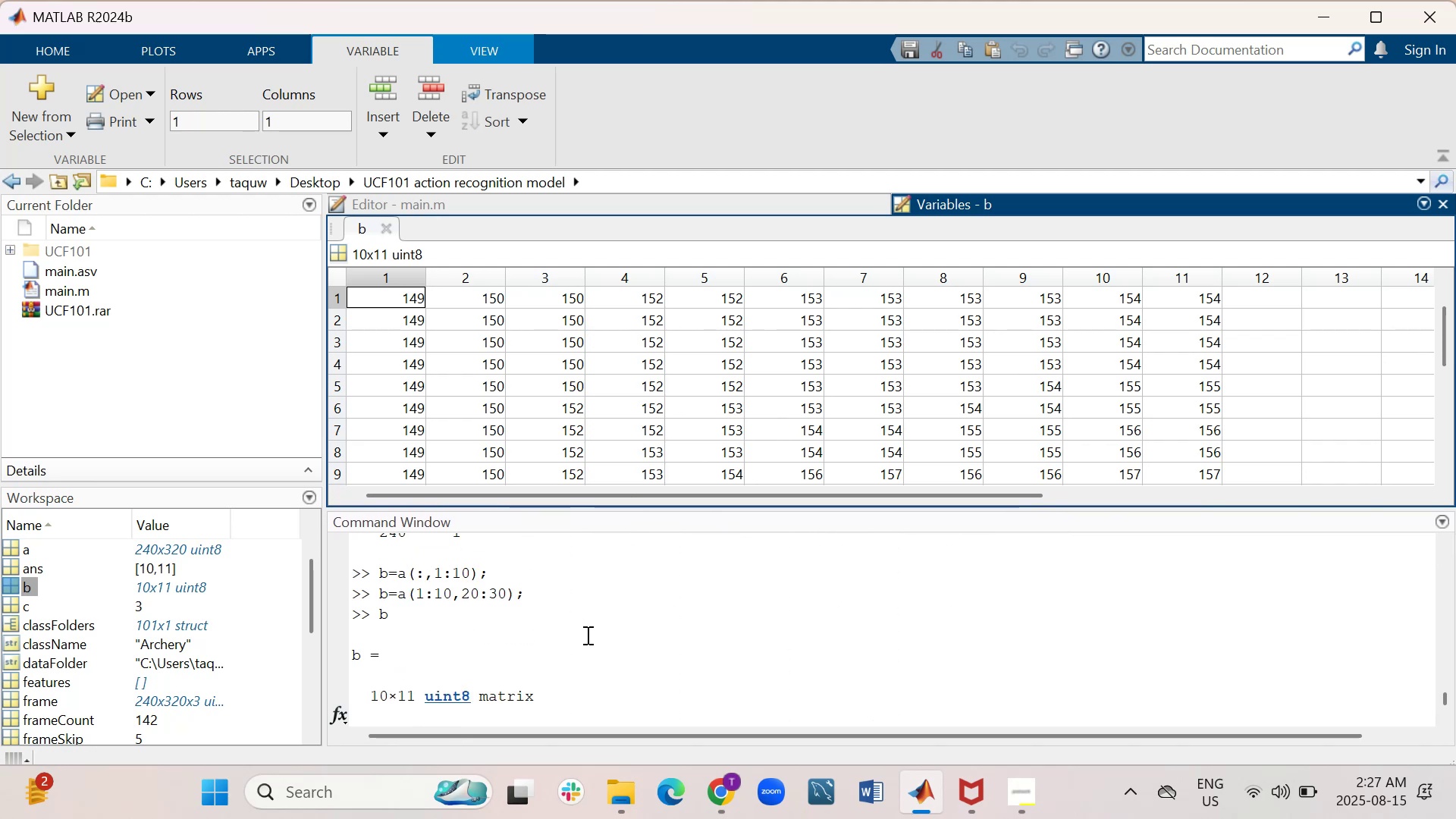 
scroll: coordinate [586, 635], scroll_direction: down, amount: 5.0
 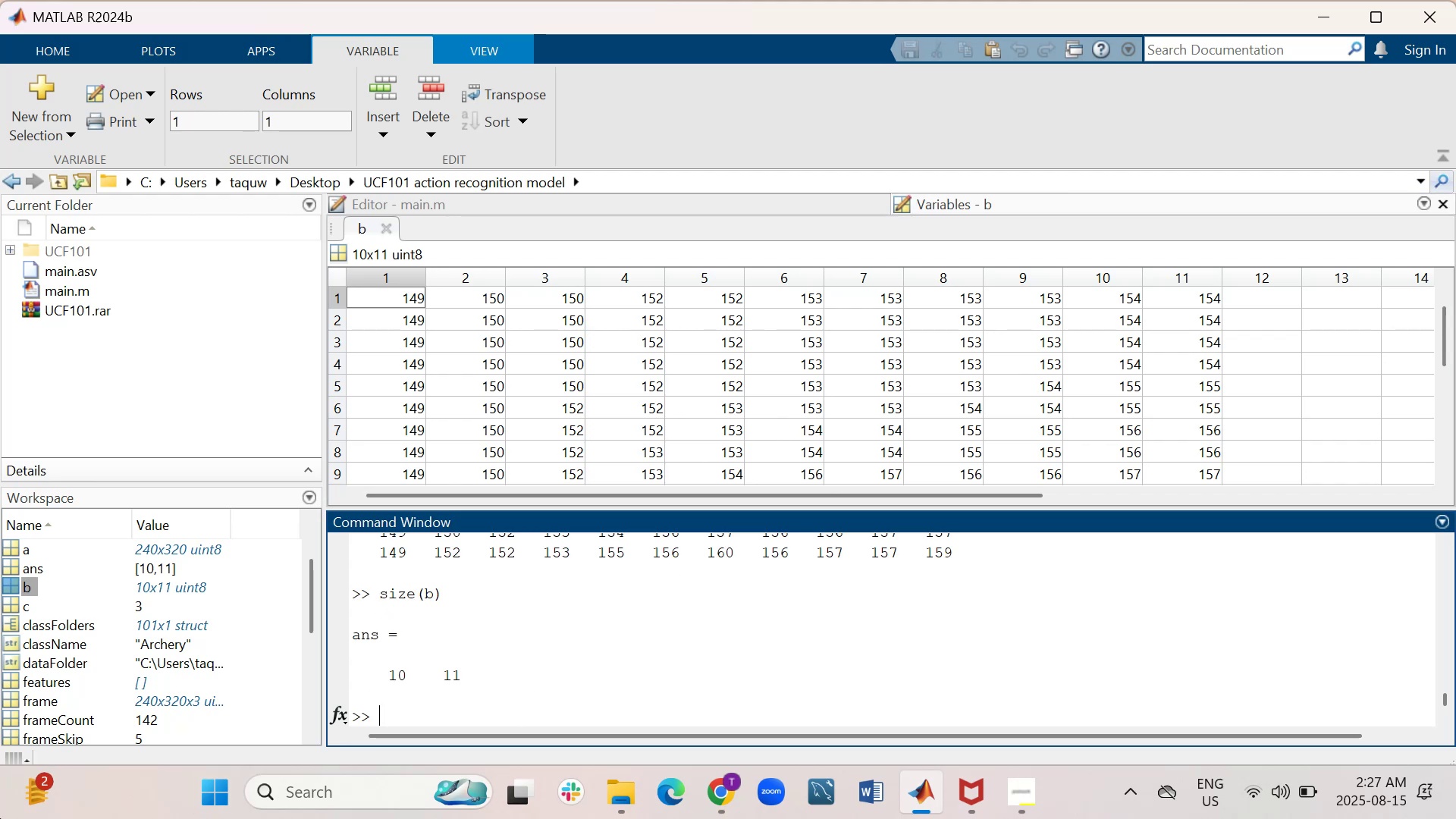 
wait(8.68)
 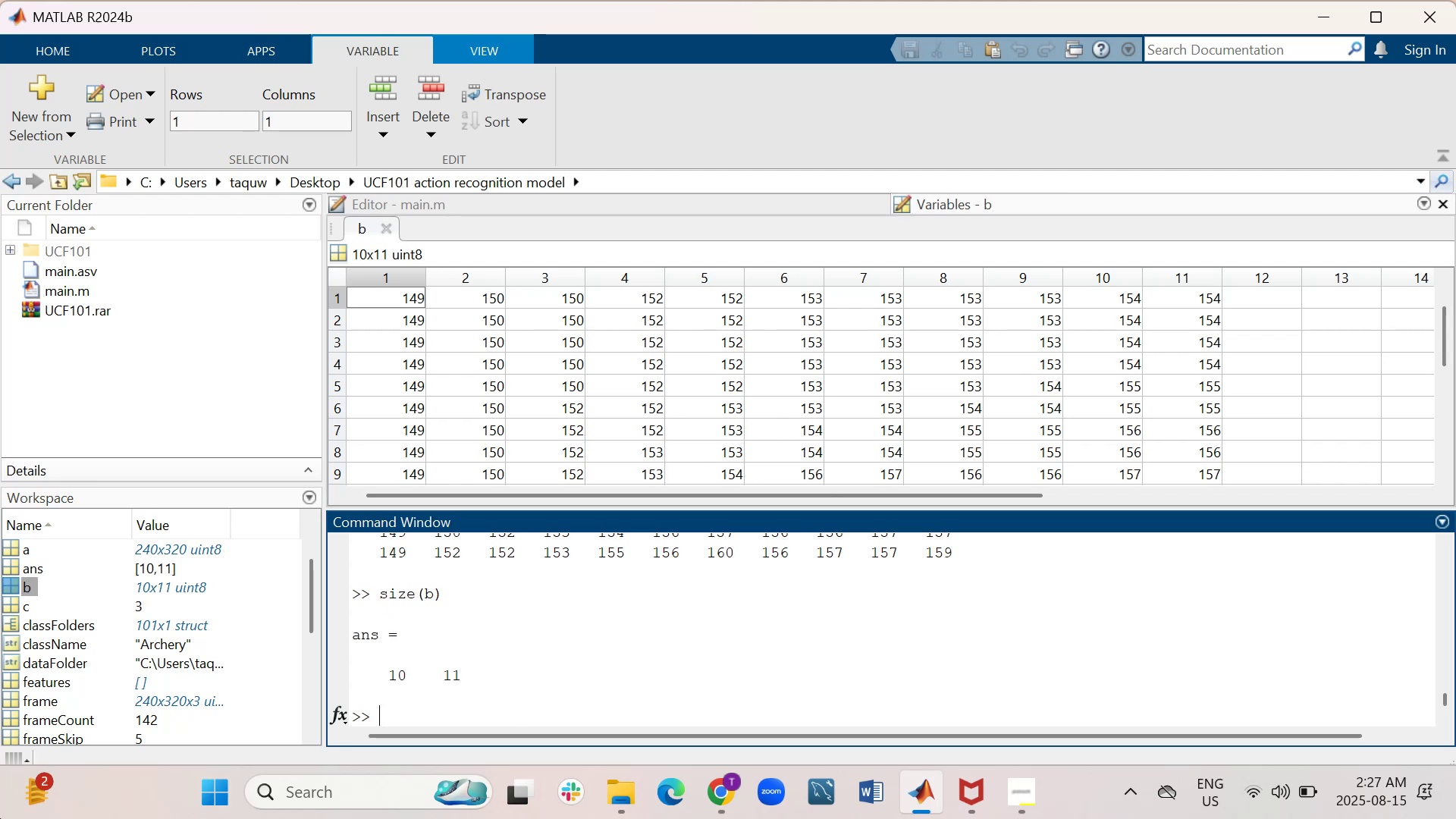 
key(ArrowUp)
 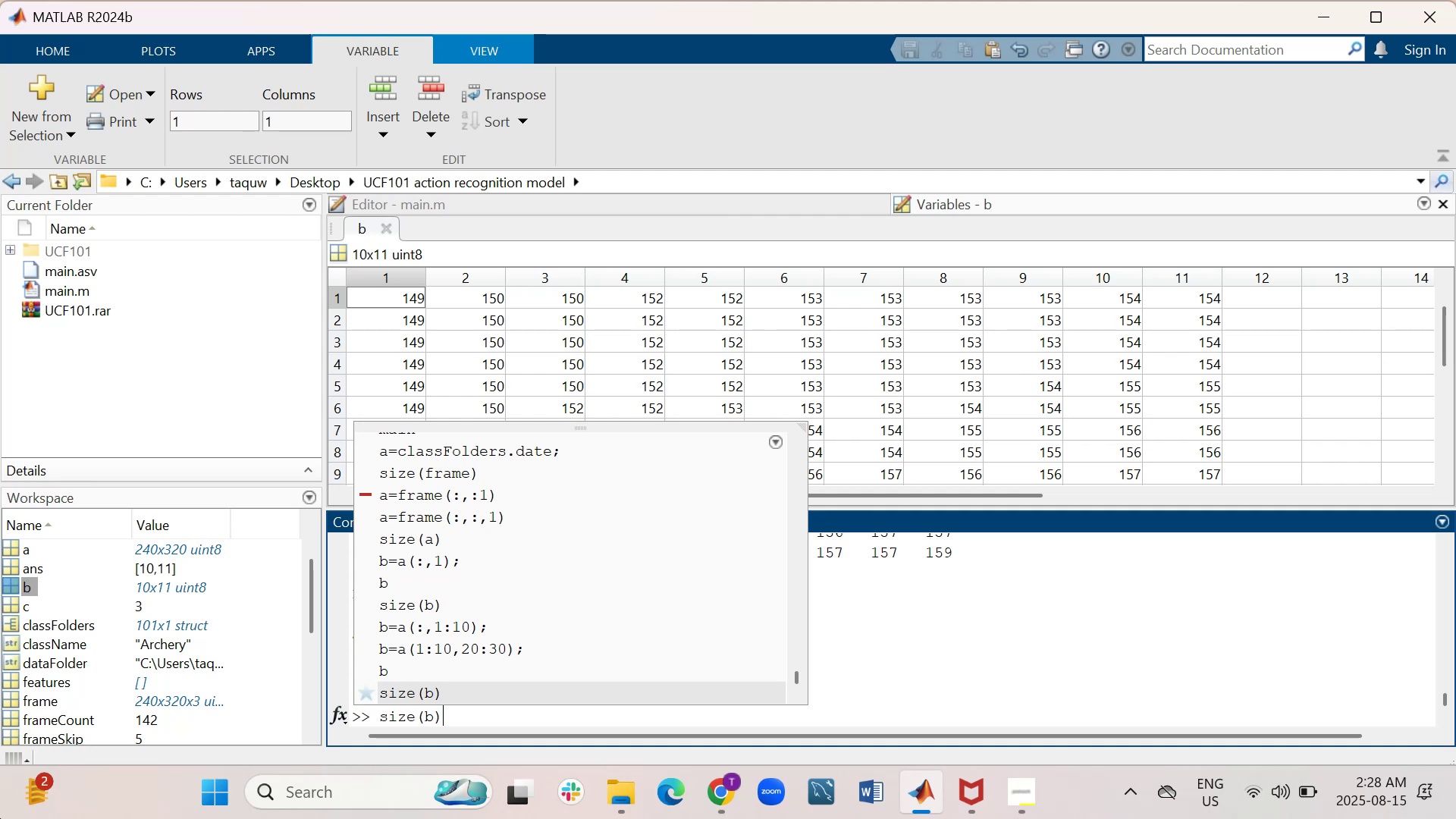 
key(ArrowUp)
 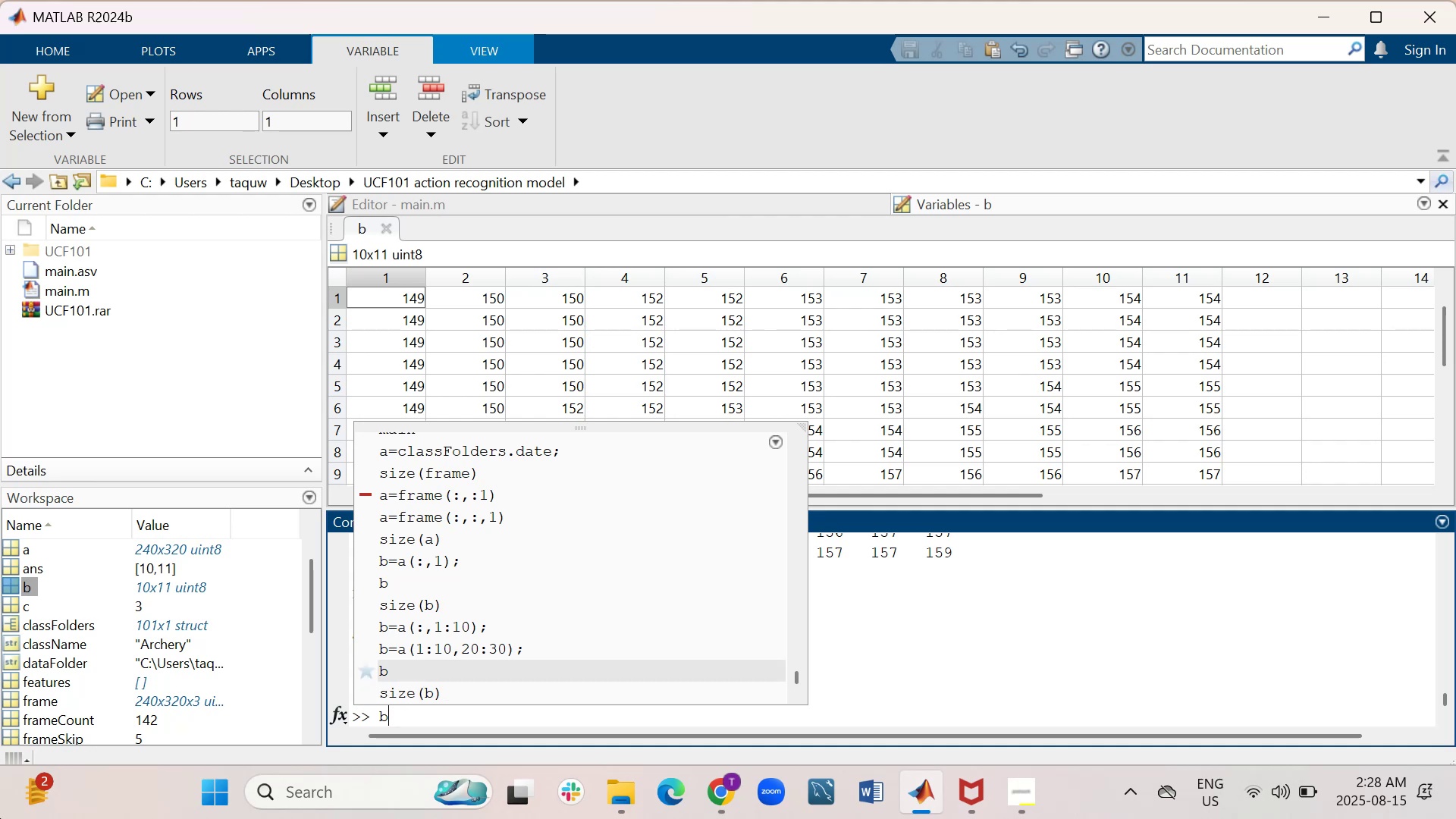 
key(ArrowUp)
 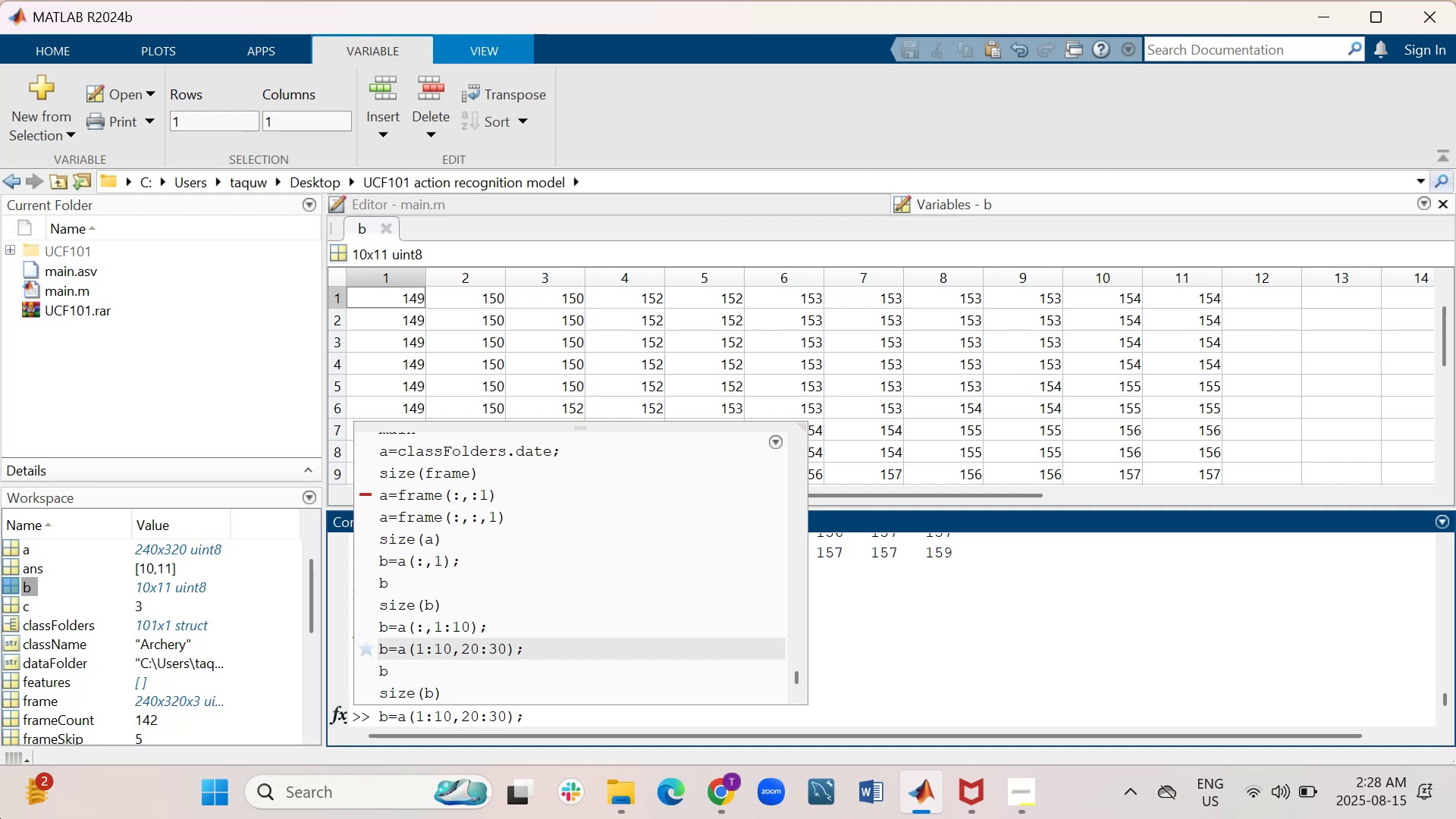 
key(ArrowLeft)
 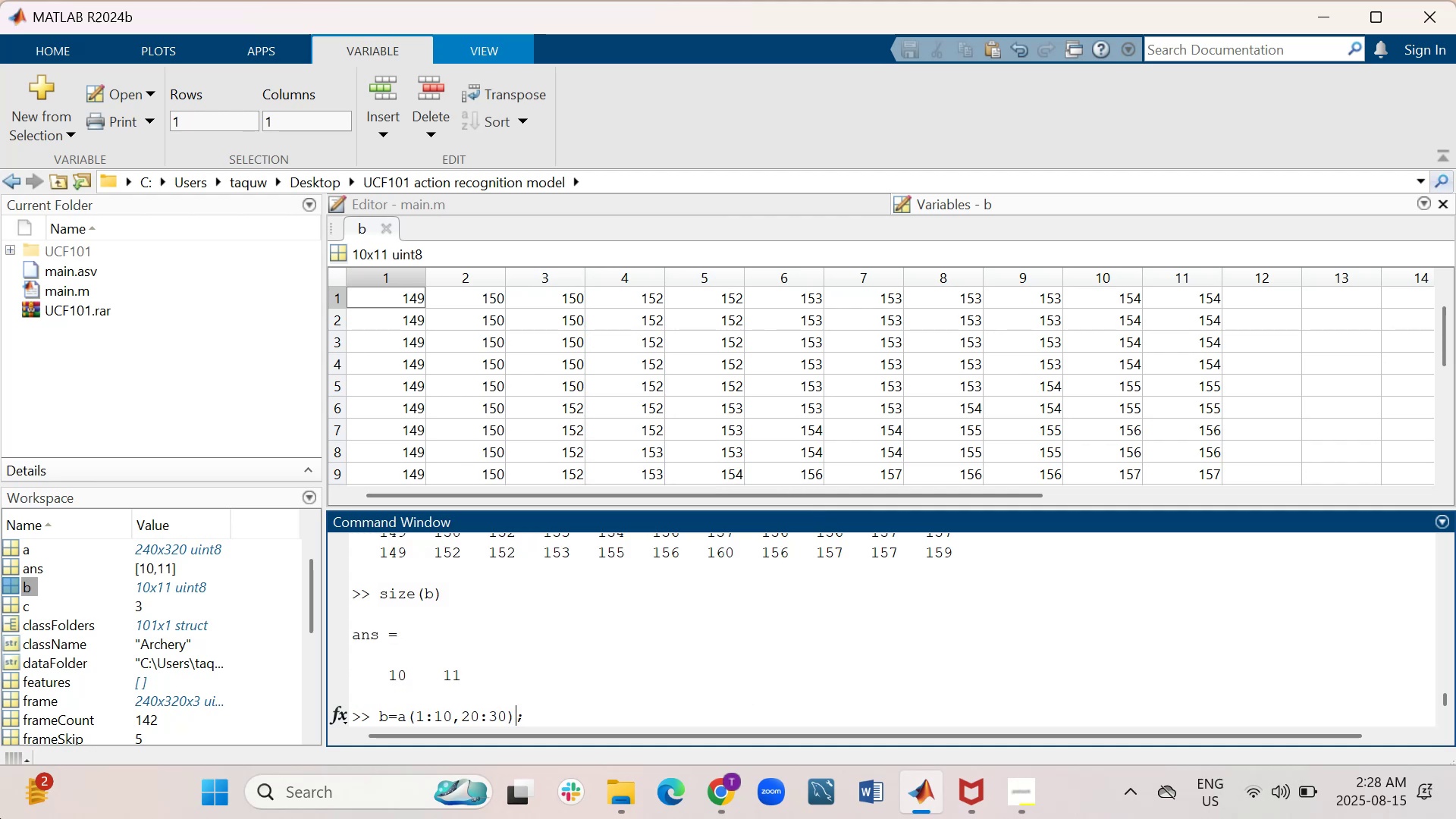 
key(ArrowLeft)
 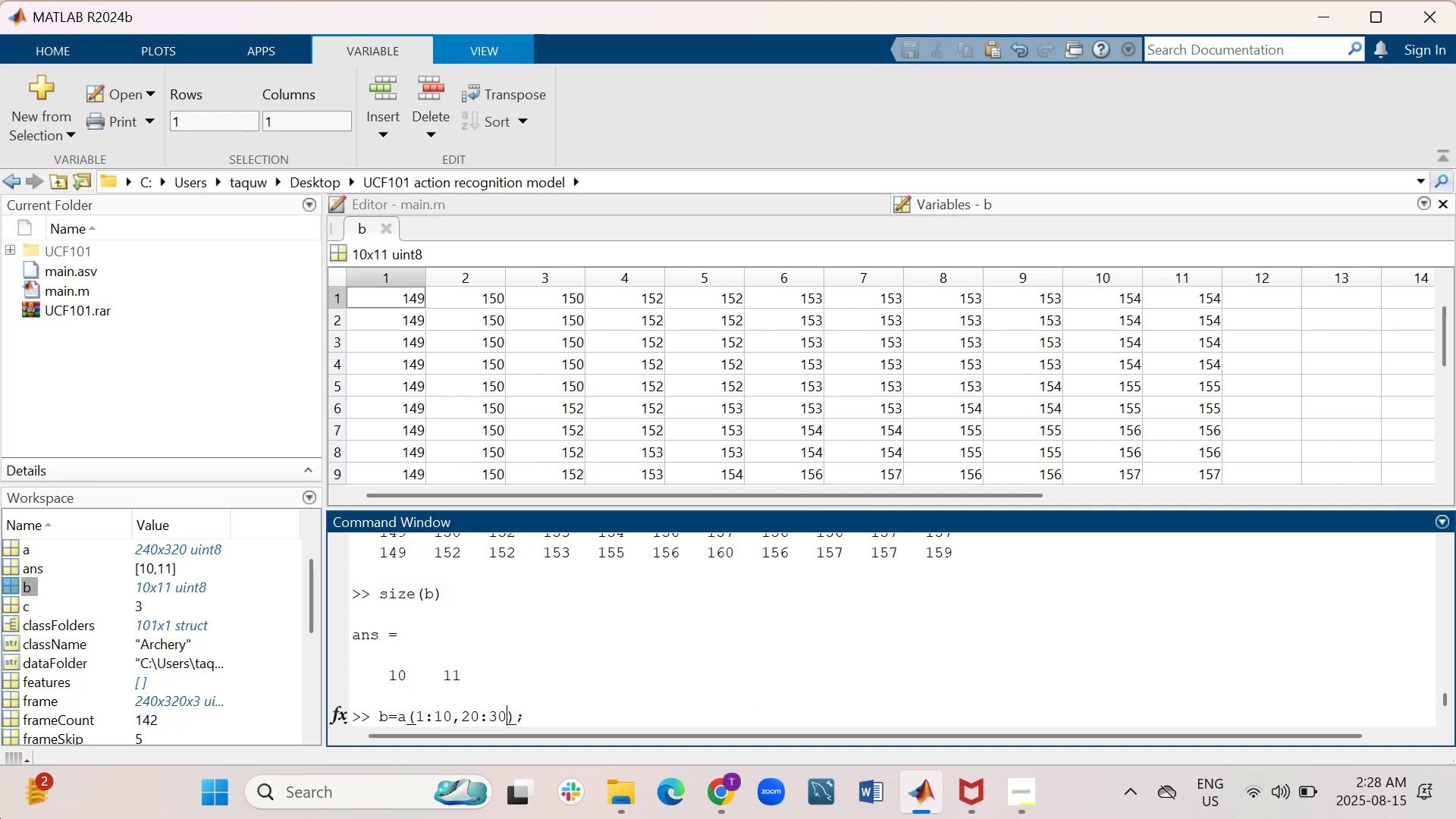 
key(ArrowLeft)
 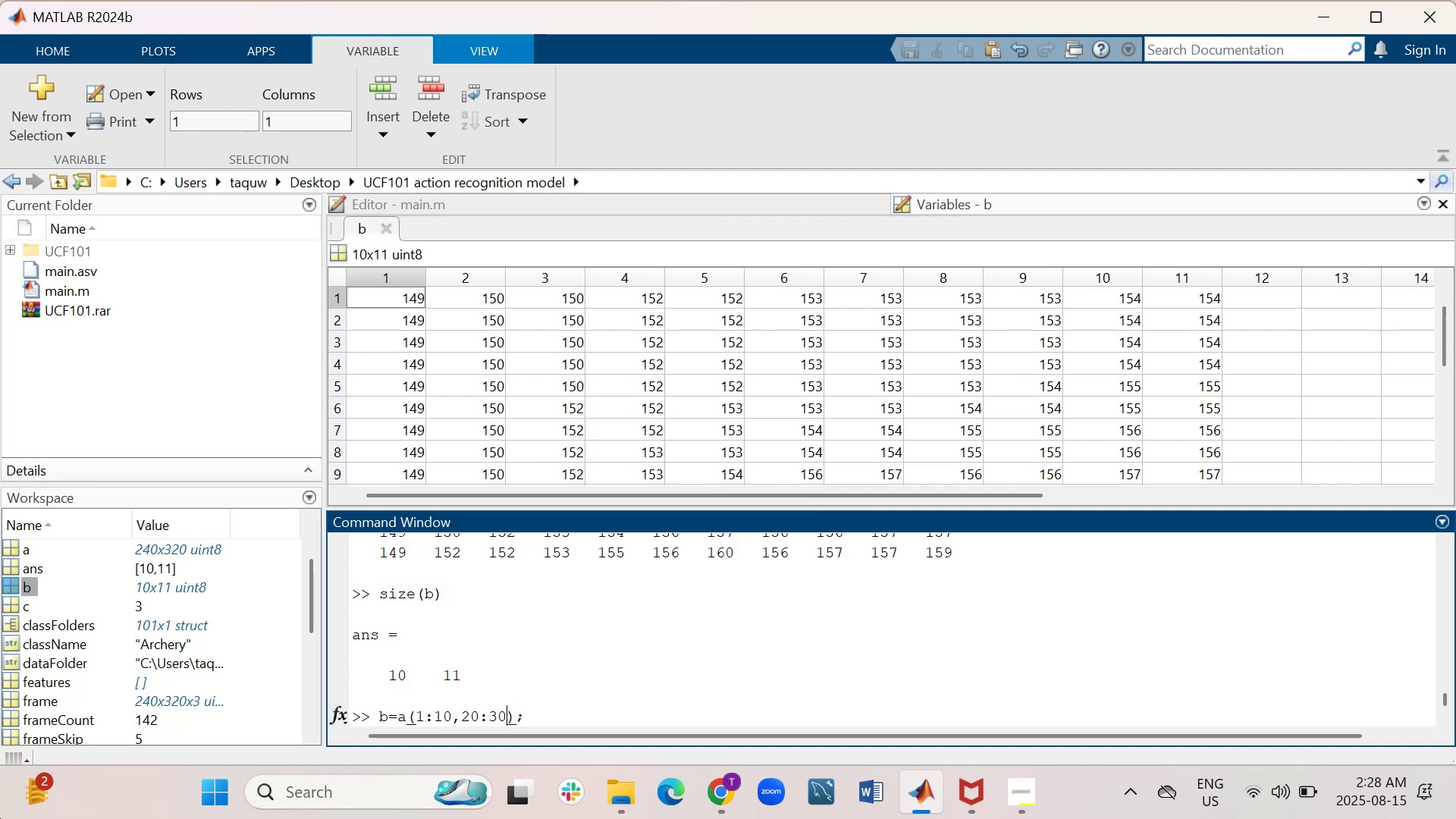 
key(ArrowLeft)
 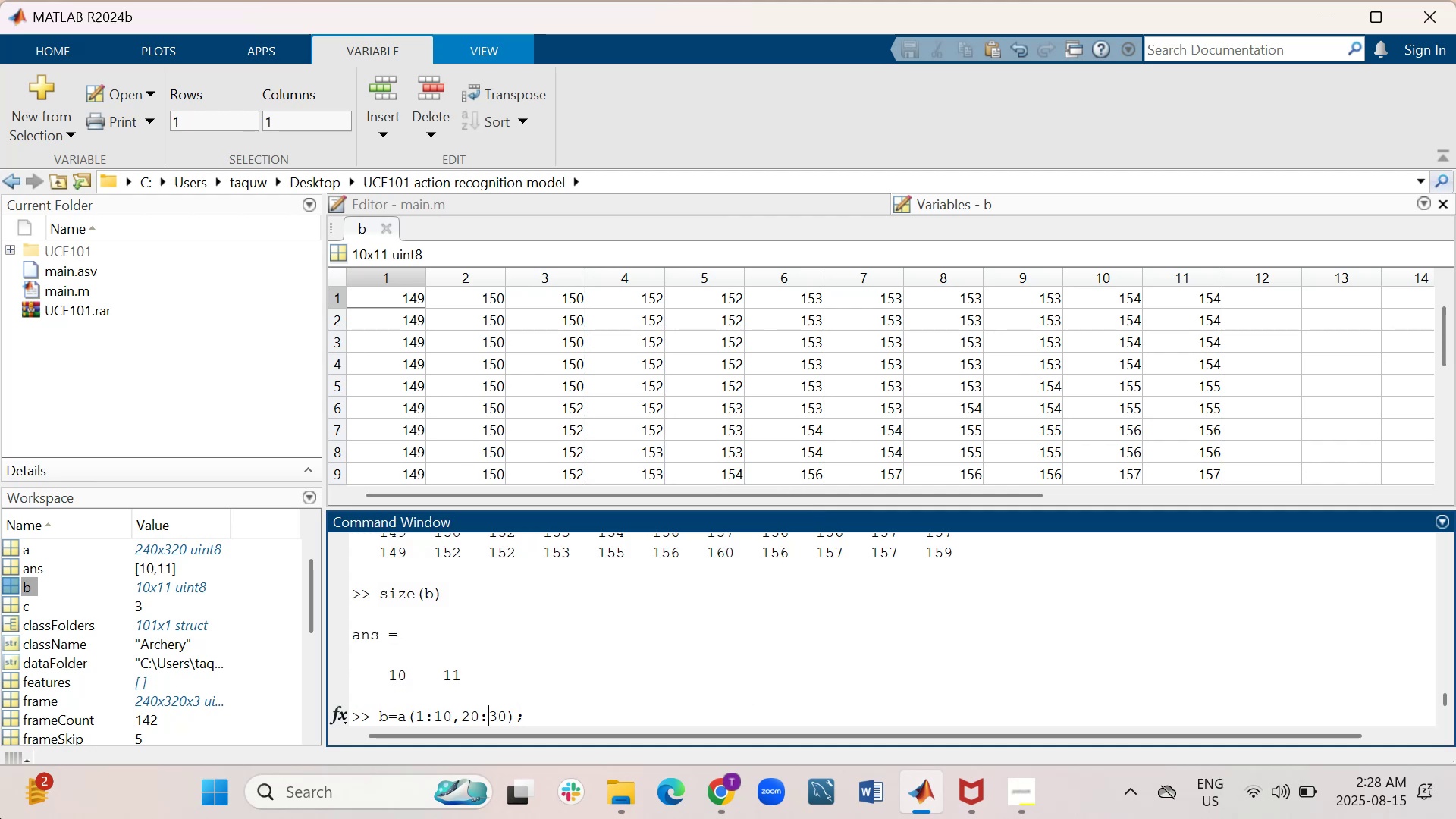 
key(ArrowLeft)
 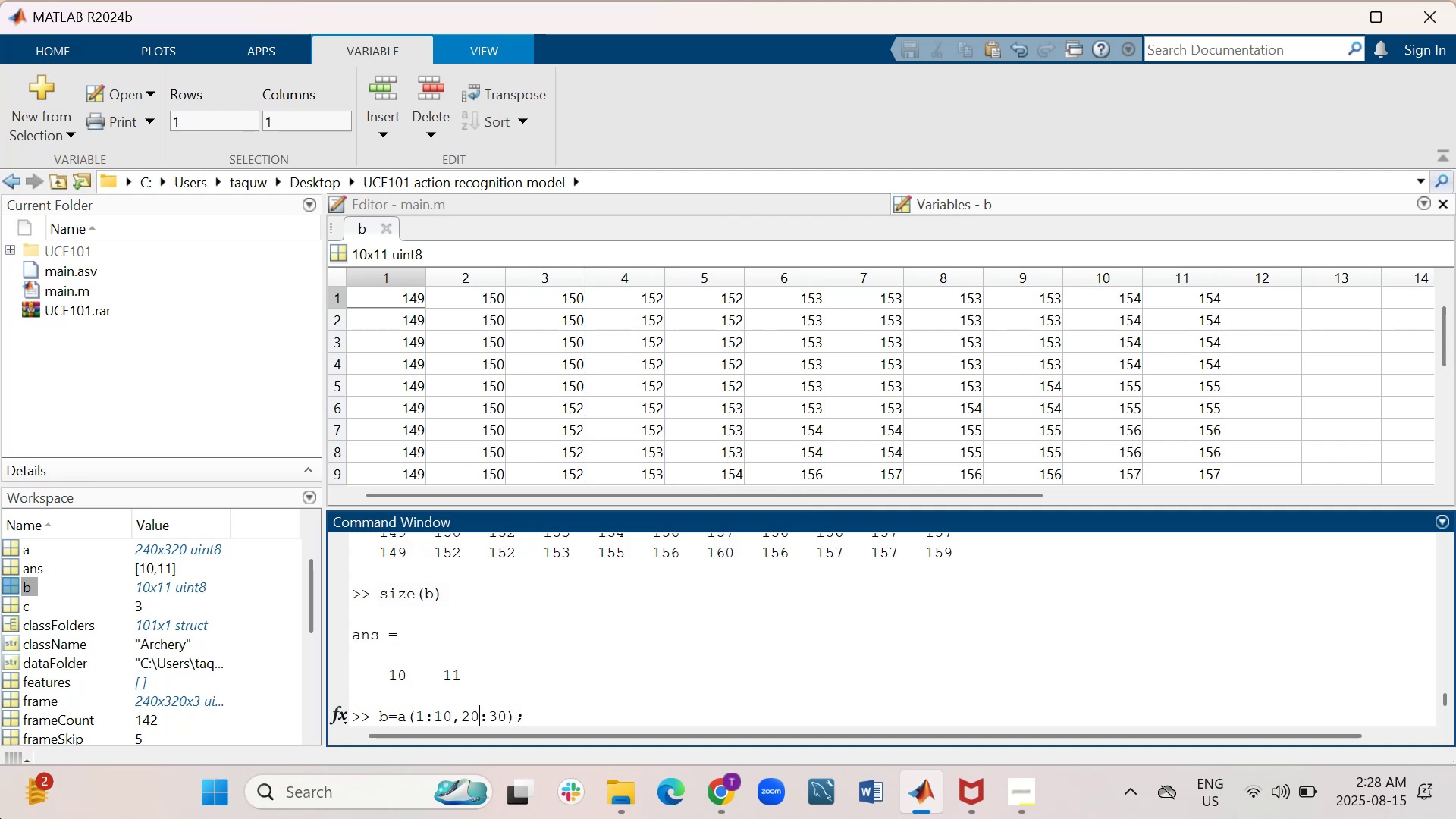 
key(ArrowLeft)
 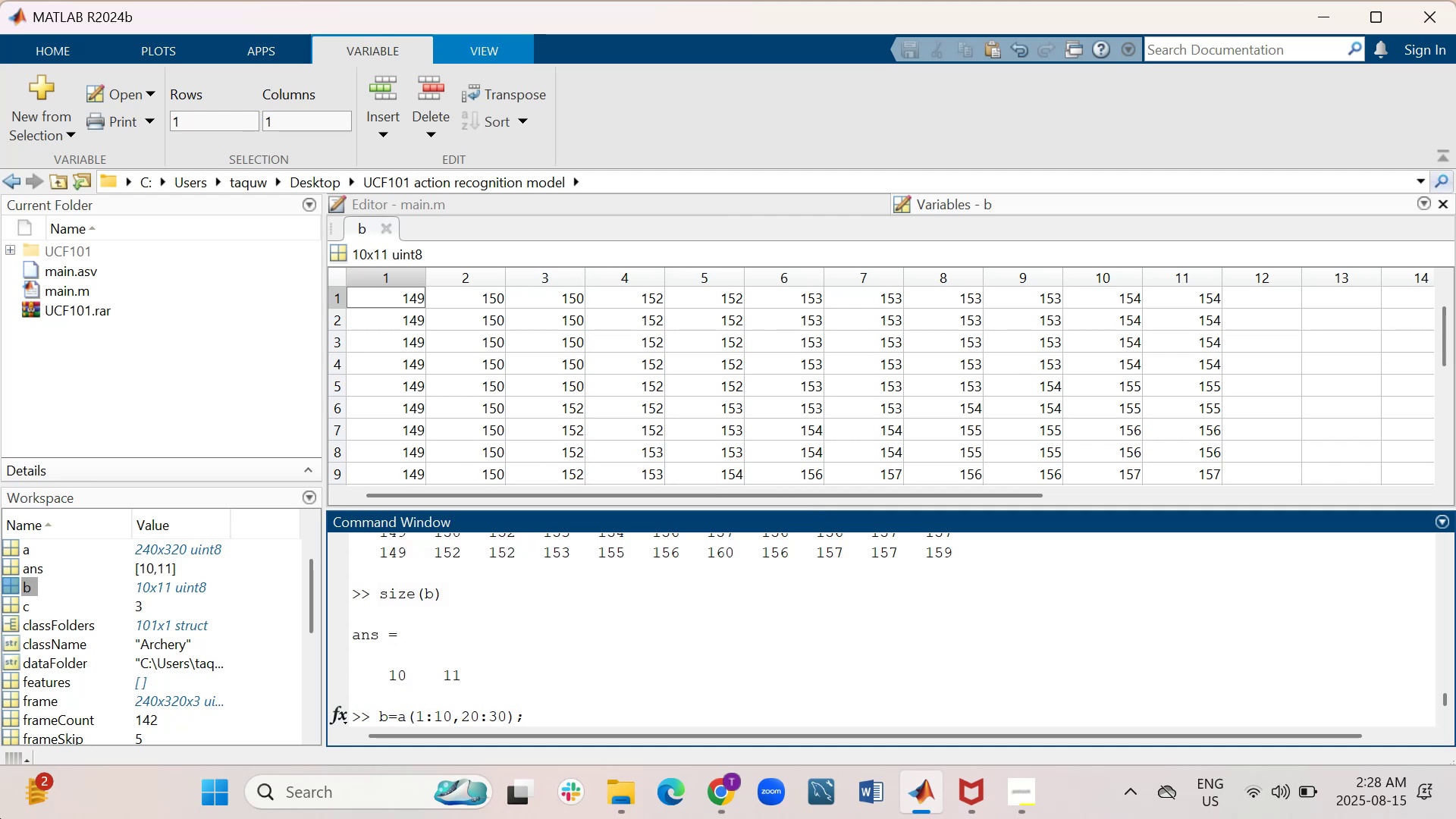 
key(ArrowLeft)
 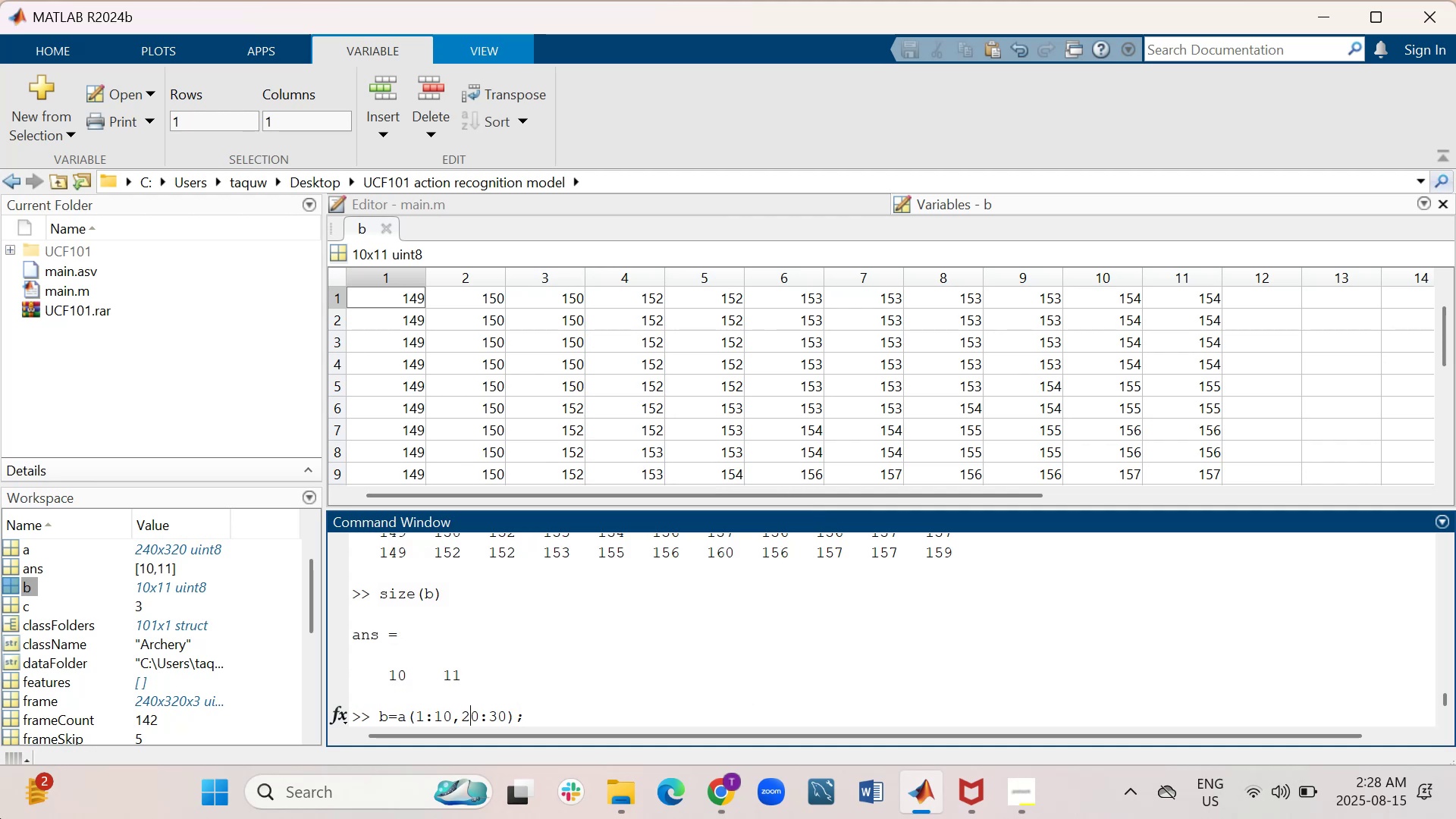 
key(ArrowLeft)
 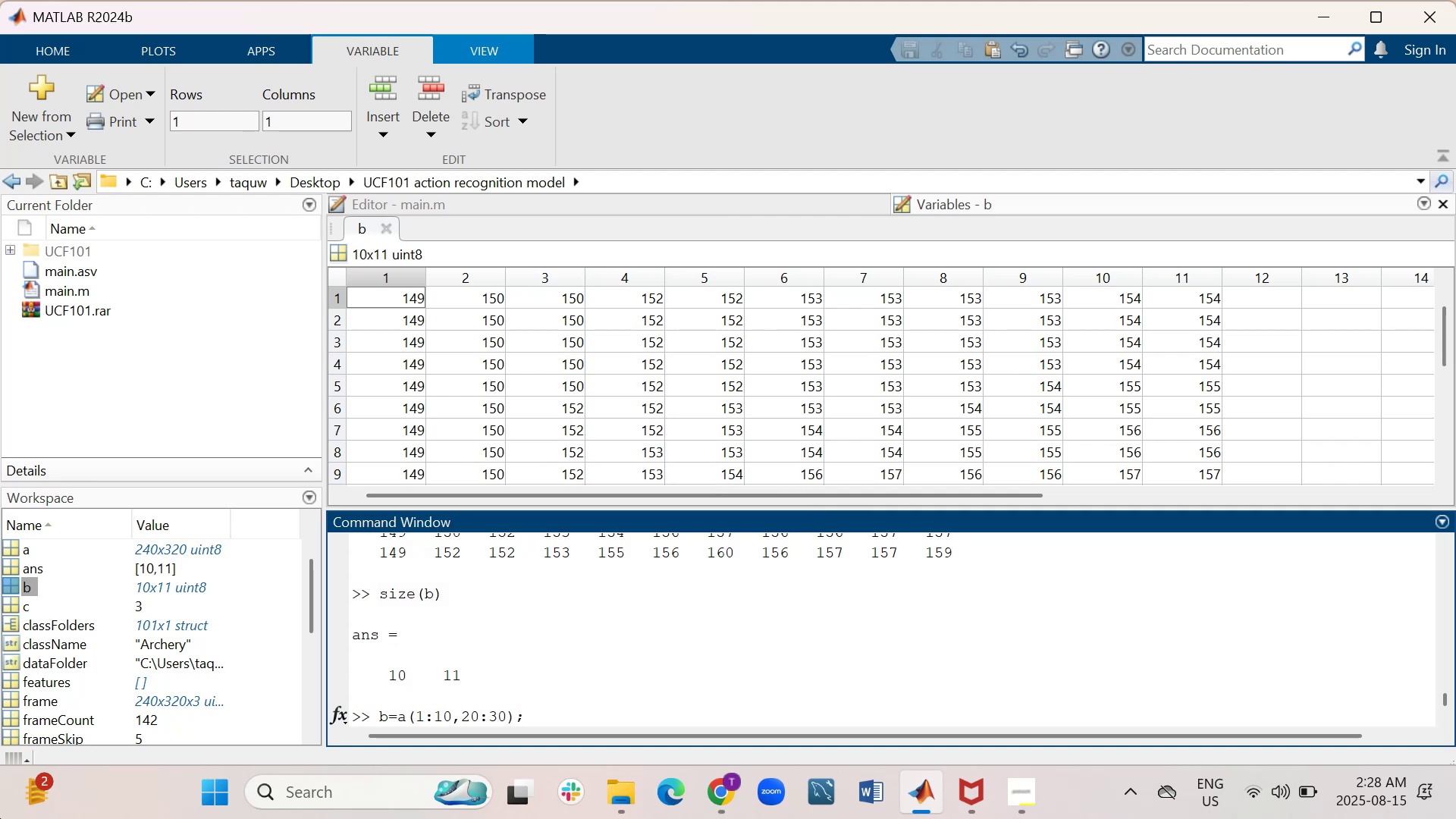 
key(0)
 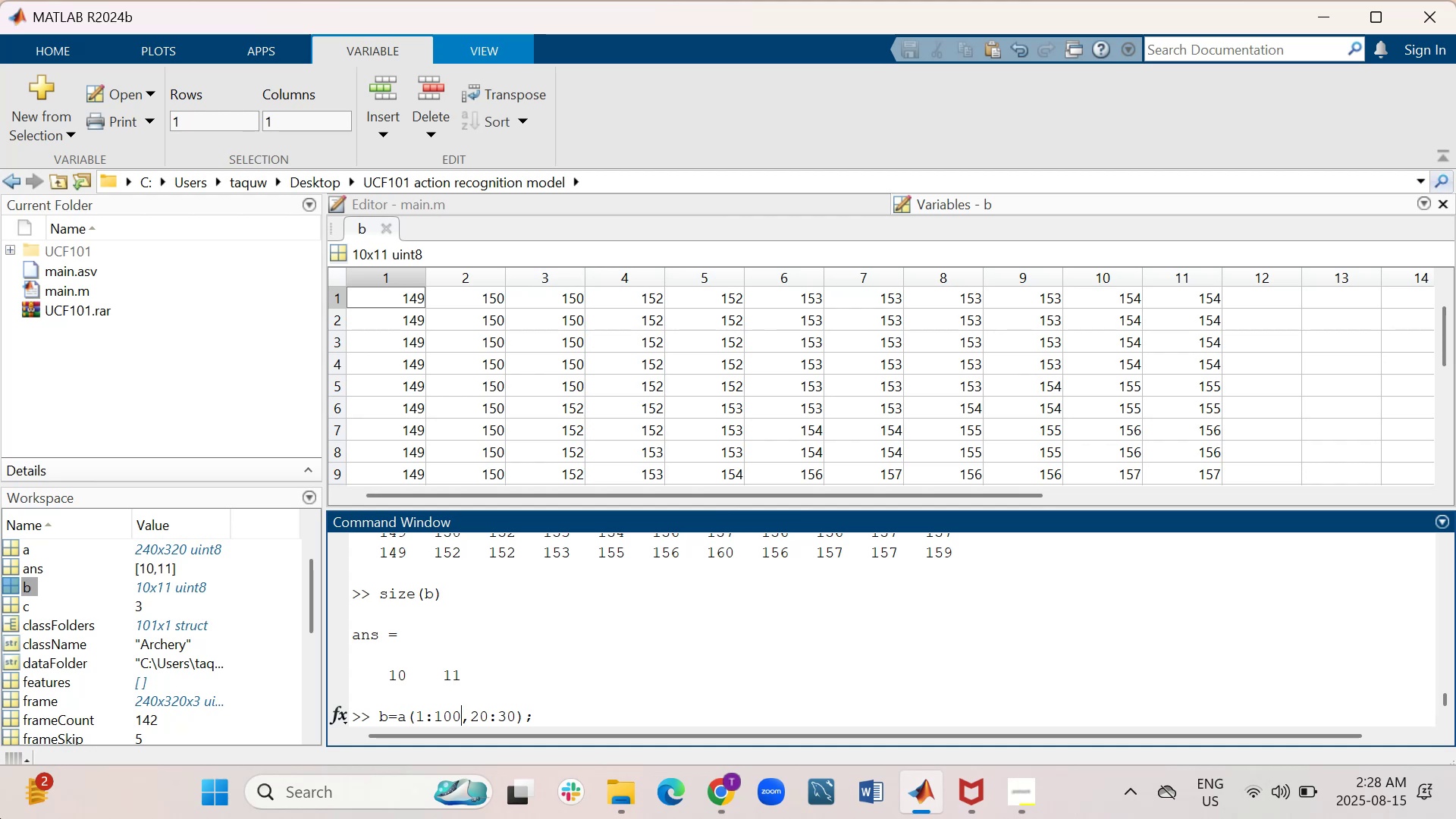 
wait(7.92)
 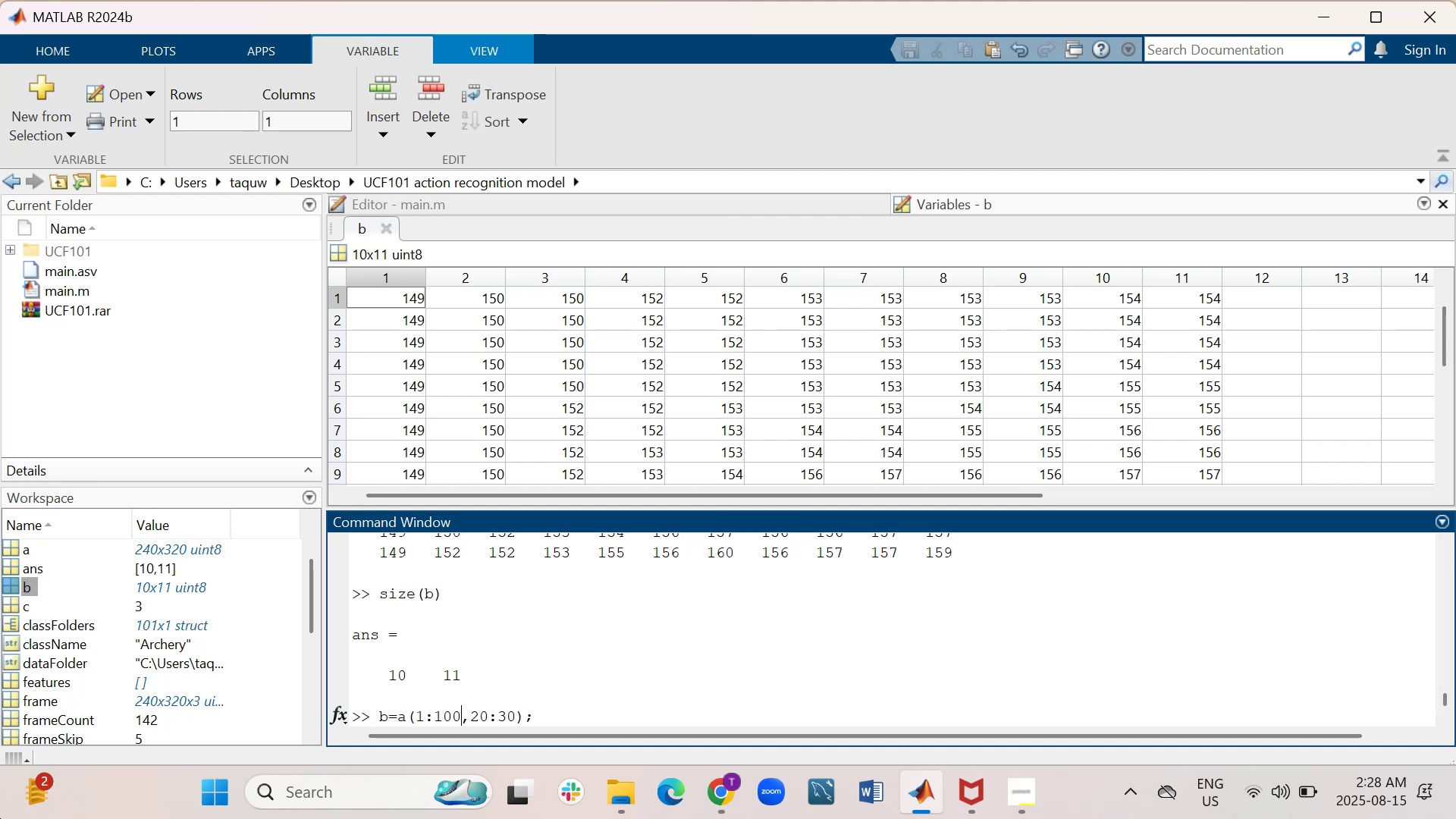 
key(Enter)
 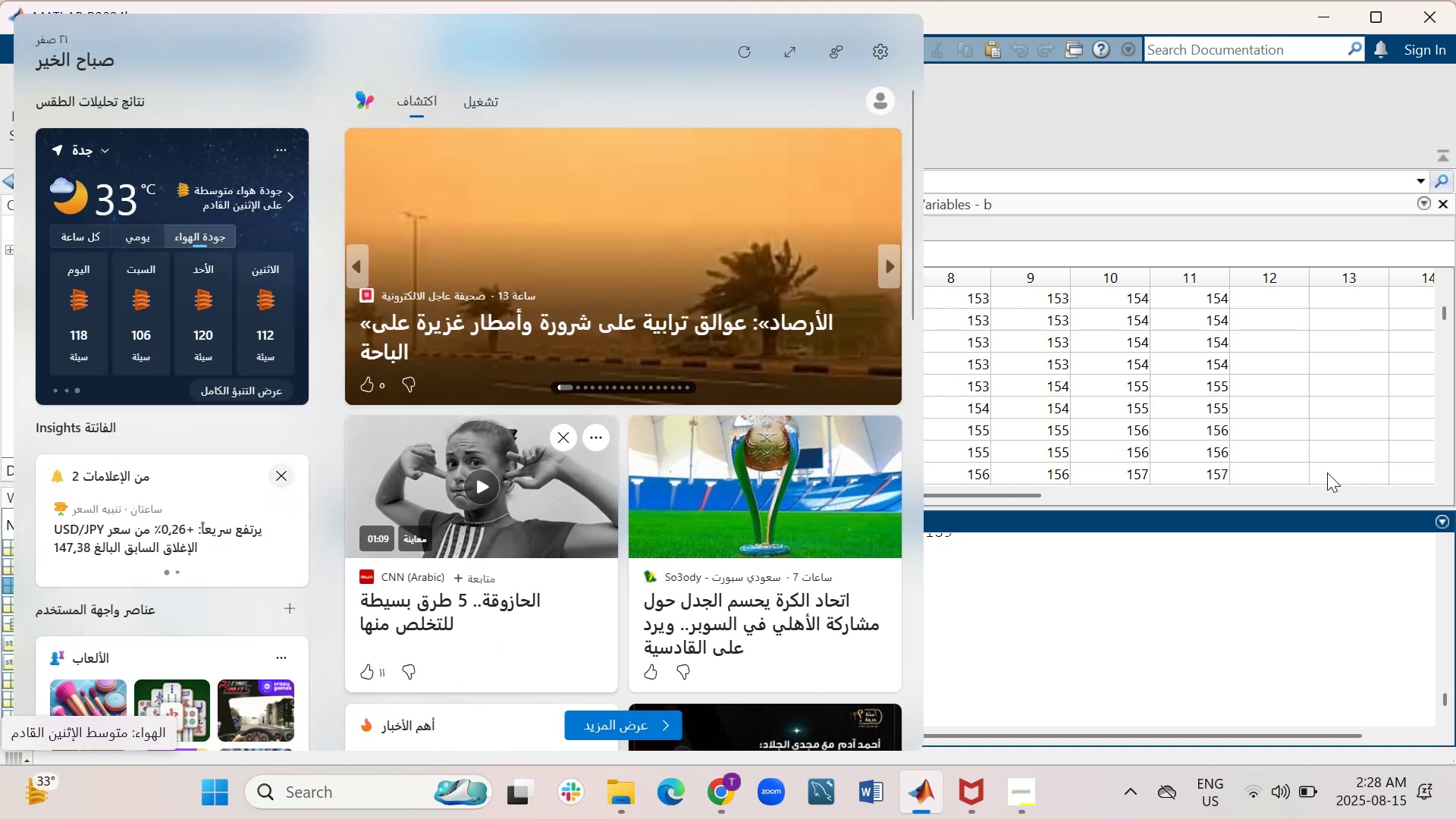 
wait(9.25)
 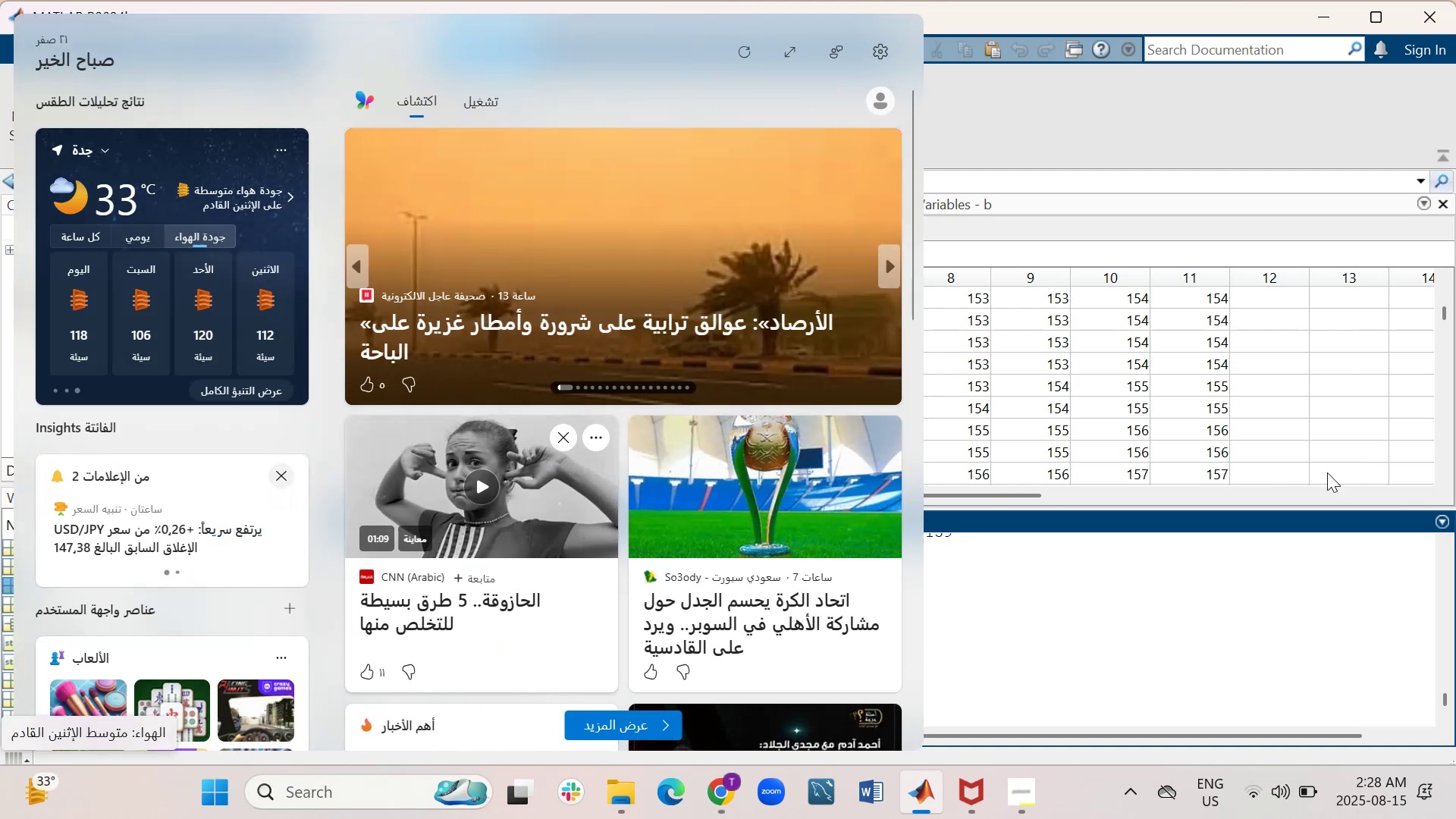 
left_click_drag(start_coordinate=[708, 510], to_coordinate=[692, 656])
 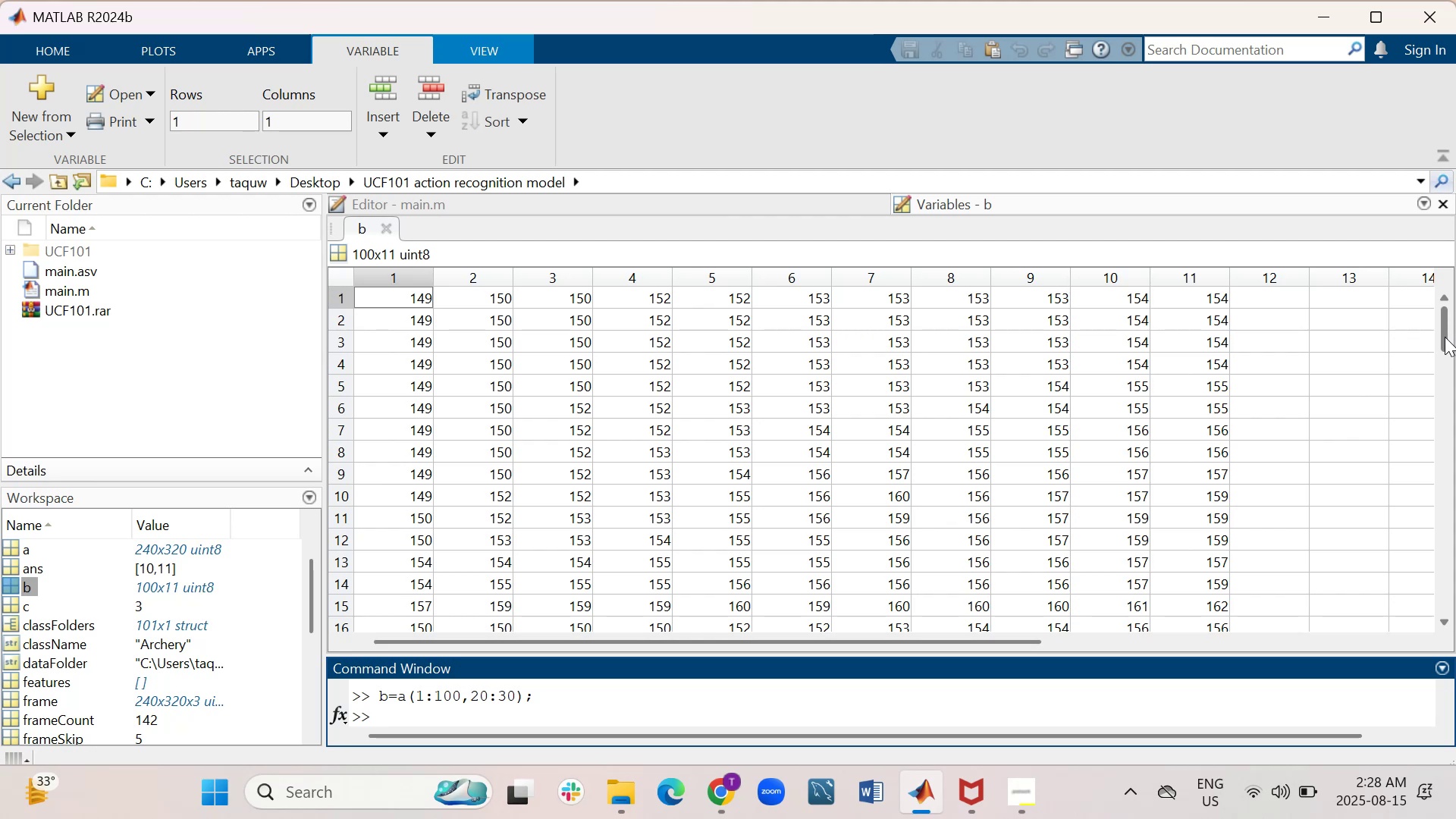 
left_click_drag(start_coordinate=[1445, 337], to_coordinate=[1414, 604])
 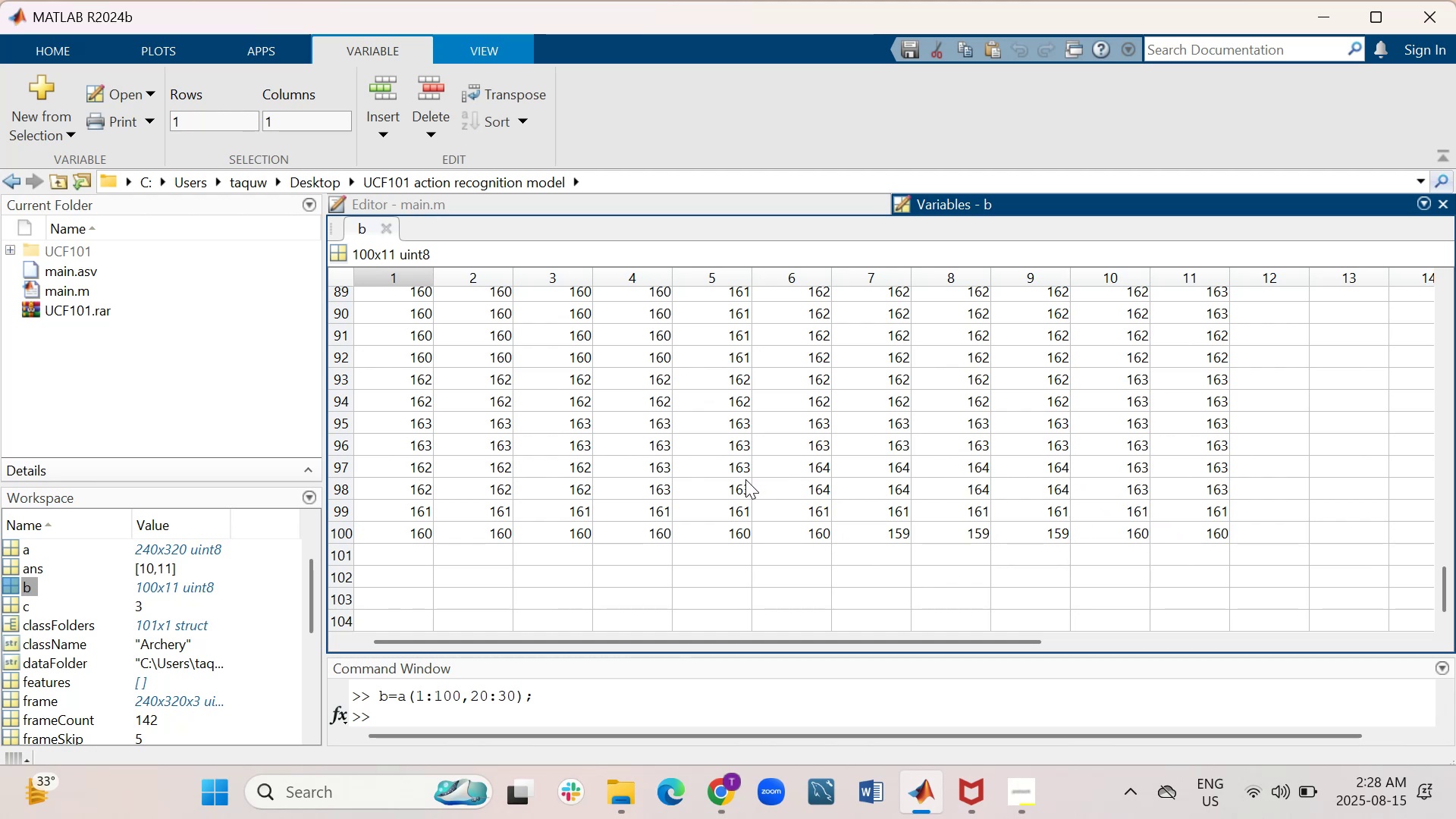 
wait(12.8)
 